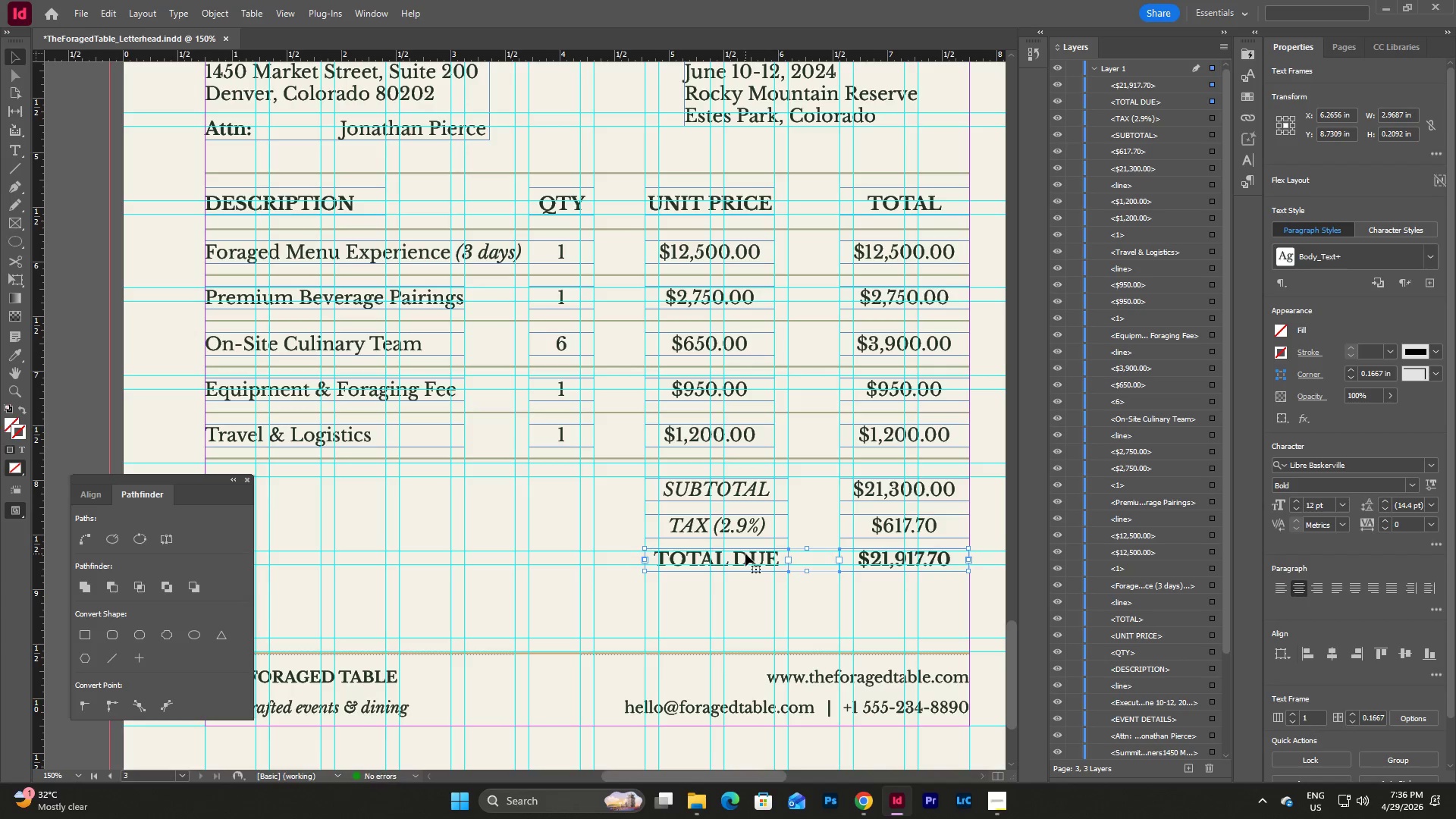 
key(Shift+ArrowDown)
 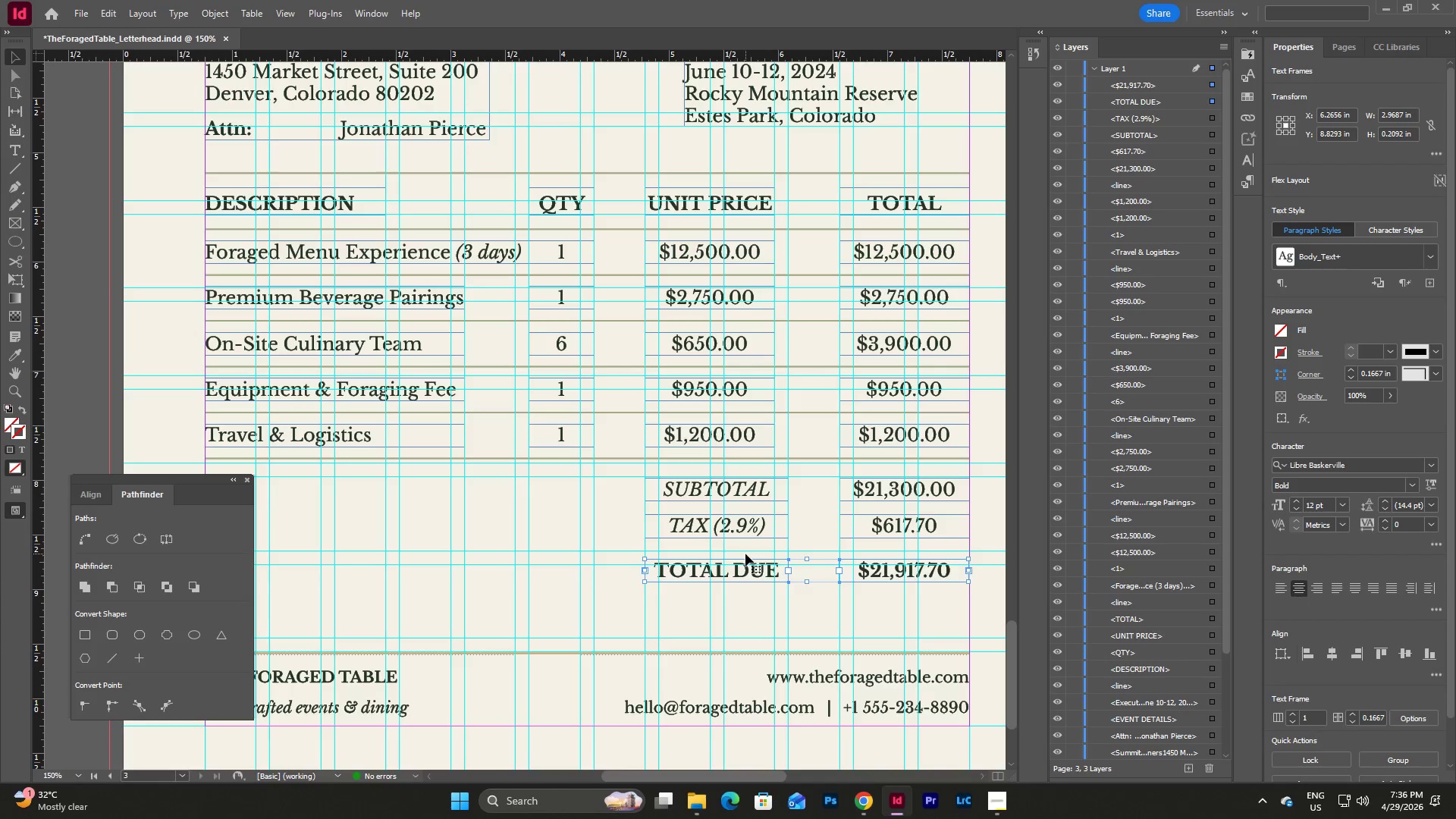 
key(Shift+ArrowDown)
 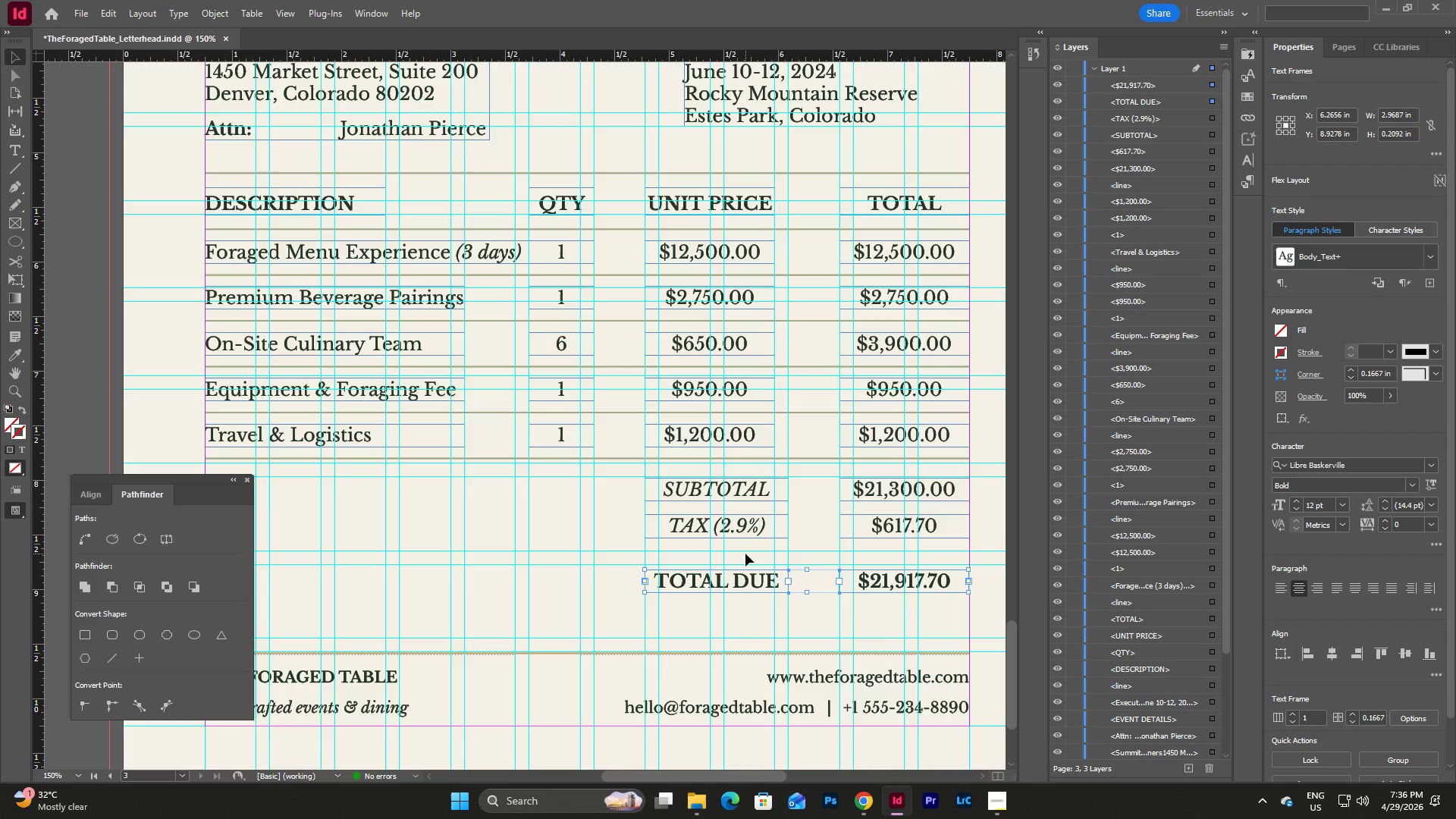 
key(Escape)
 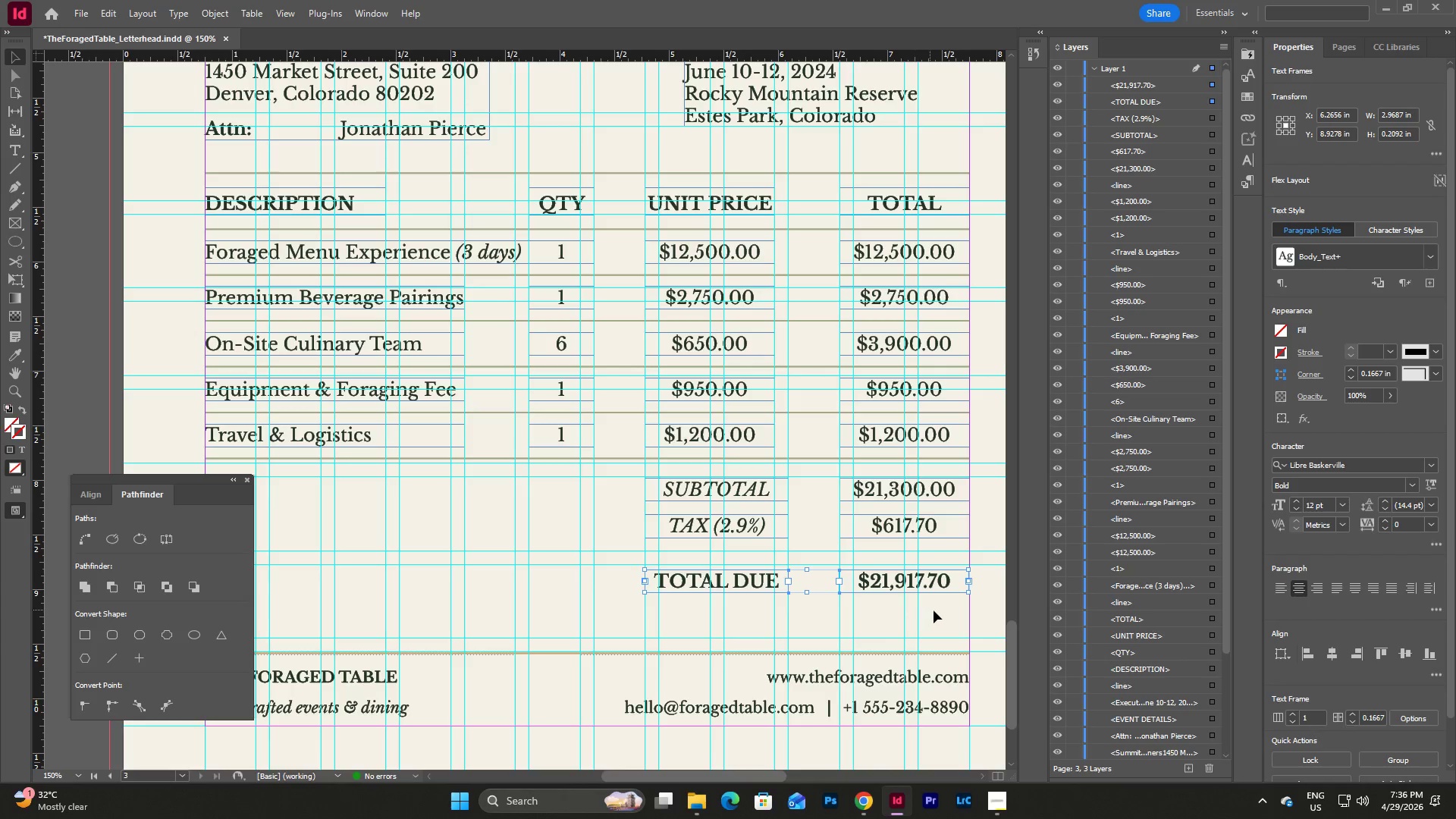 
left_click([934, 610])
 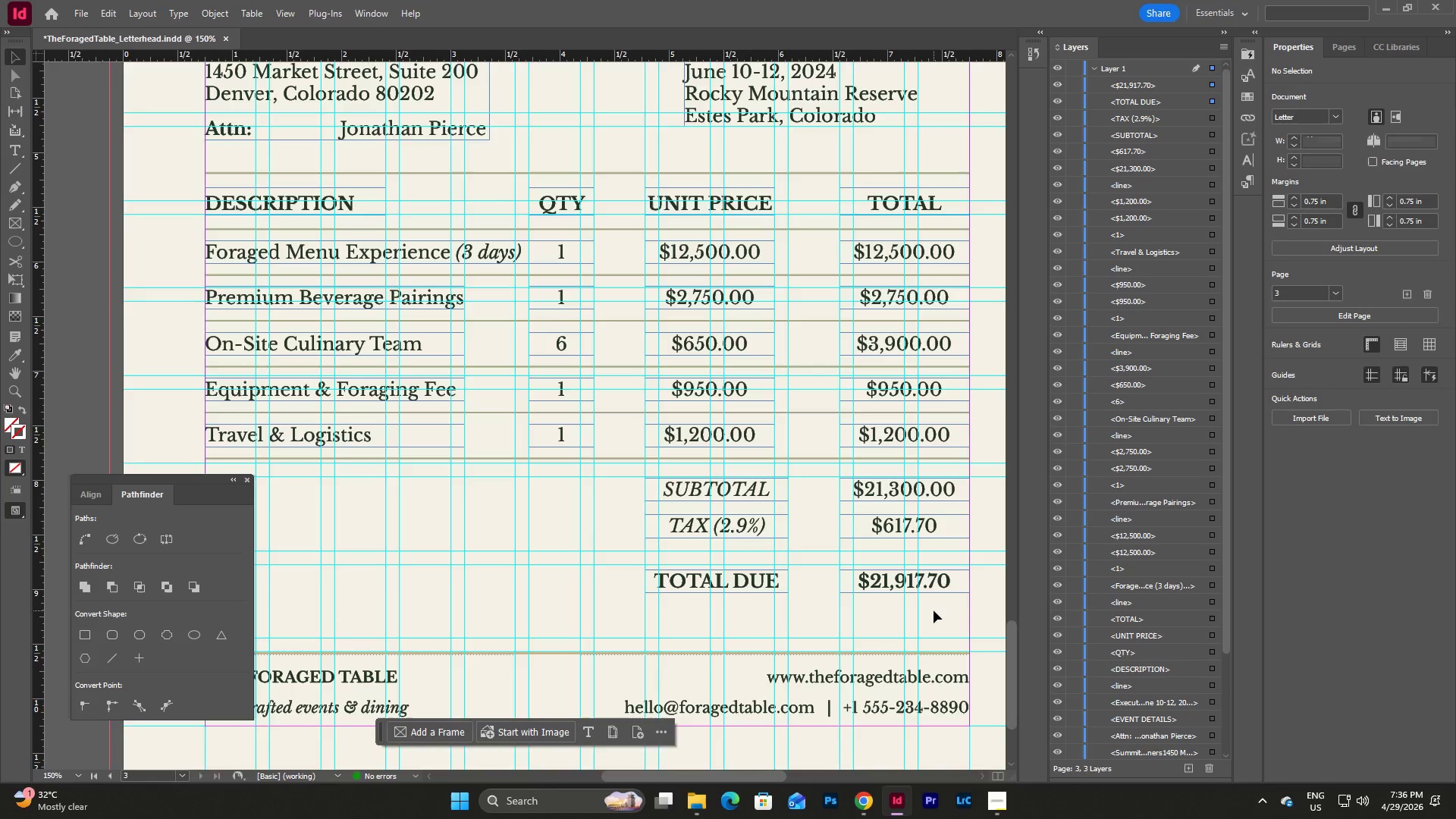 
type(ww)
 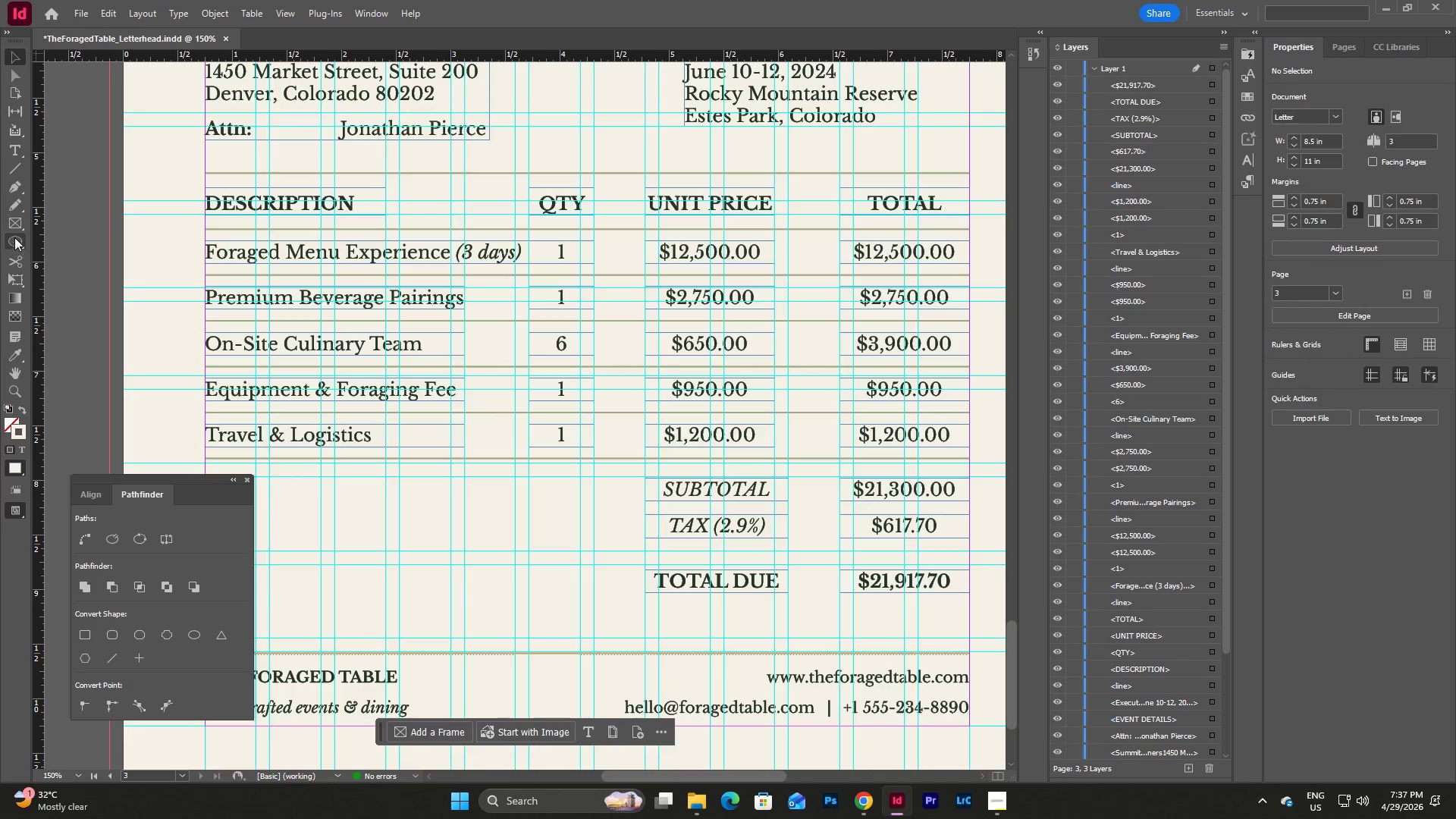 
left_click([16, 231])
 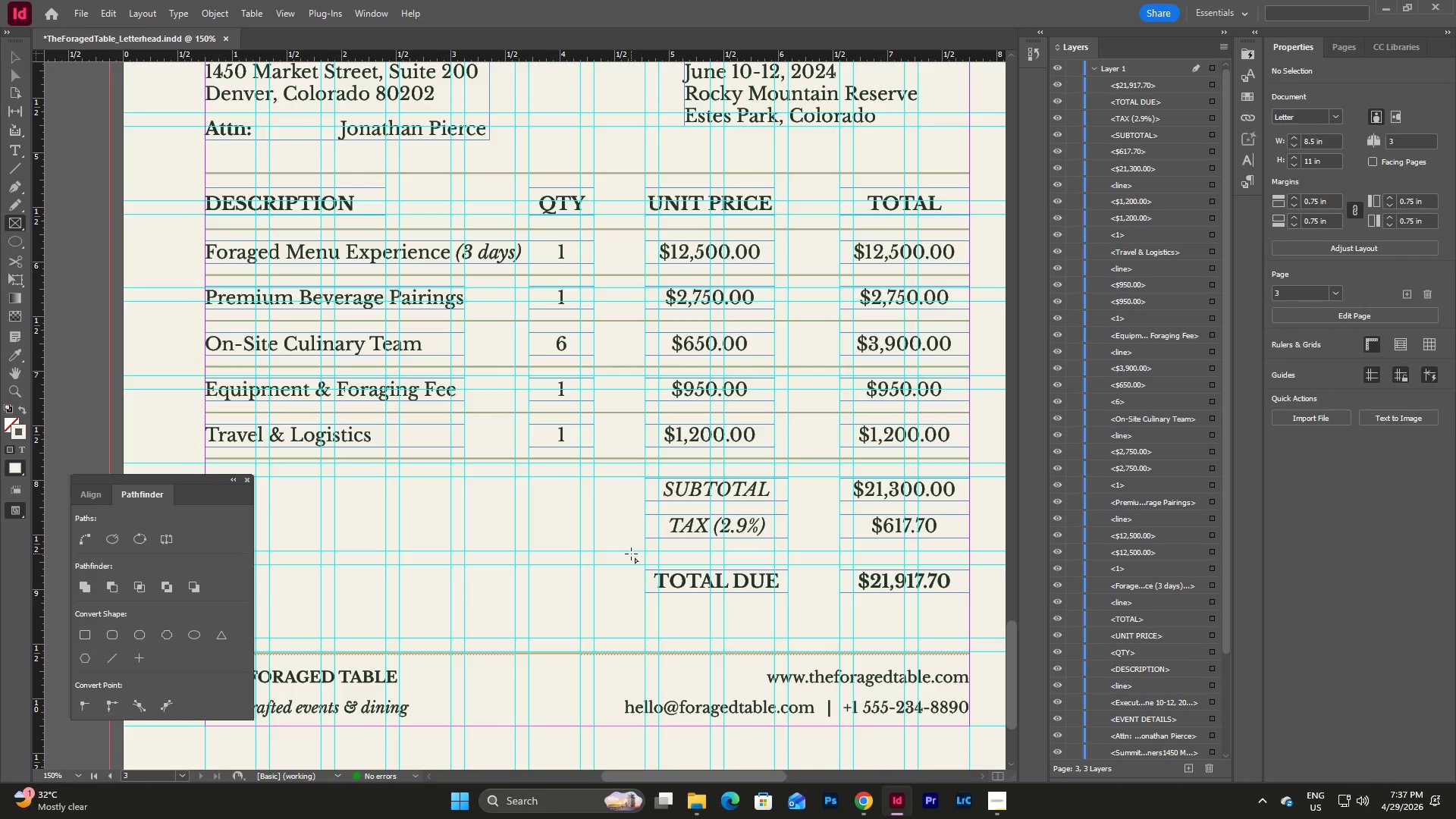 
left_click_drag(start_coordinate=[629, 550], to_coordinate=[985, 608])
 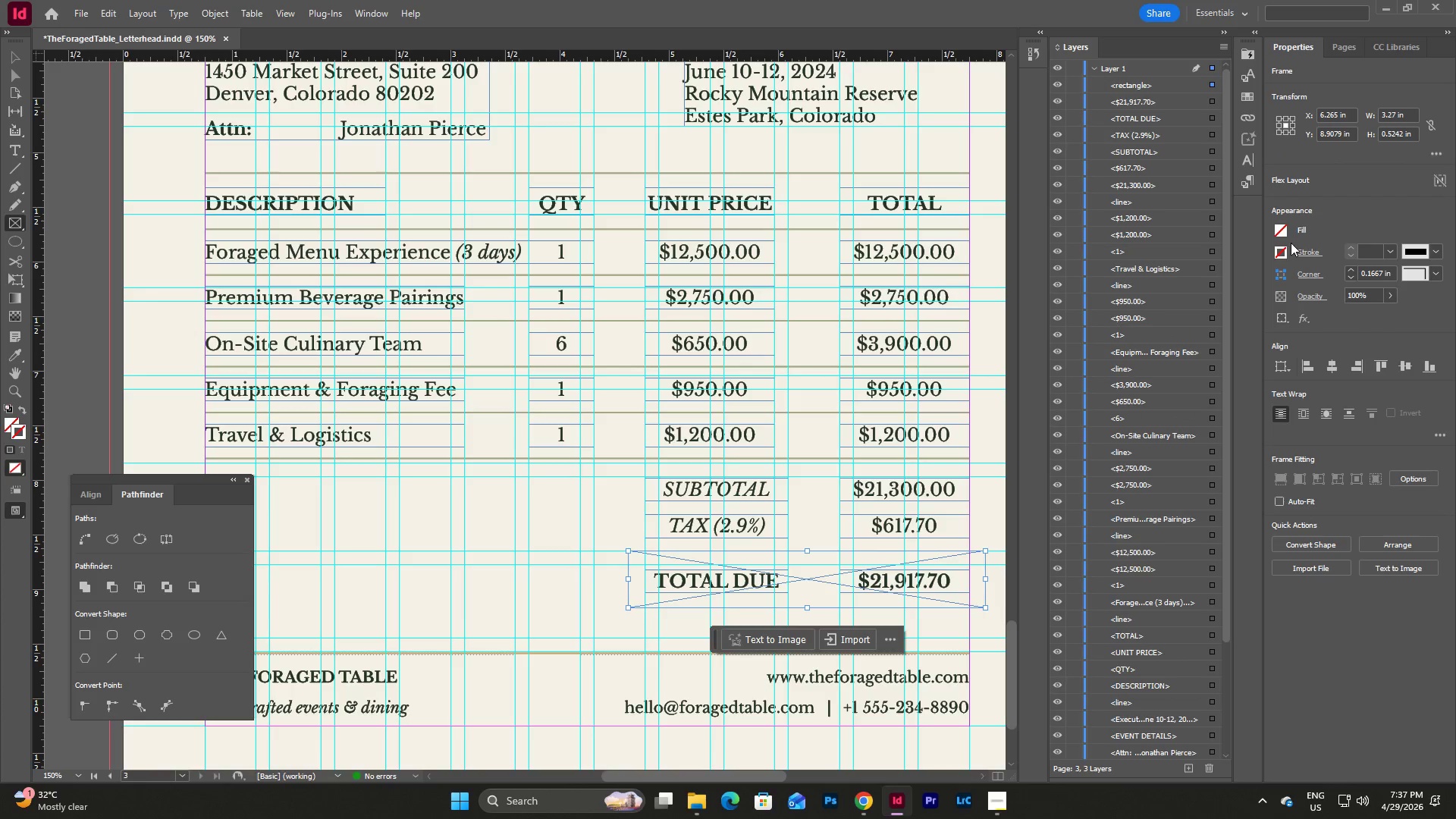 
left_click([1283, 250])
 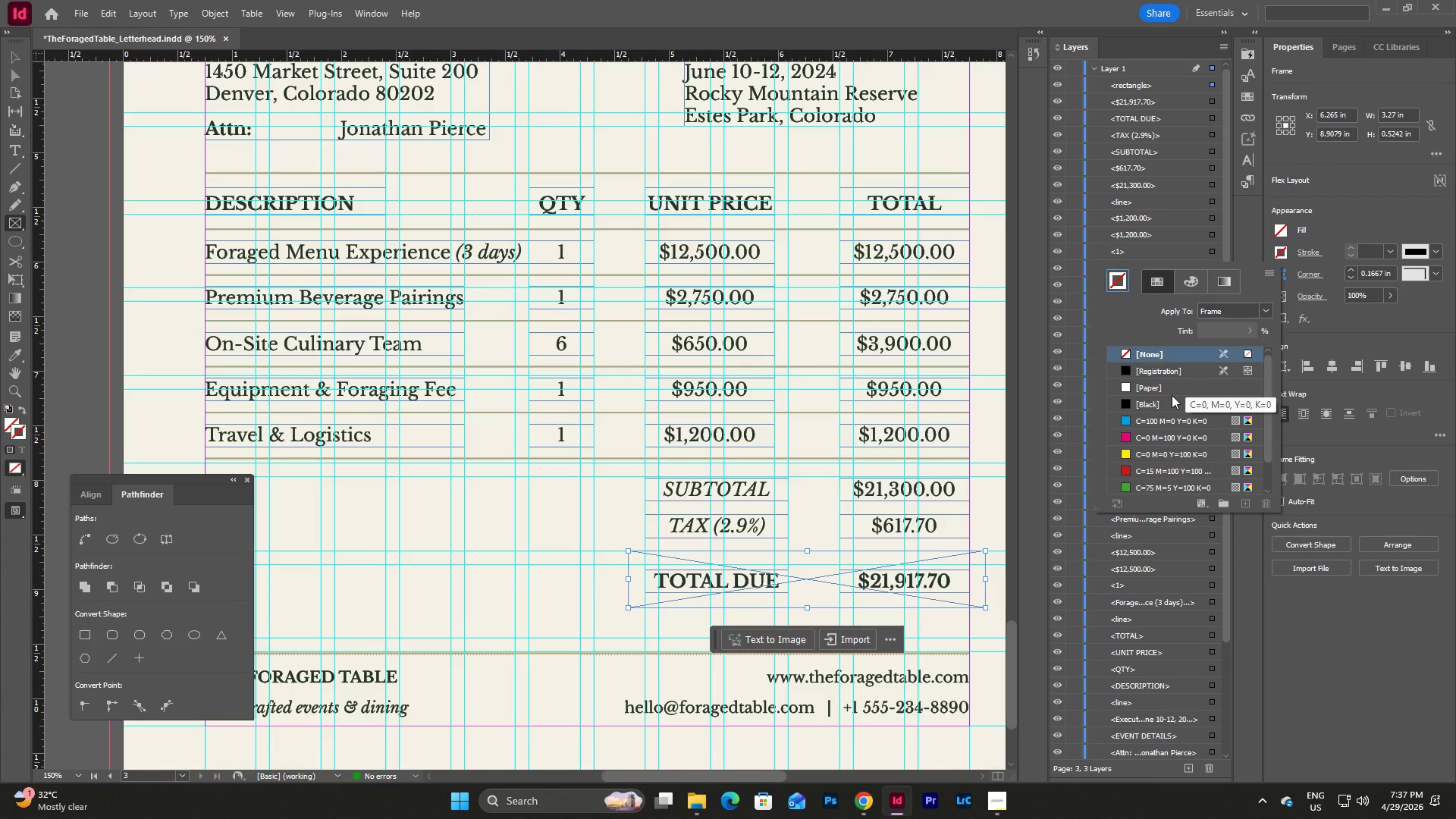 
scroll: coordinate [1172, 395], scroll_direction: down, amount: 9.0
 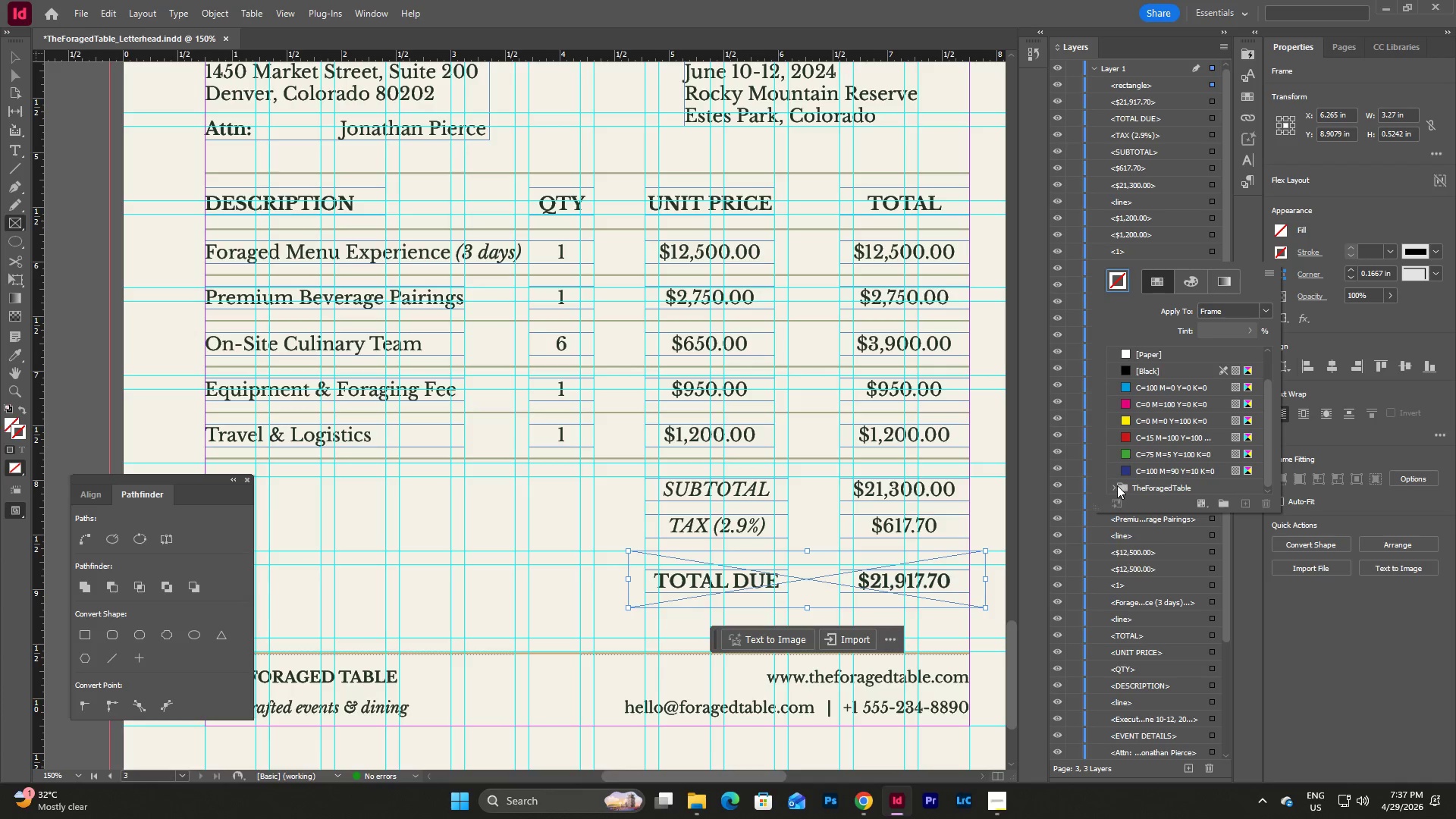 
left_click([1116, 485])
 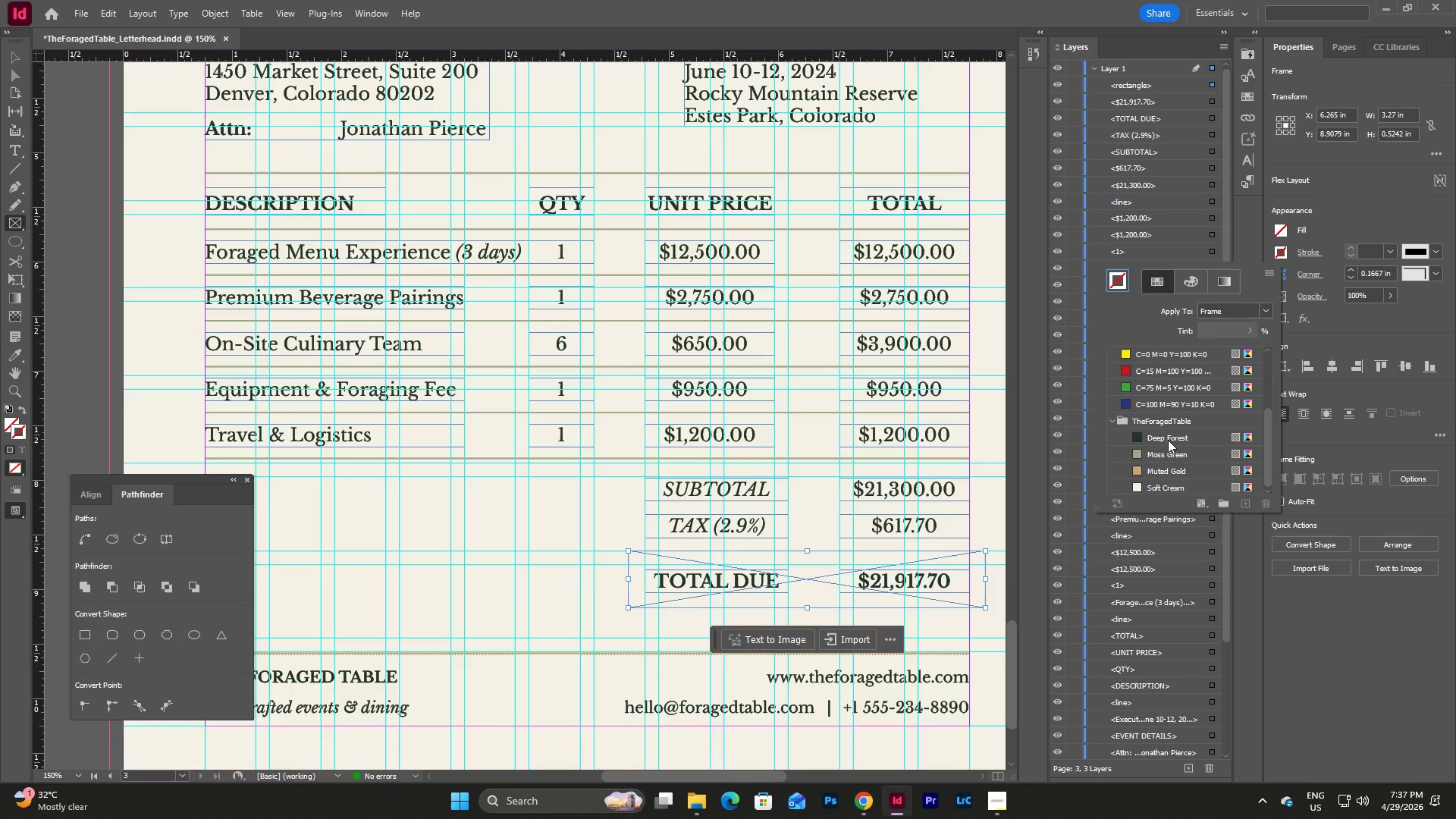 
left_click([1170, 437])
 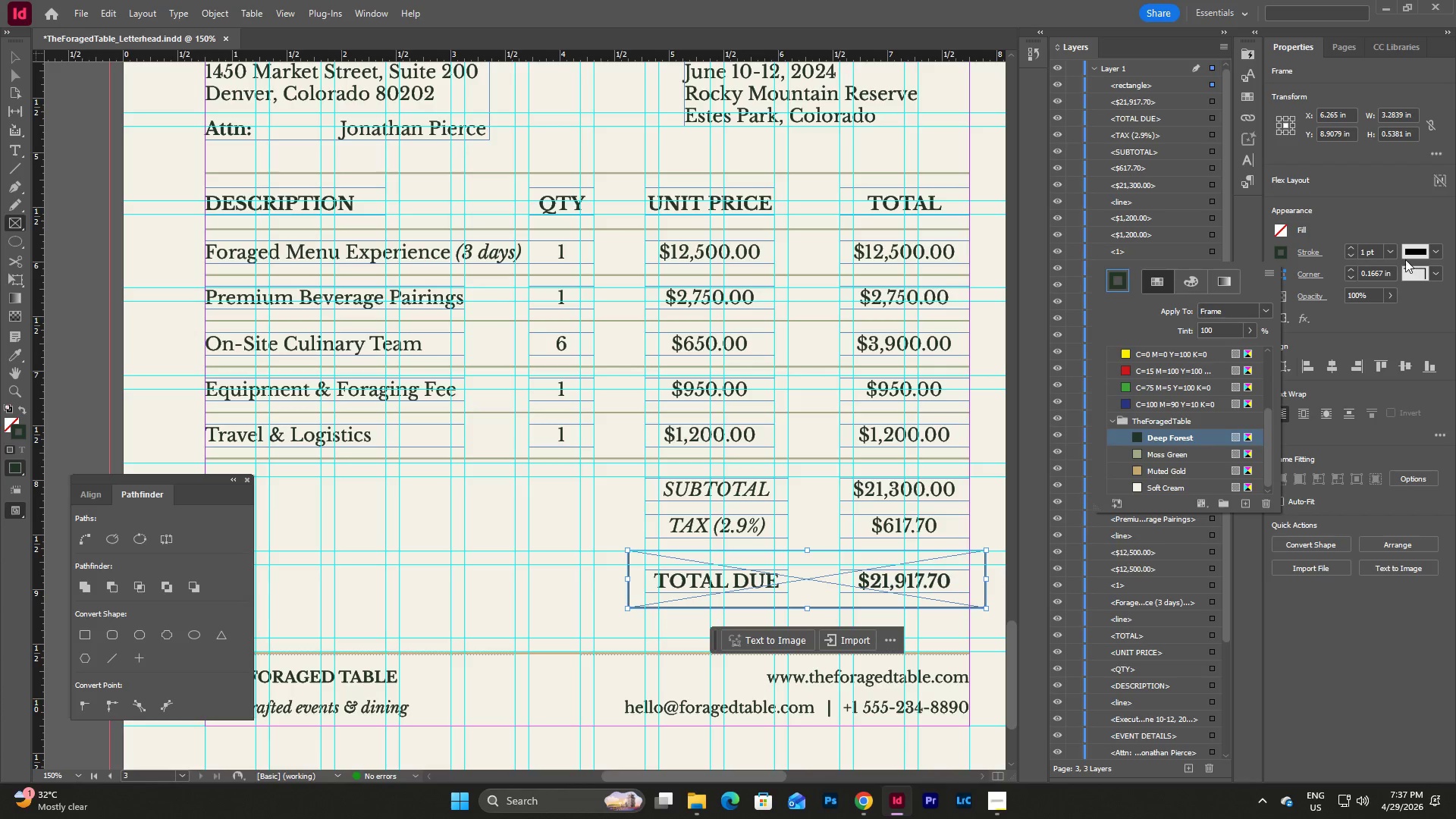 
left_click([1389, 251])
 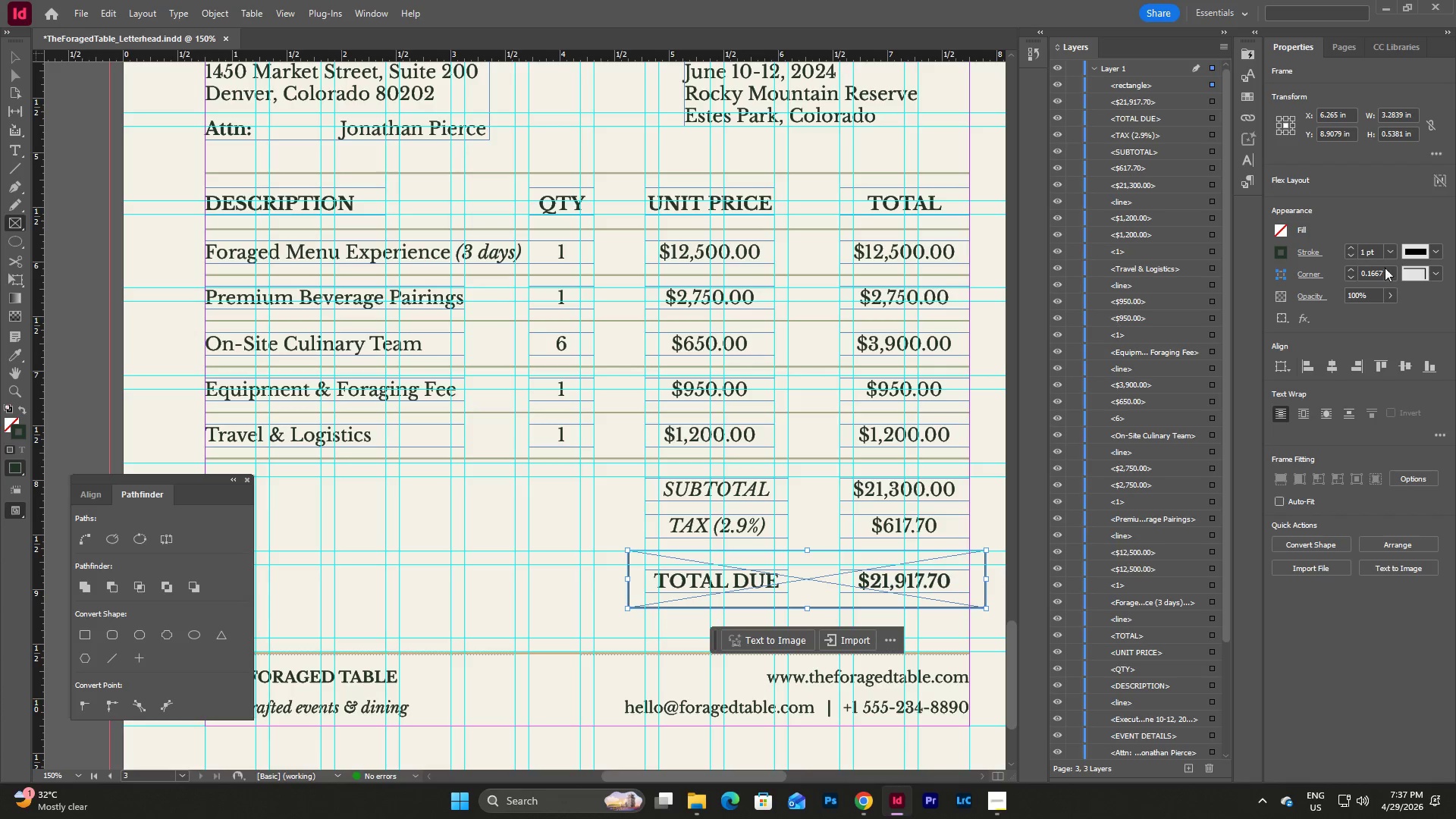 
left_click([1386, 253])
 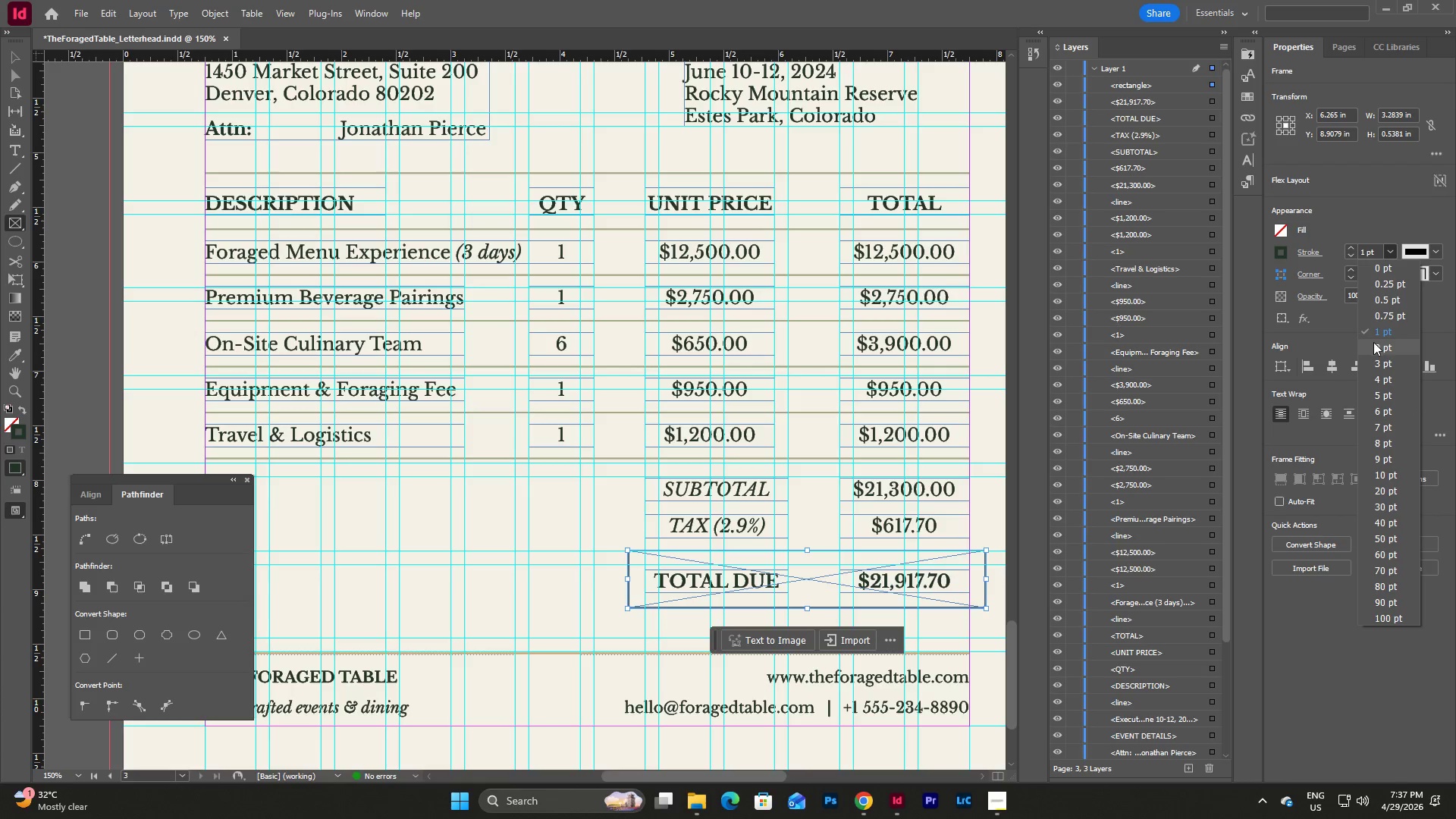 
left_click([1374, 349])
 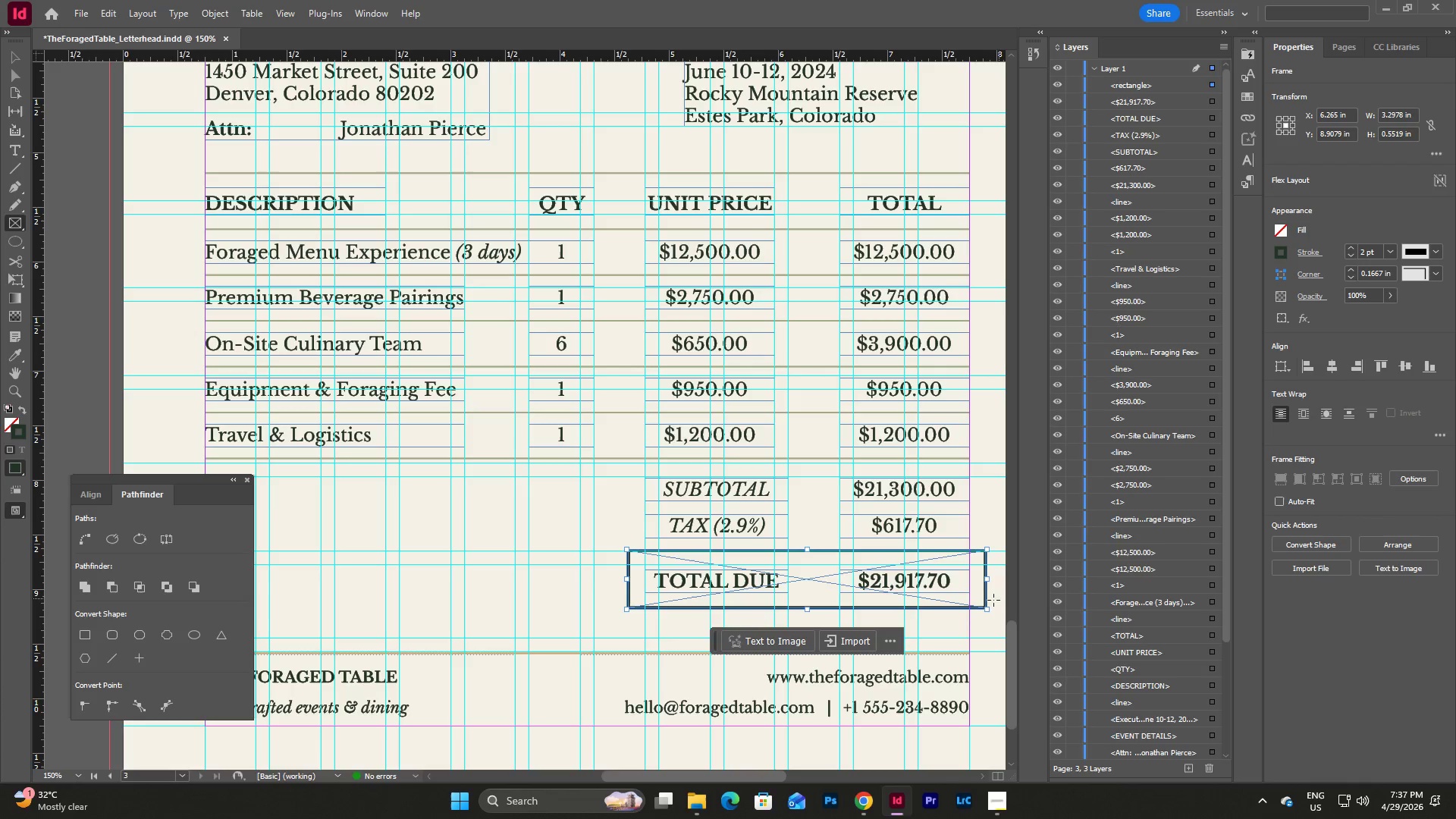 
key(Escape)
 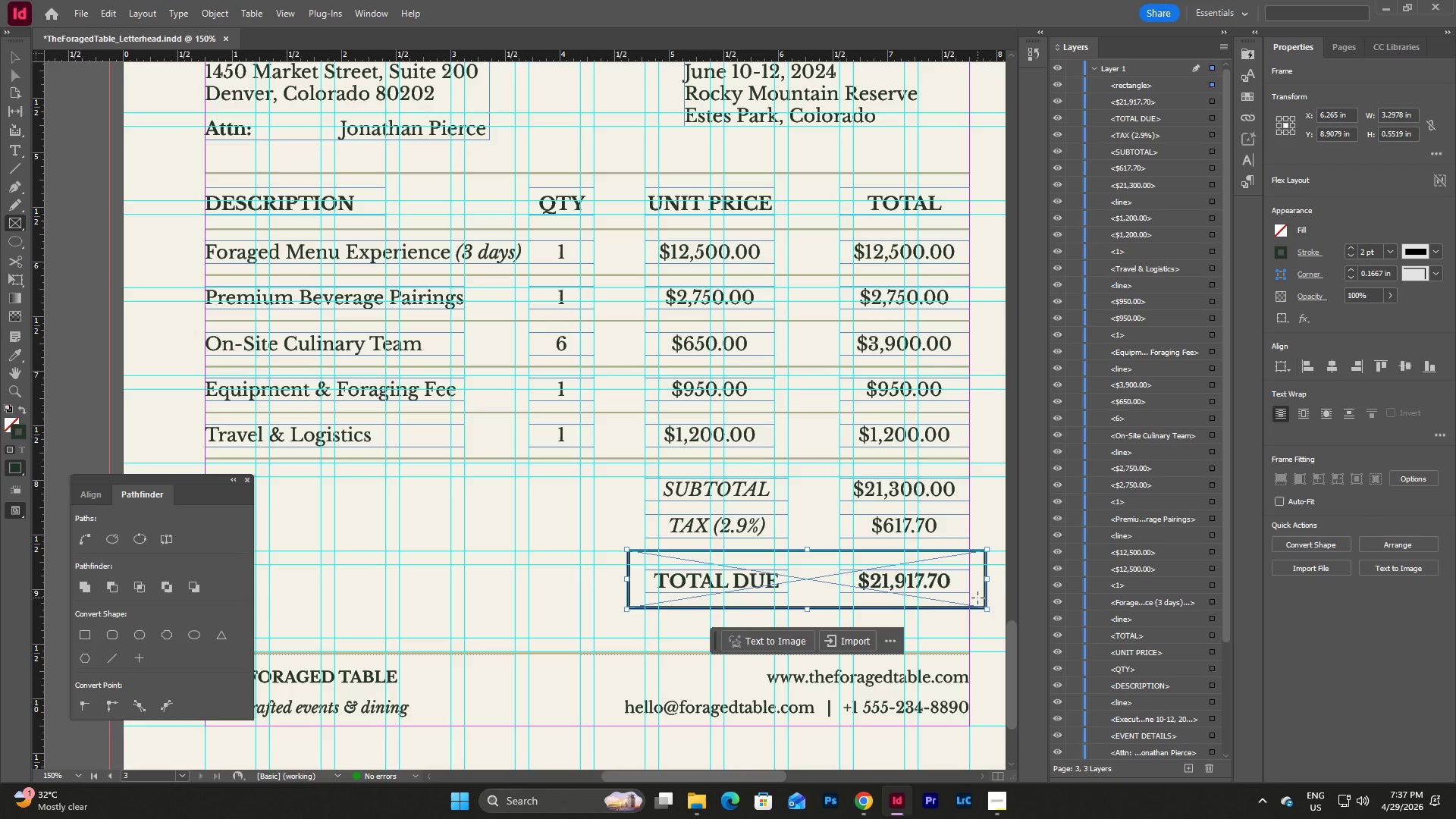 
key(Escape)
 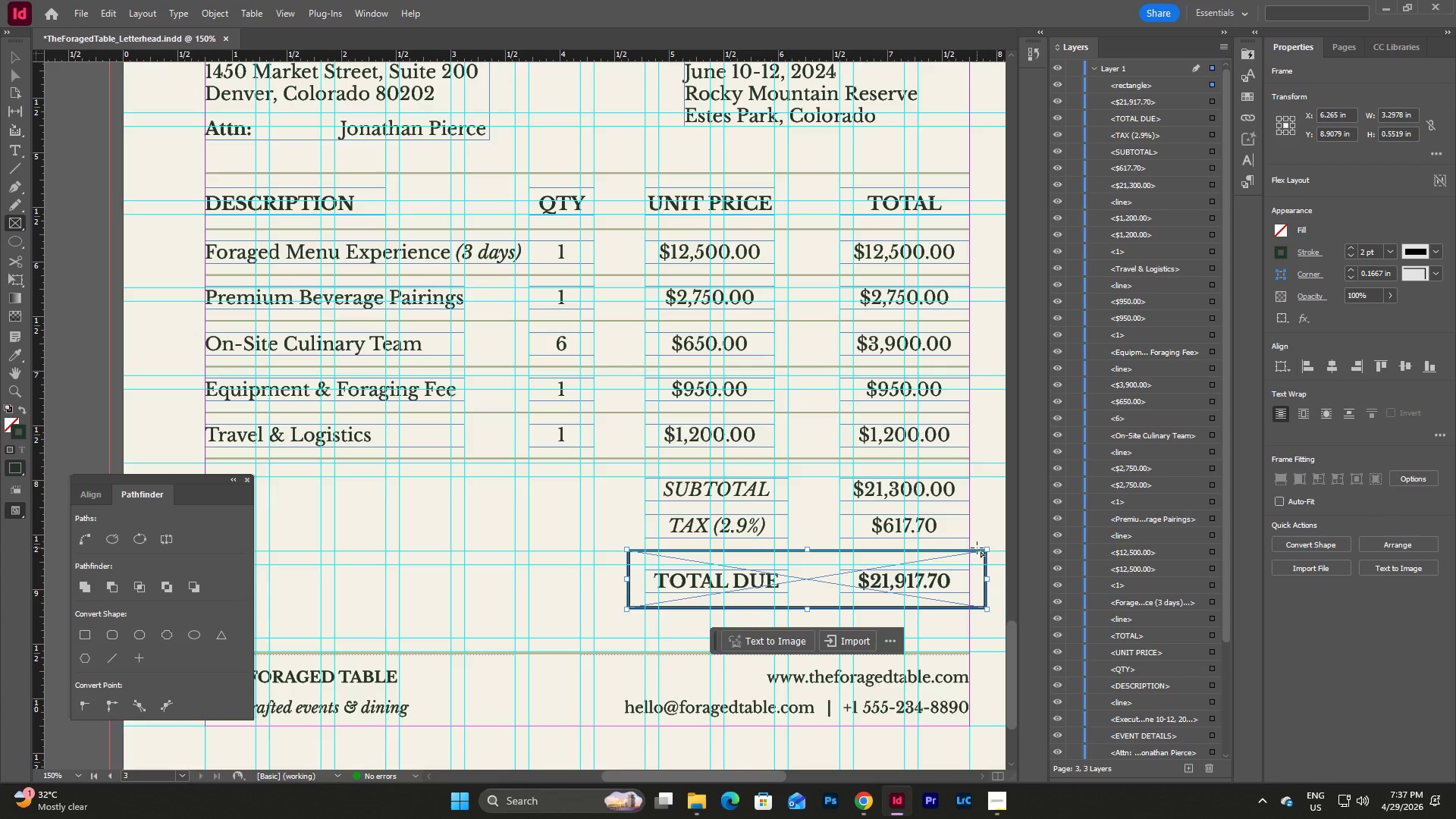 
key(Control+Z)
 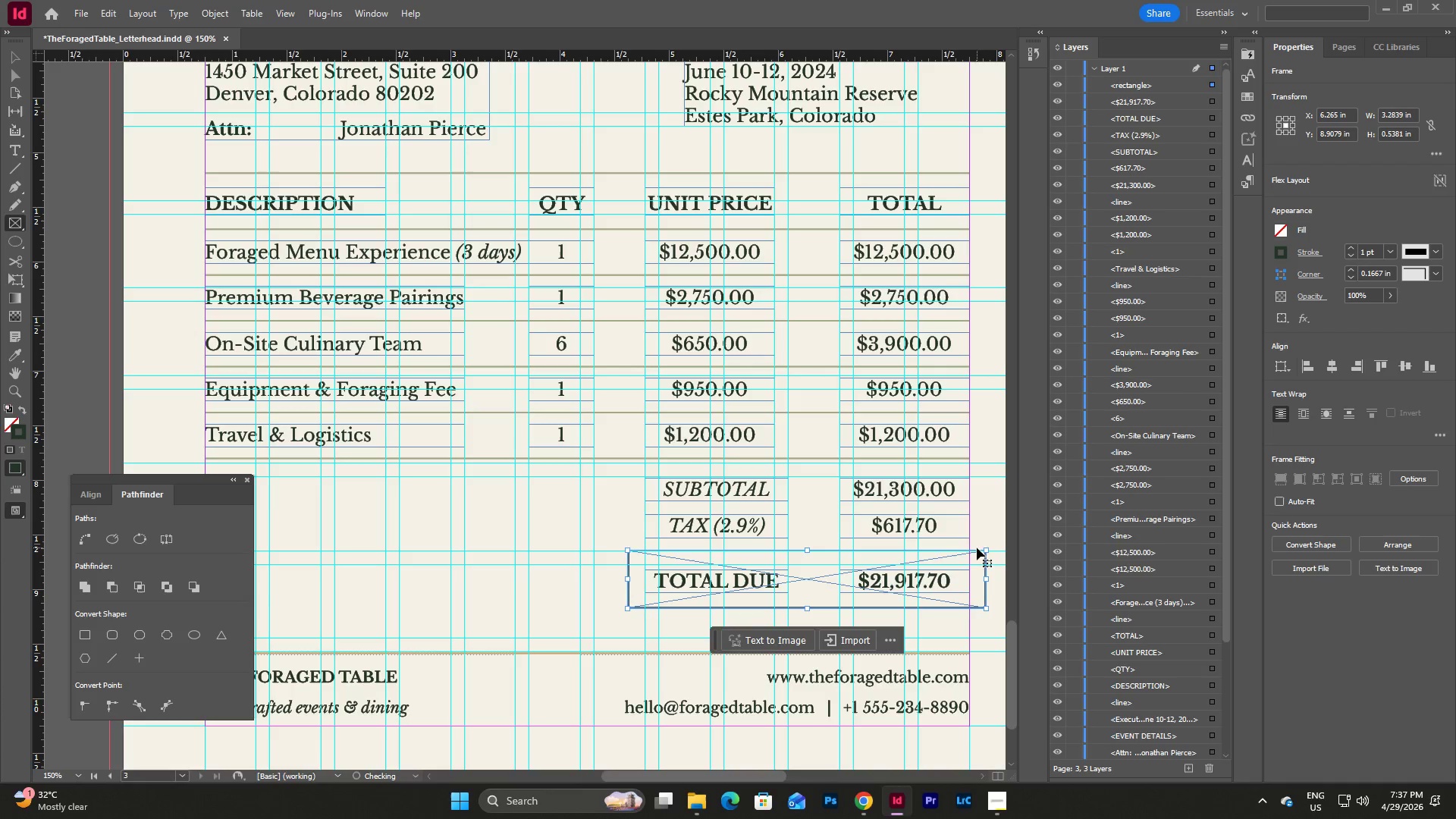 
key(Control+Z)
 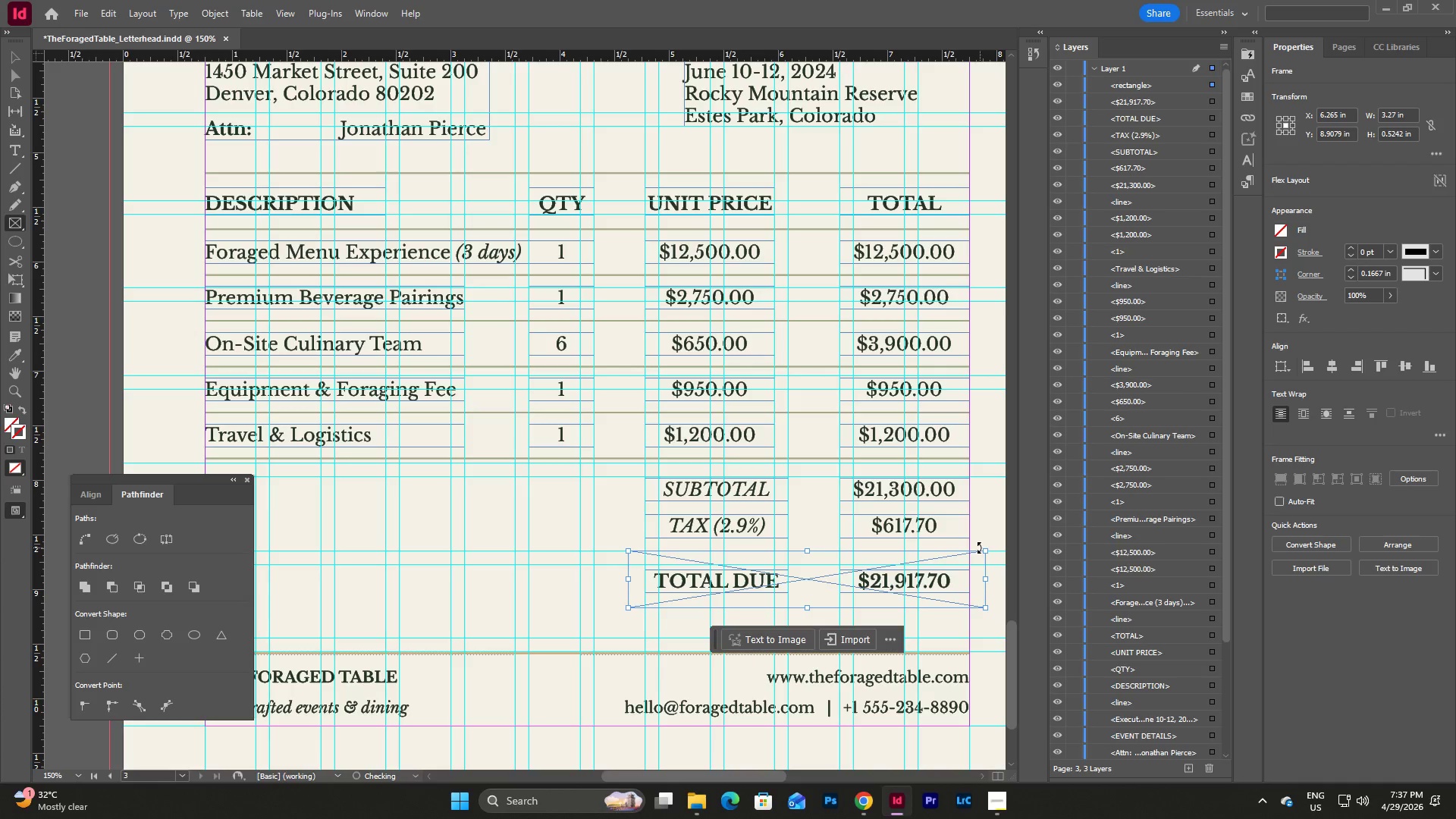 
key(Control+Z)
 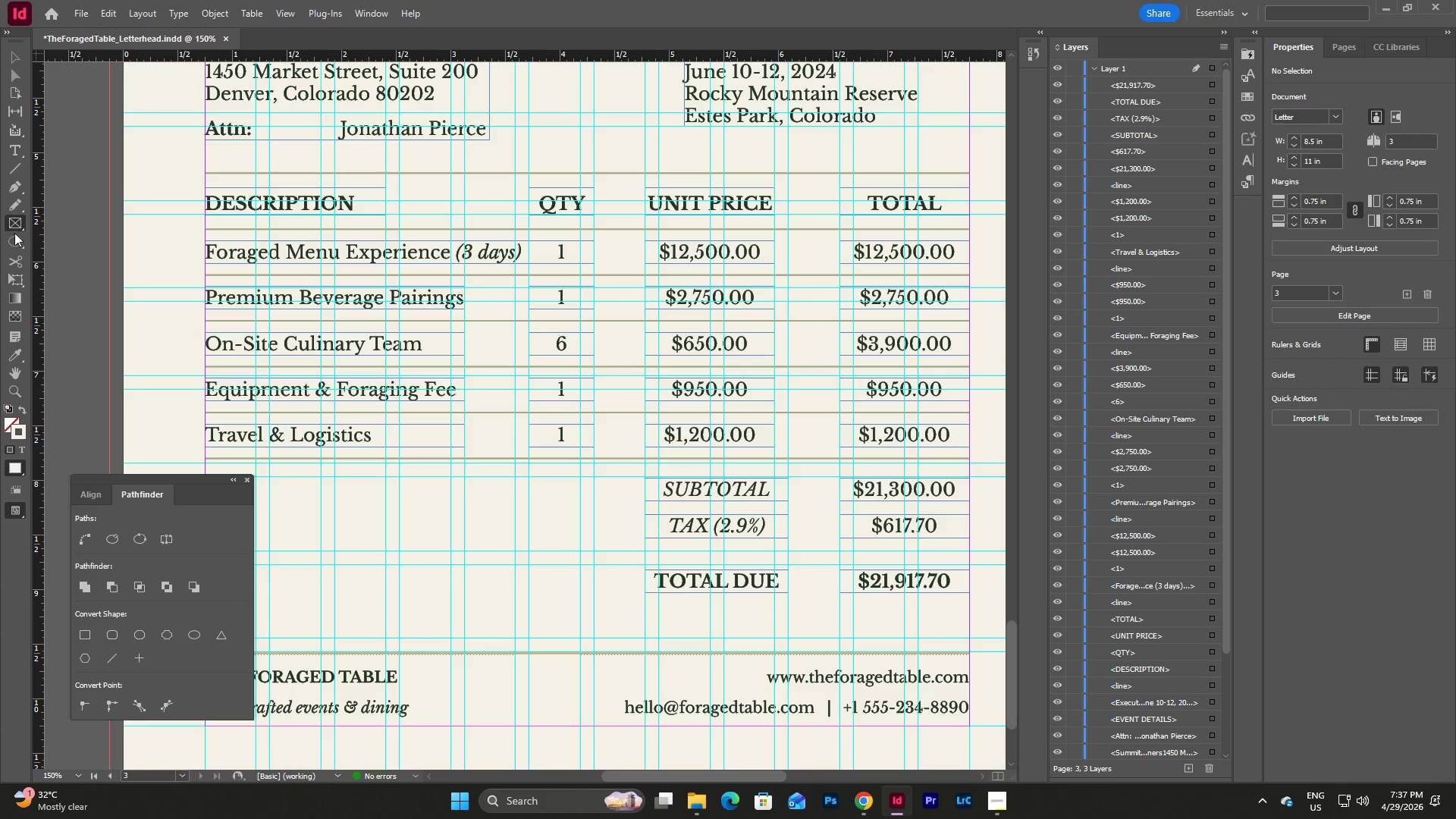 
left_click_drag(start_coordinate=[20, 242], to_coordinate=[69, 262])
 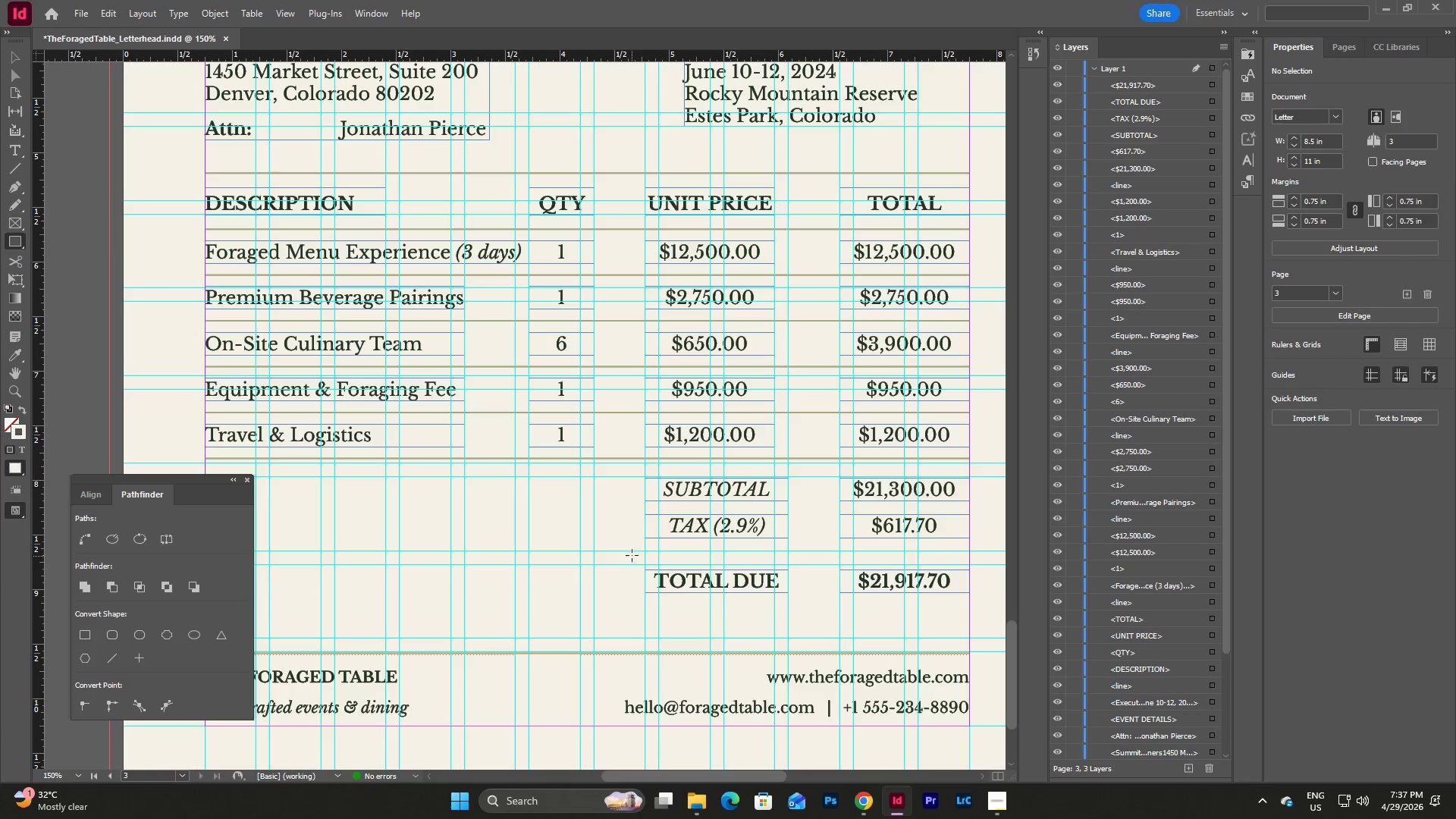 
left_click_drag(start_coordinate=[629, 551], to_coordinate=[985, 615])
 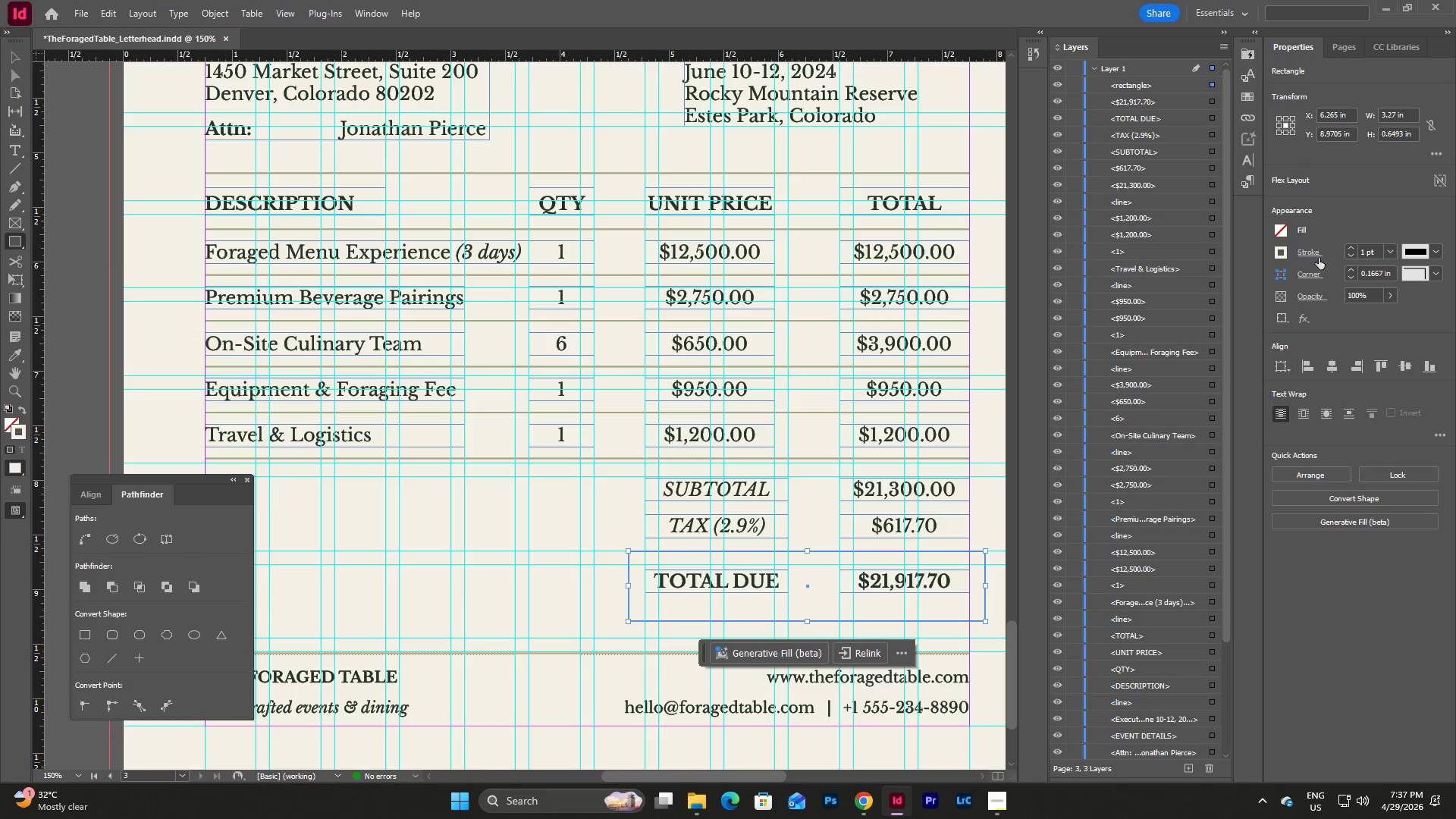 
left_click([1278, 255])
 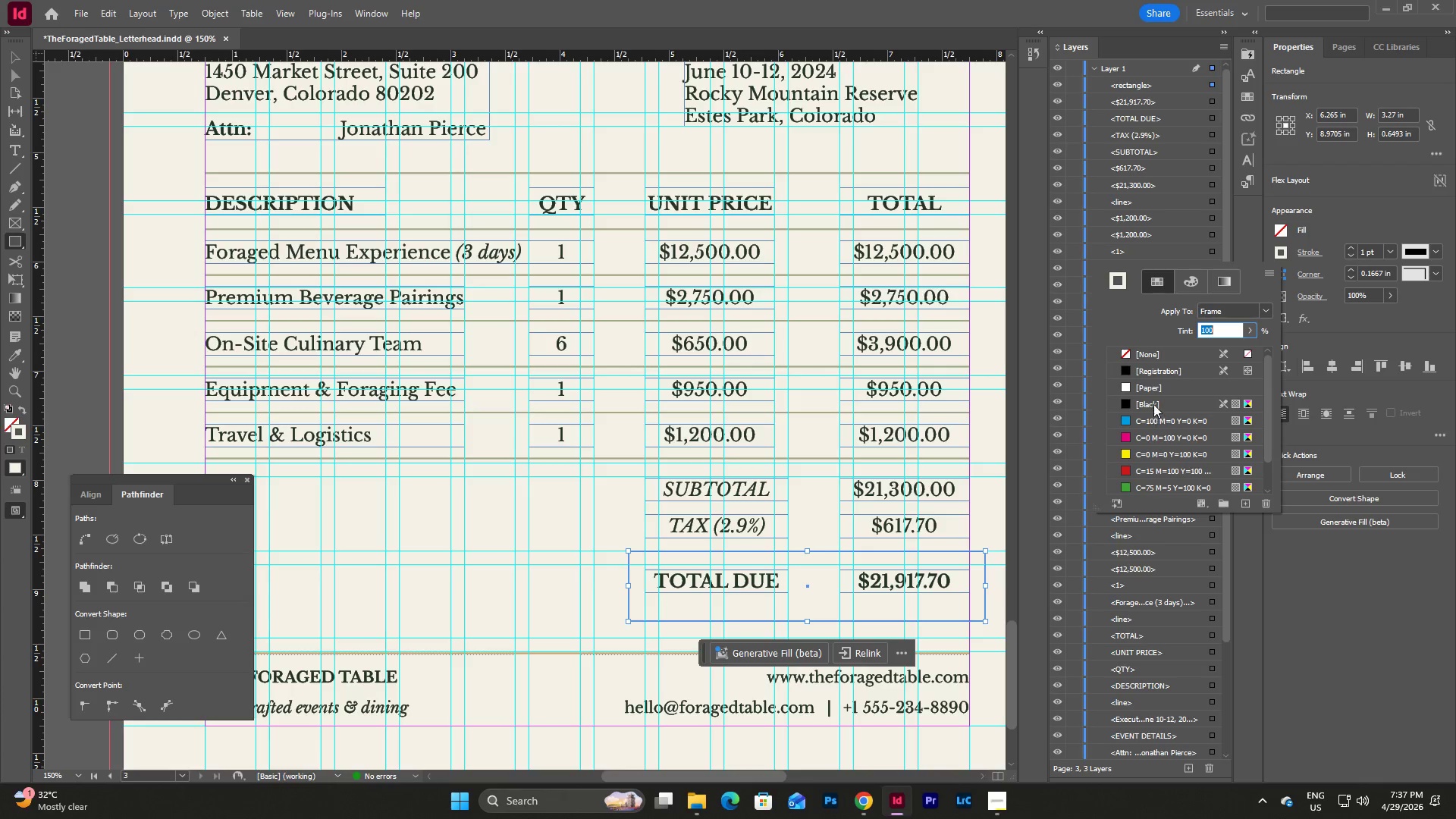 
scroll: coordinate [1156, 402], scroll_direction: down, amount: 10.0
 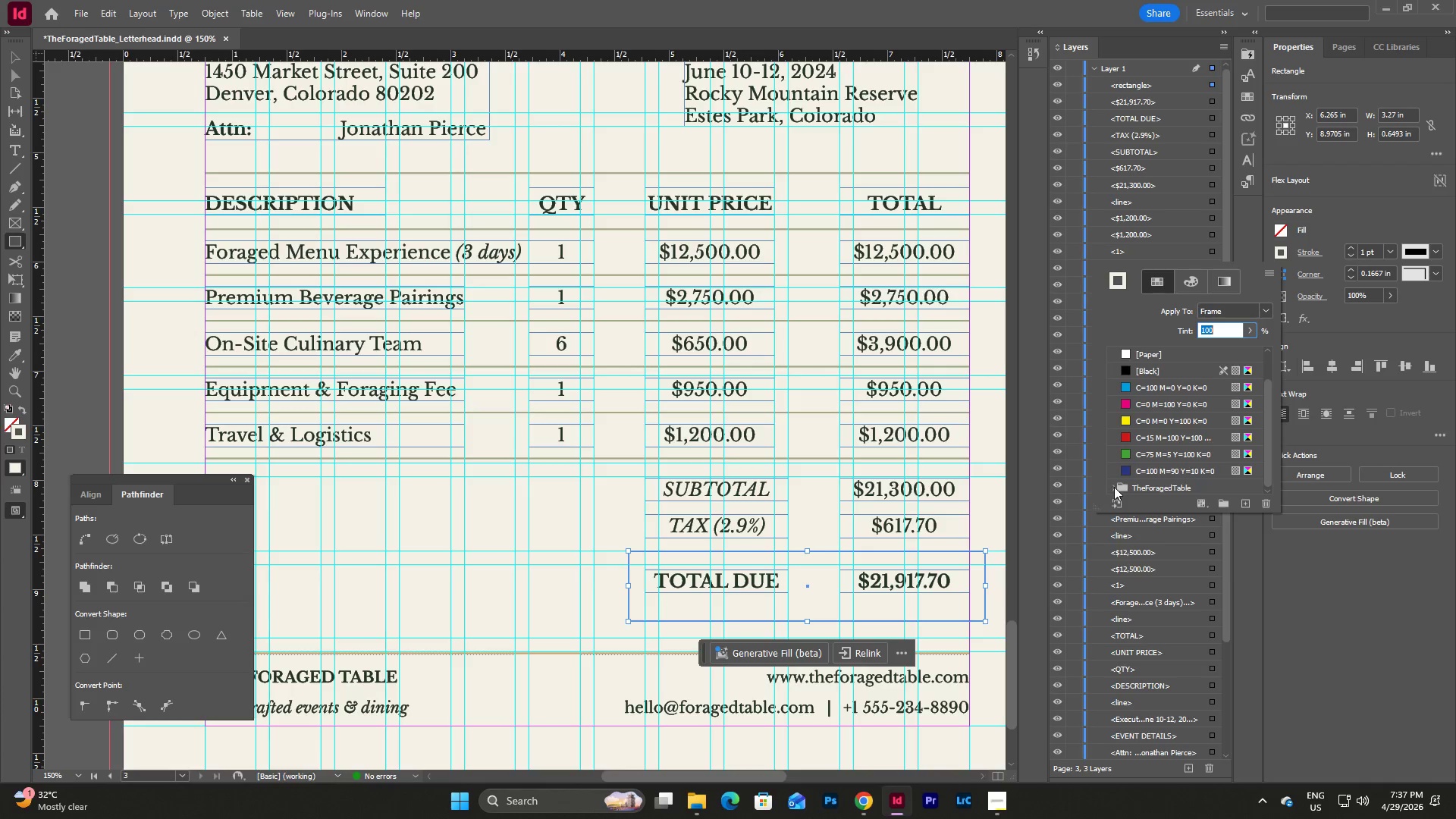 
left_click([1114, 487])
 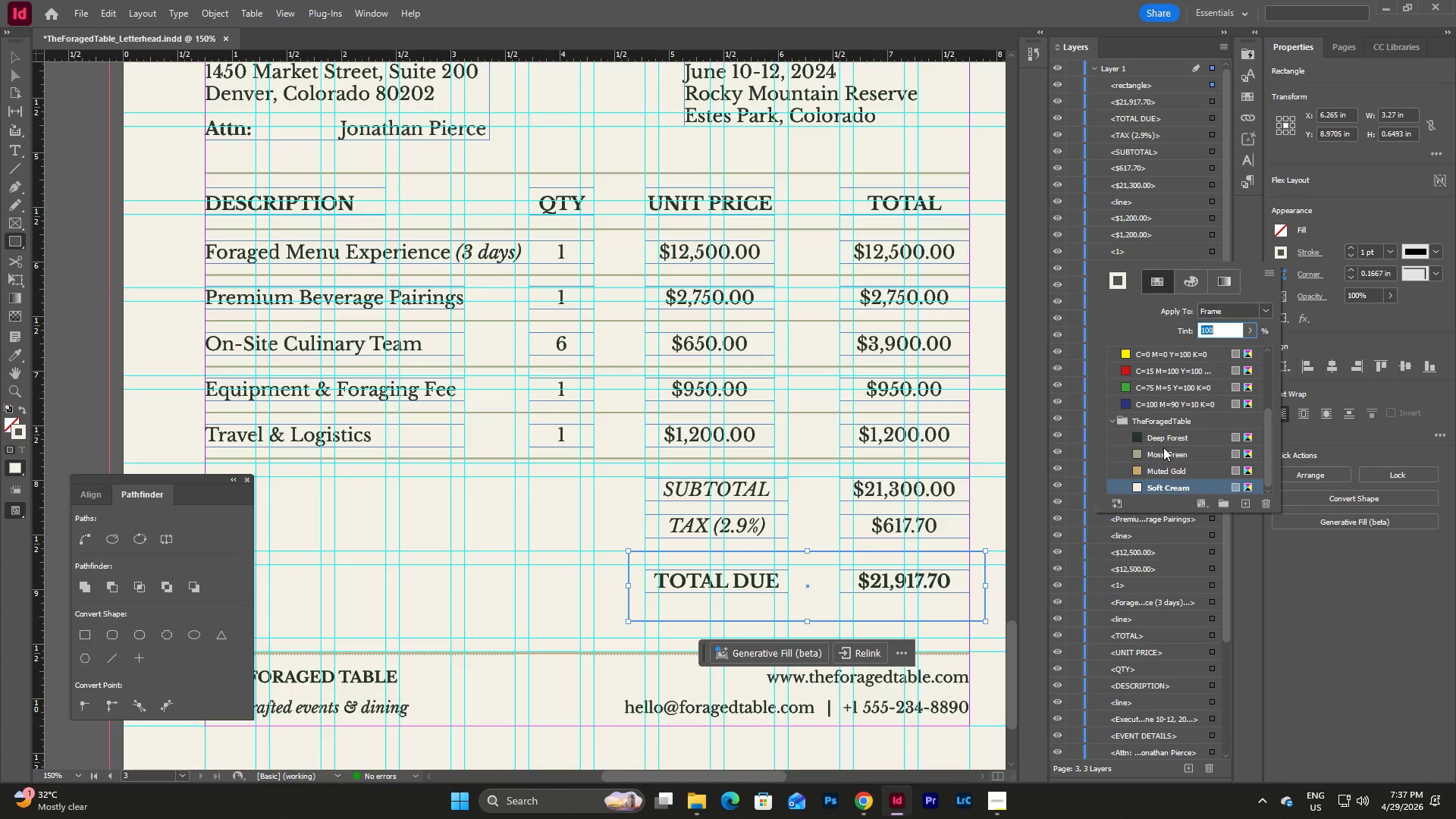 
left_click([1165, 437])
 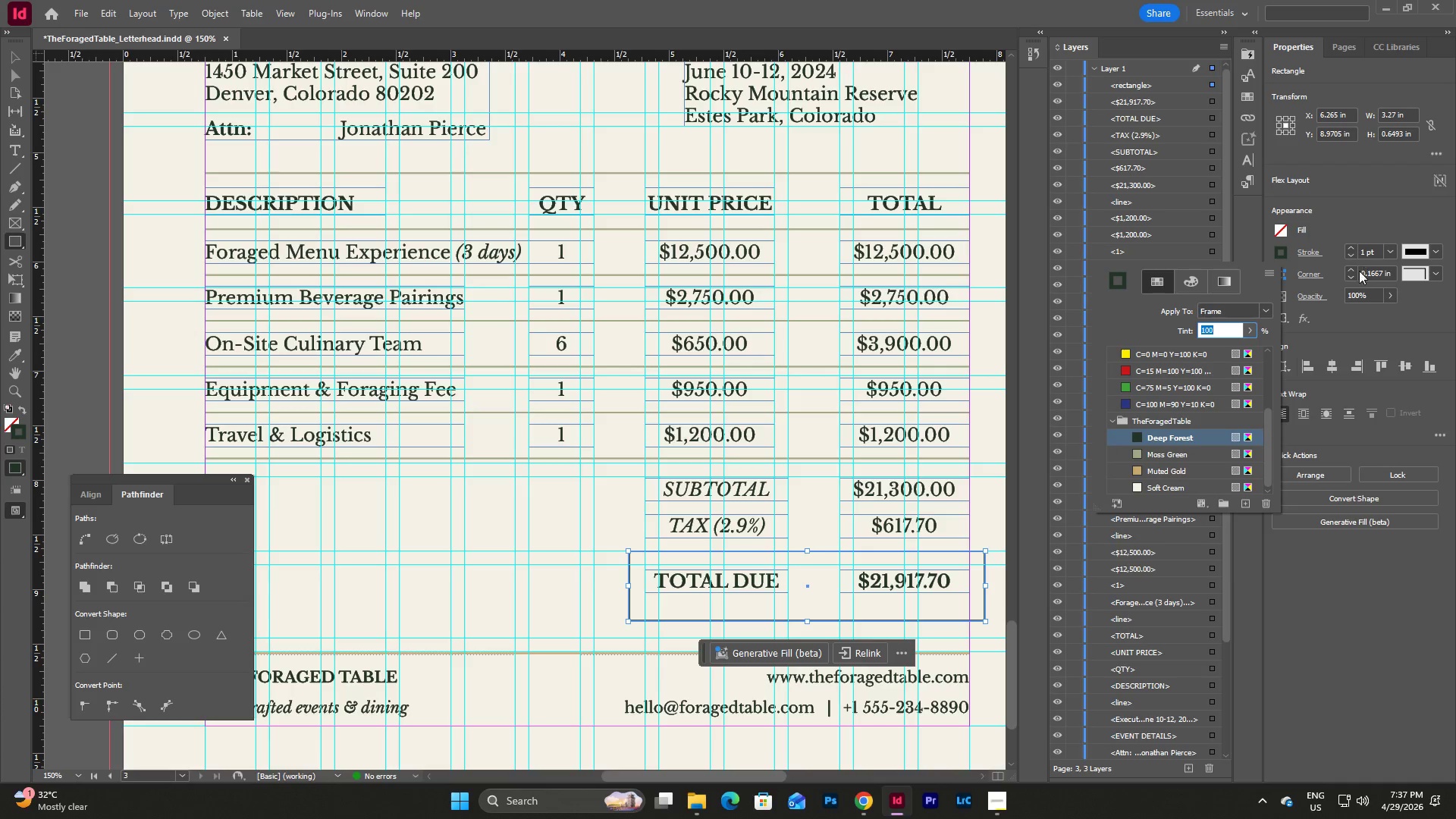 
left_click([1351, 252])
 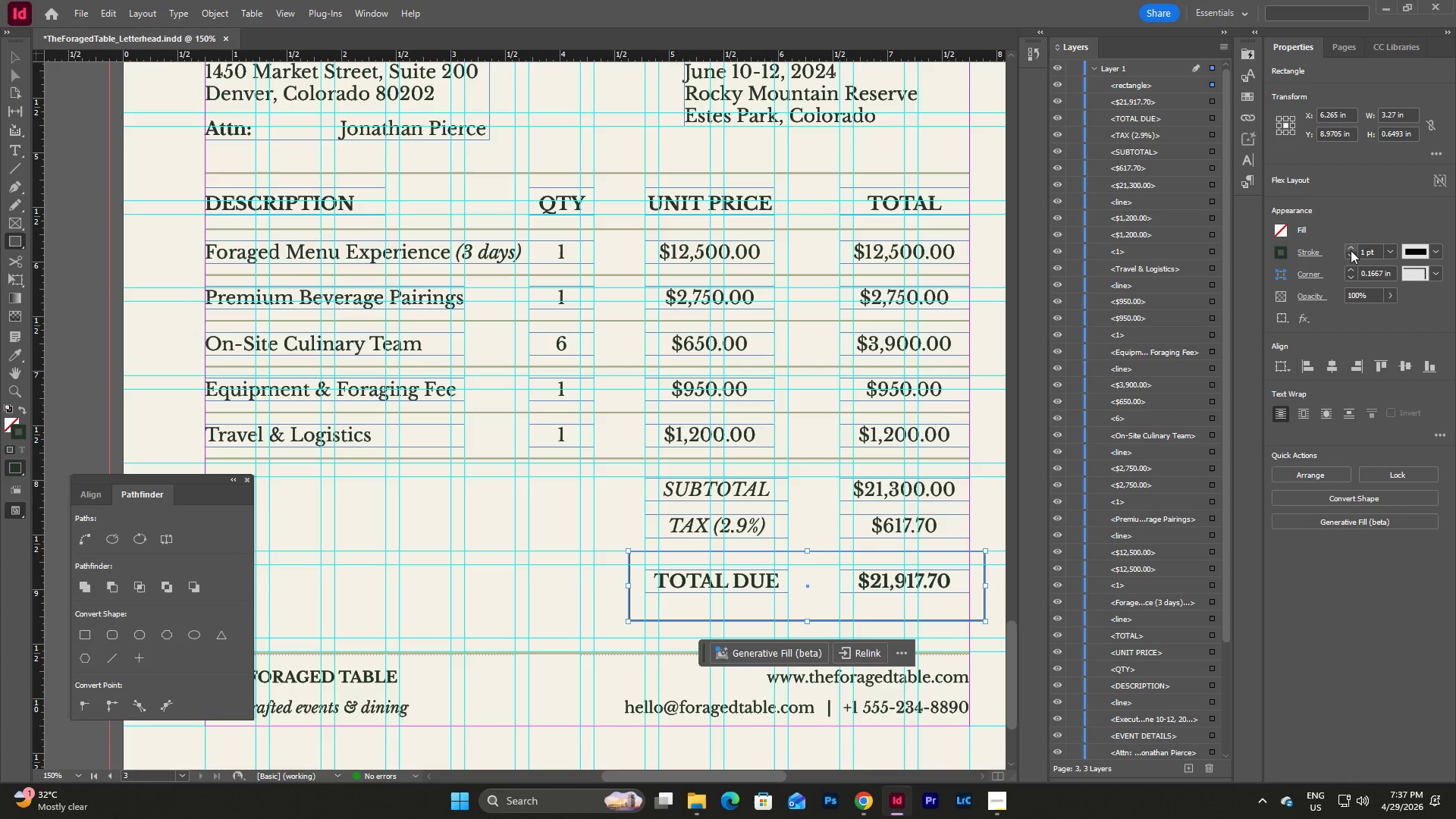 
left_click([1351, 250])
 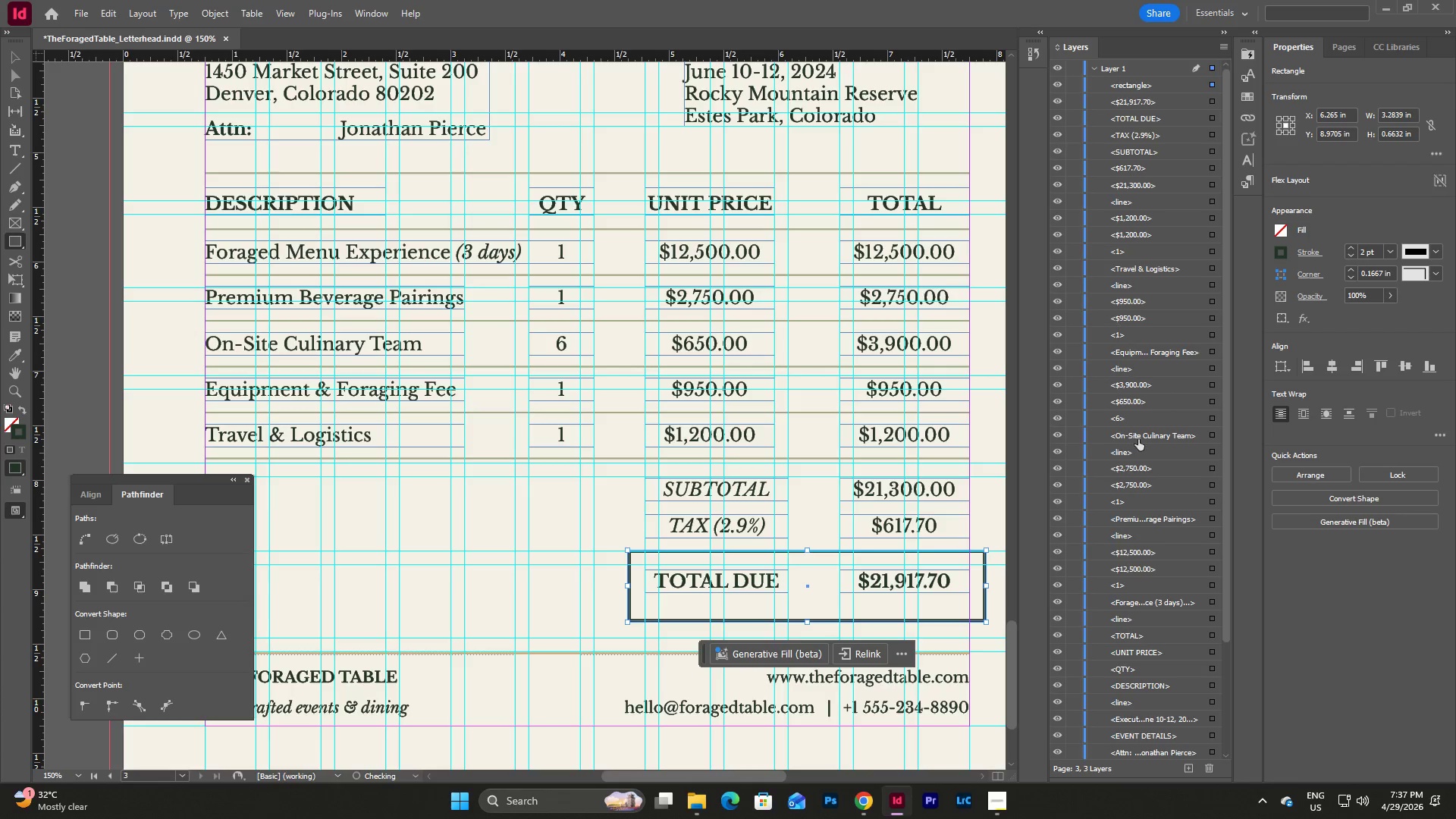 
key(Escape)
 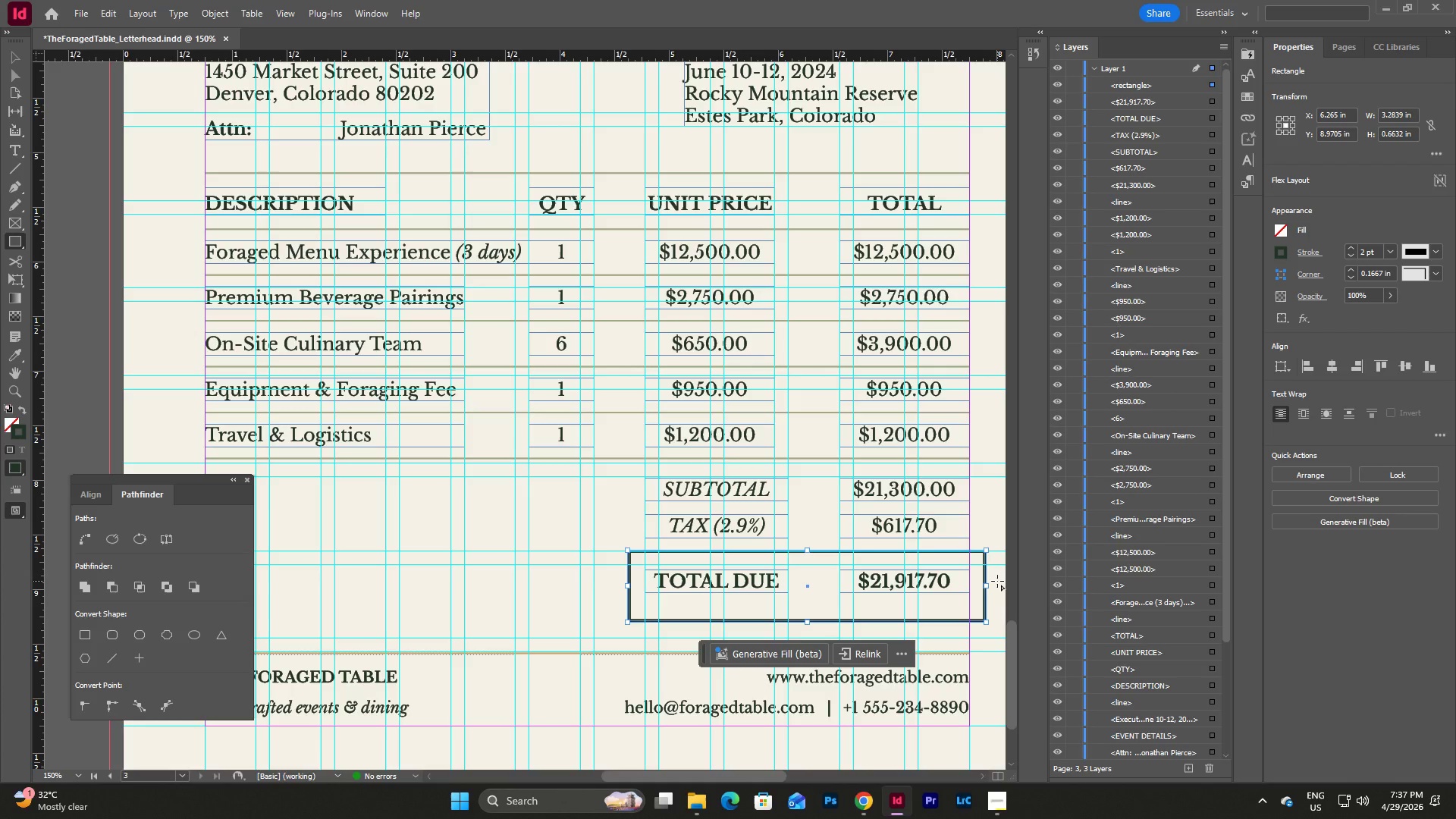 
key(V)
 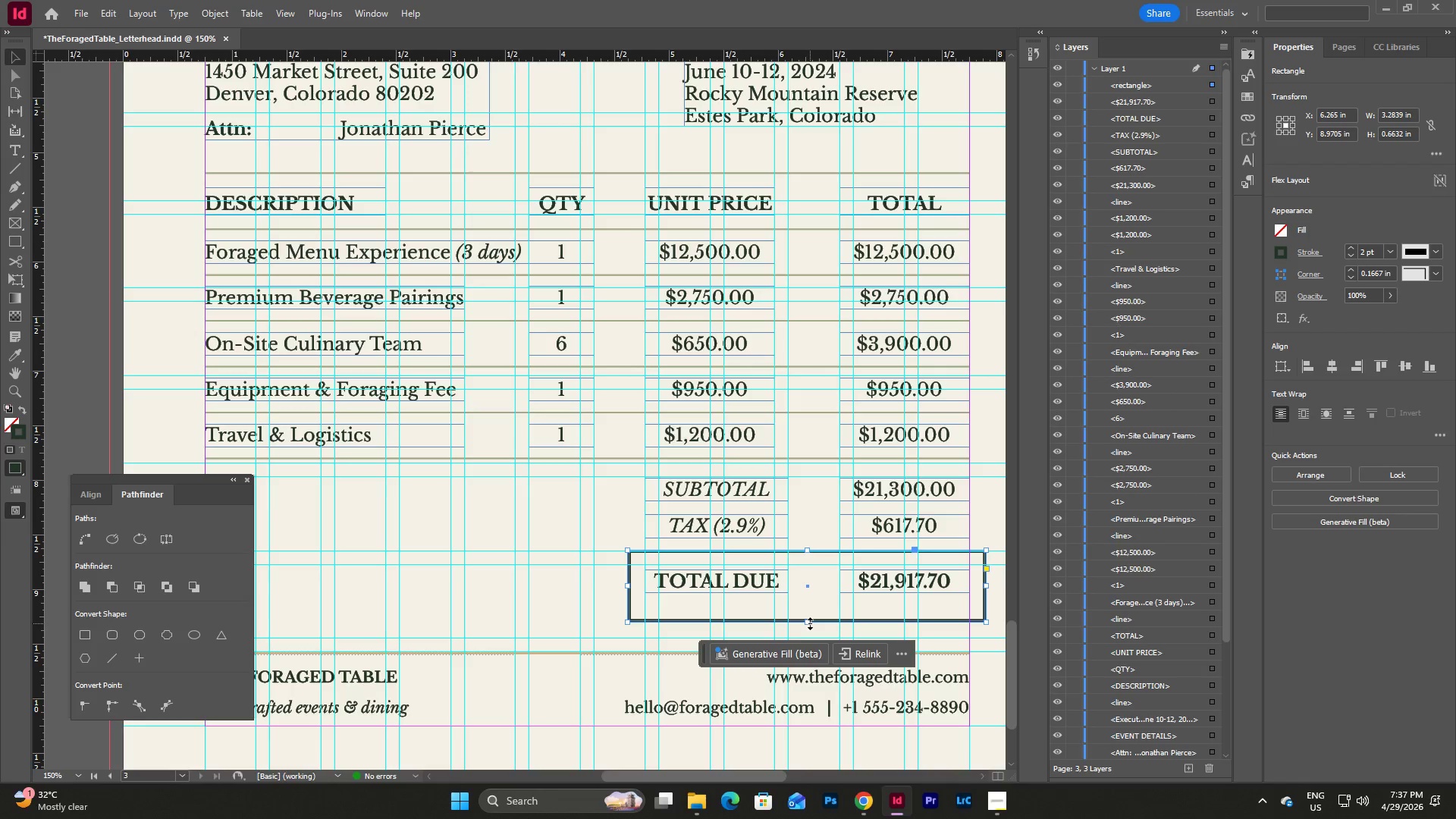 
left_click_drag(start_coordinate=[808, 623], to_coordinate=[808, 595])
 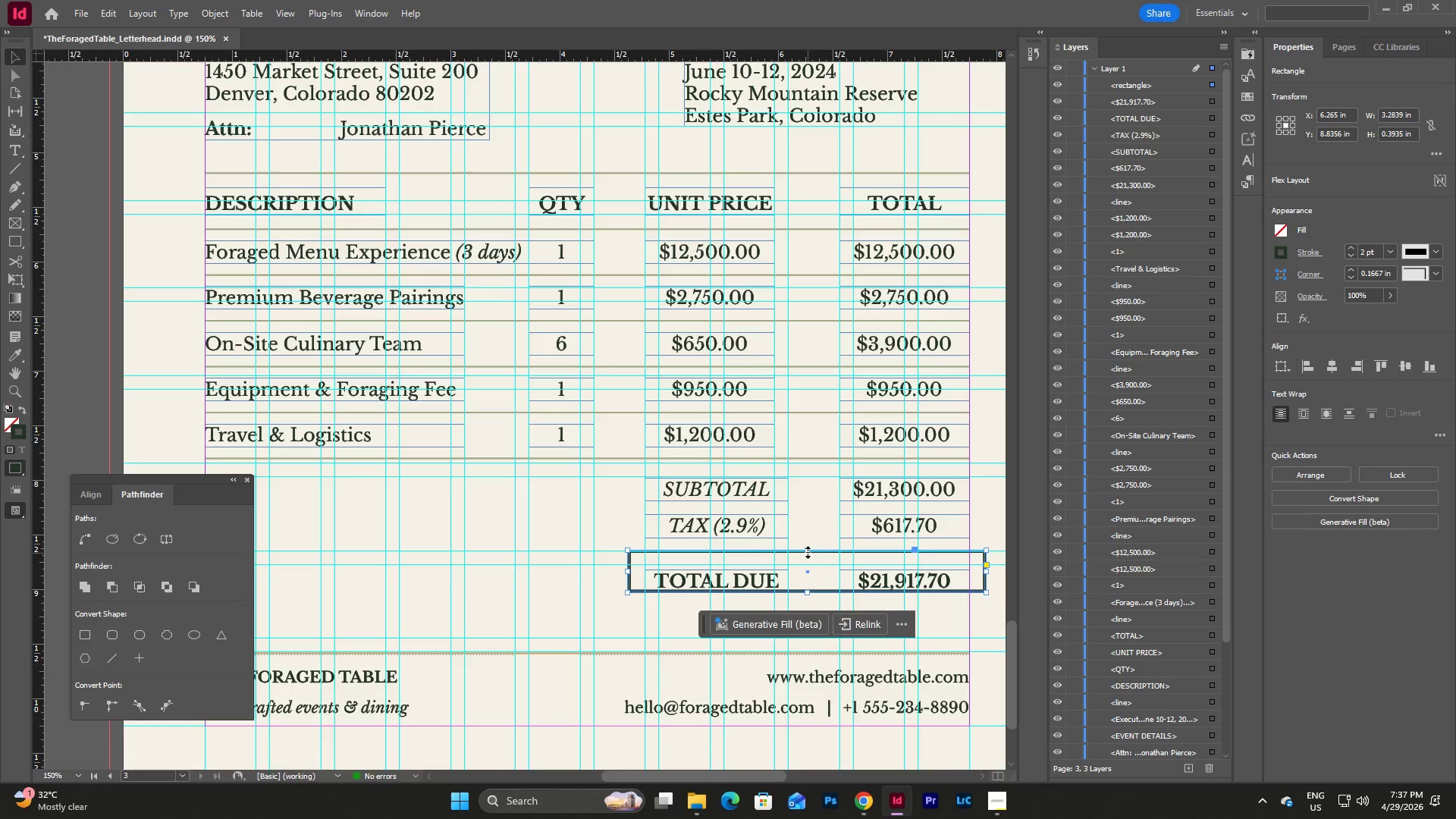 
left_click_drag(start_coordinate=[808, 551], to_coordinate=[808, 571])
 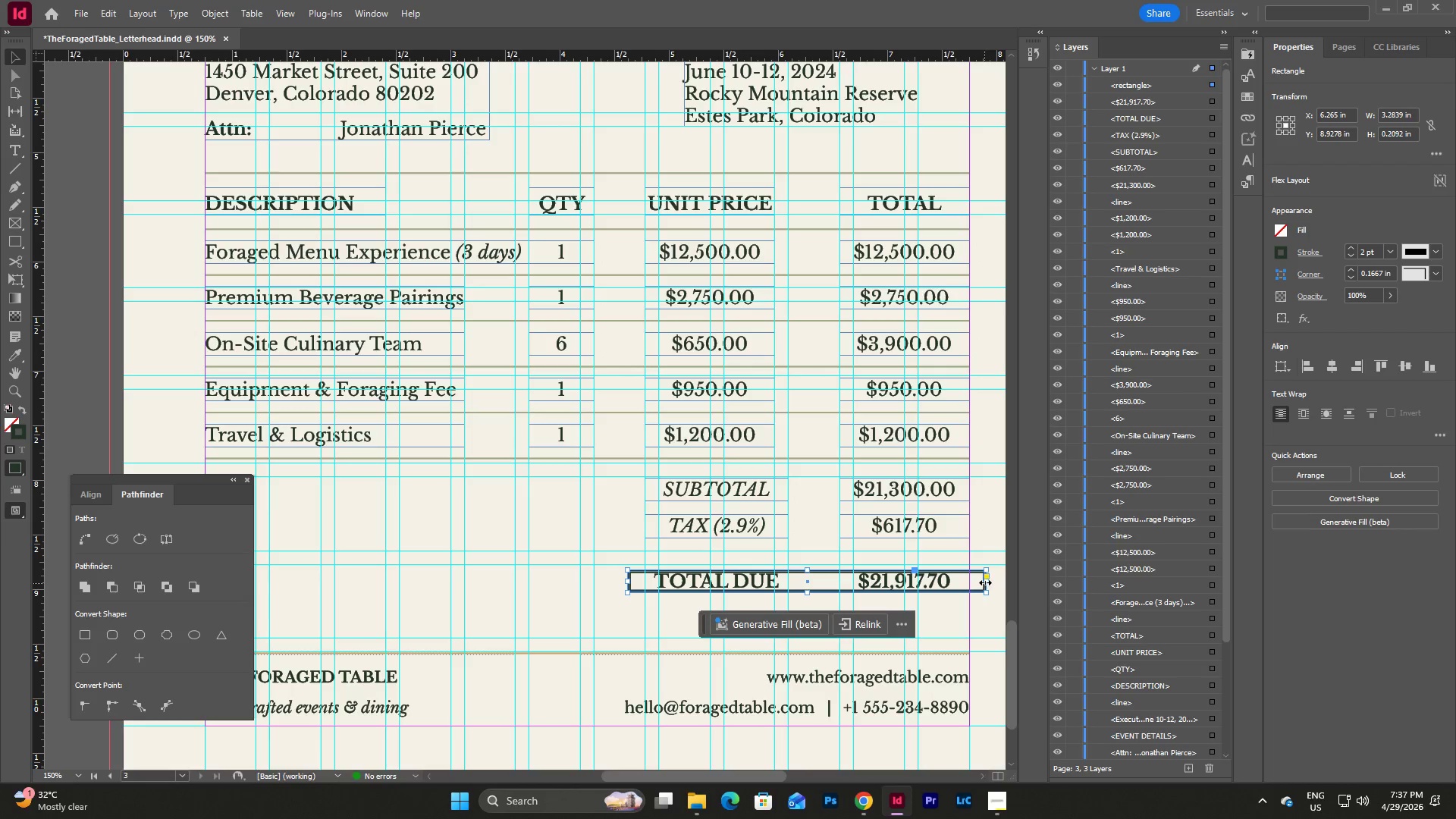 
left_click_drag(start_coordinate=[987, 582], to_coordinate=[969, 584])
 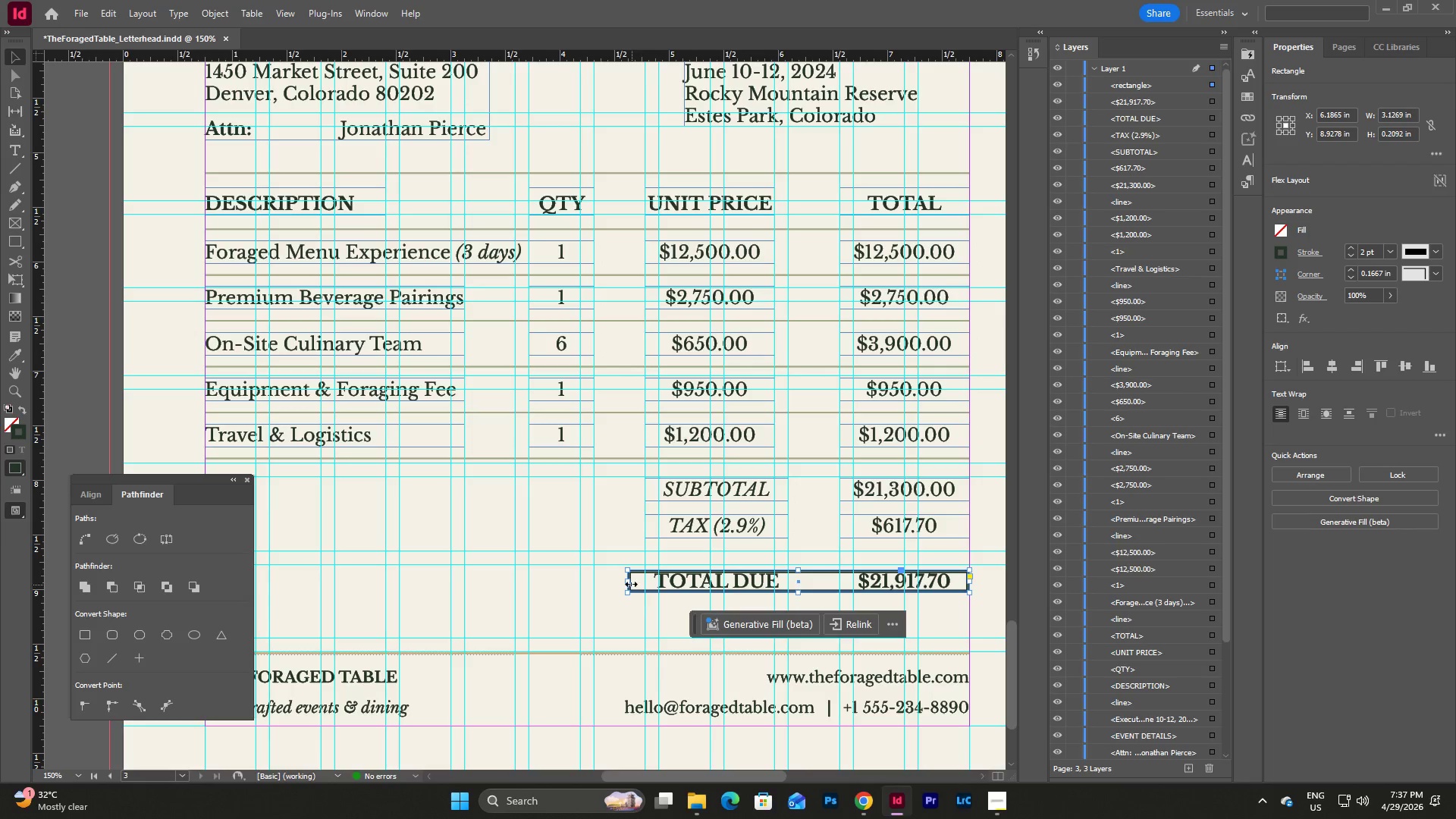 
left_click_drag(start_coordinate=[630, 583], to_coordinate=[642, 584])
 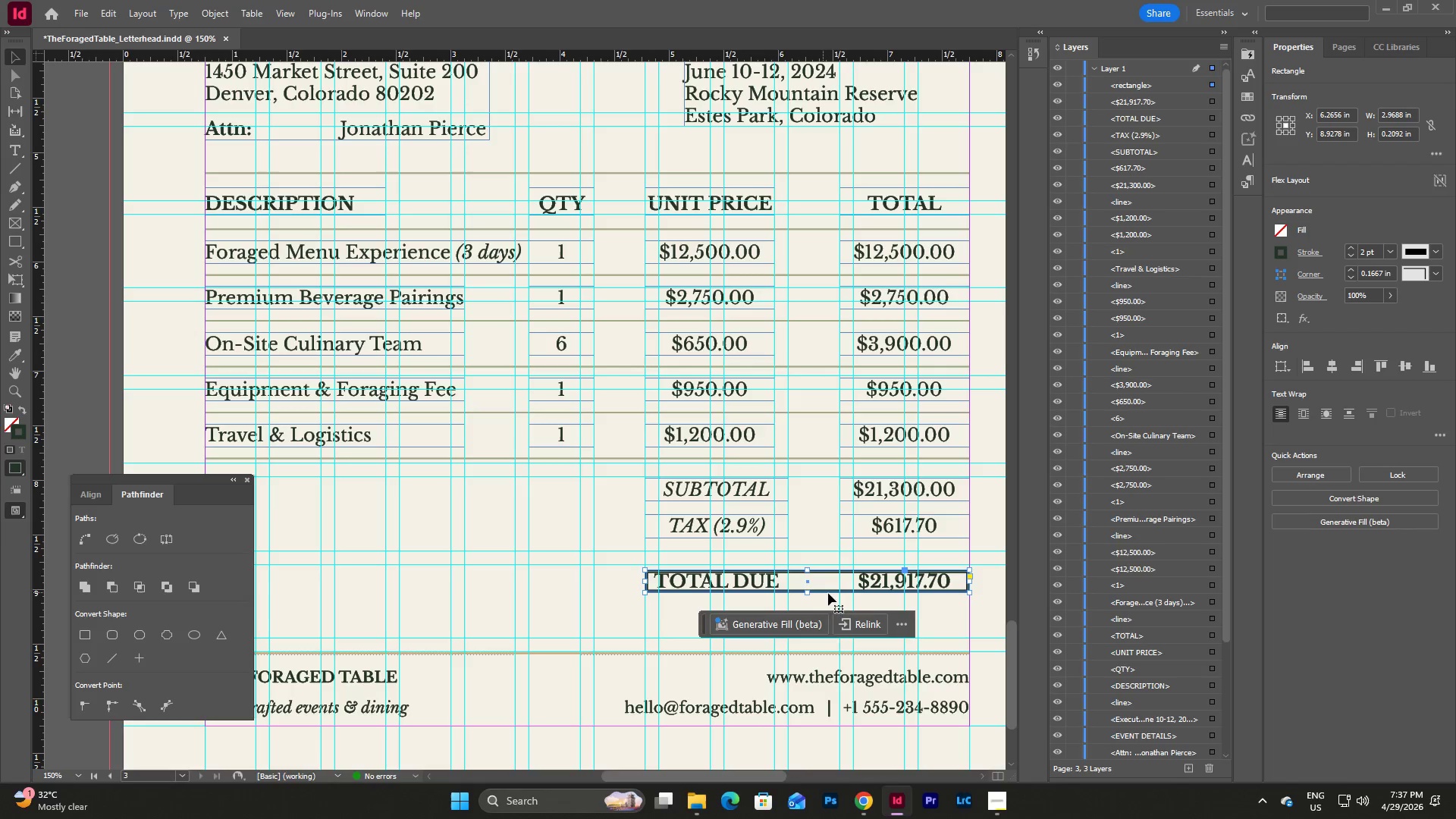 
left_click([934, 613])
 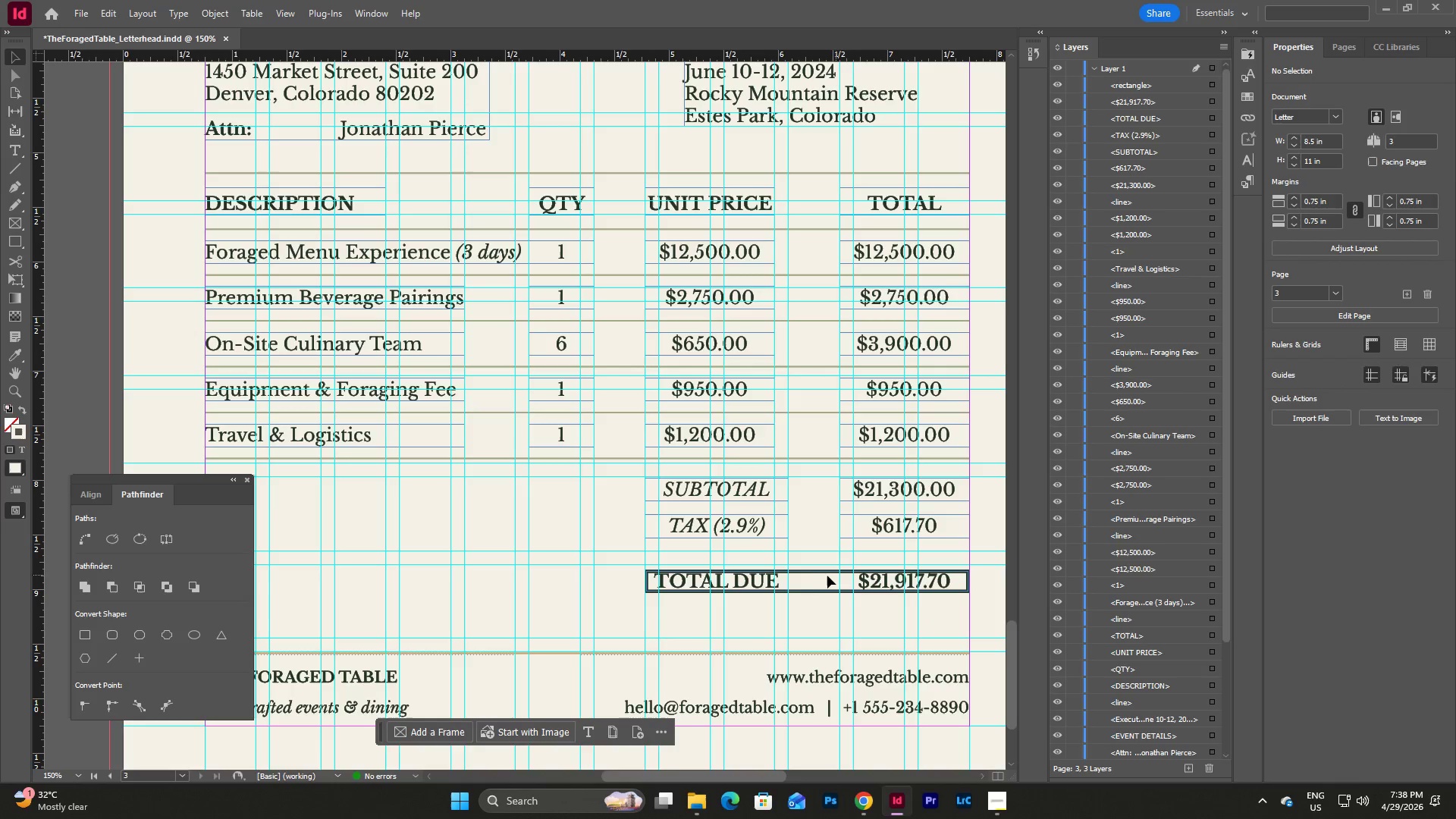 
left_click([811, 573])
 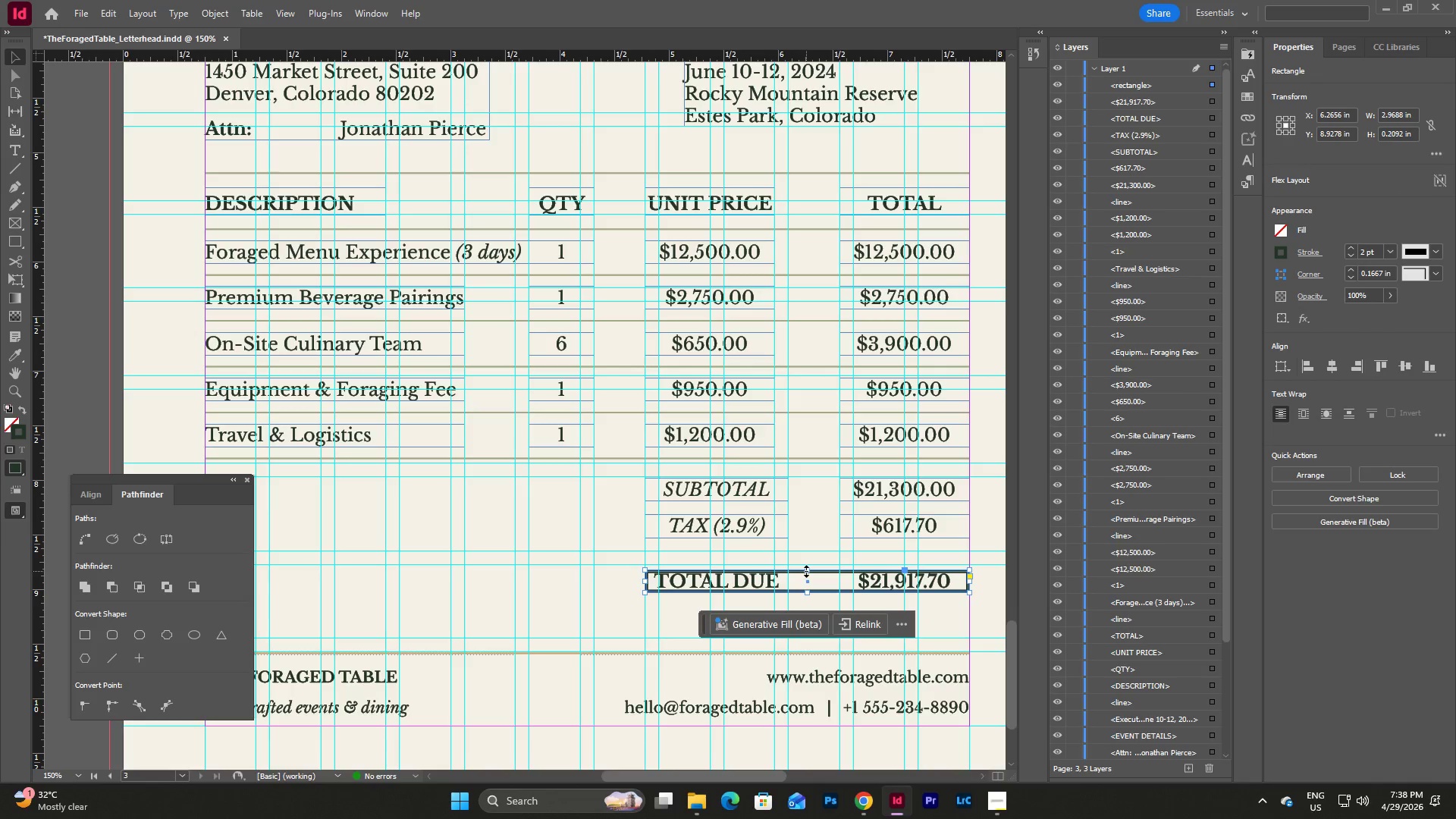 
left_click_drag(start_coordinate=[806, 571], to_coordinate=[806, 563])
 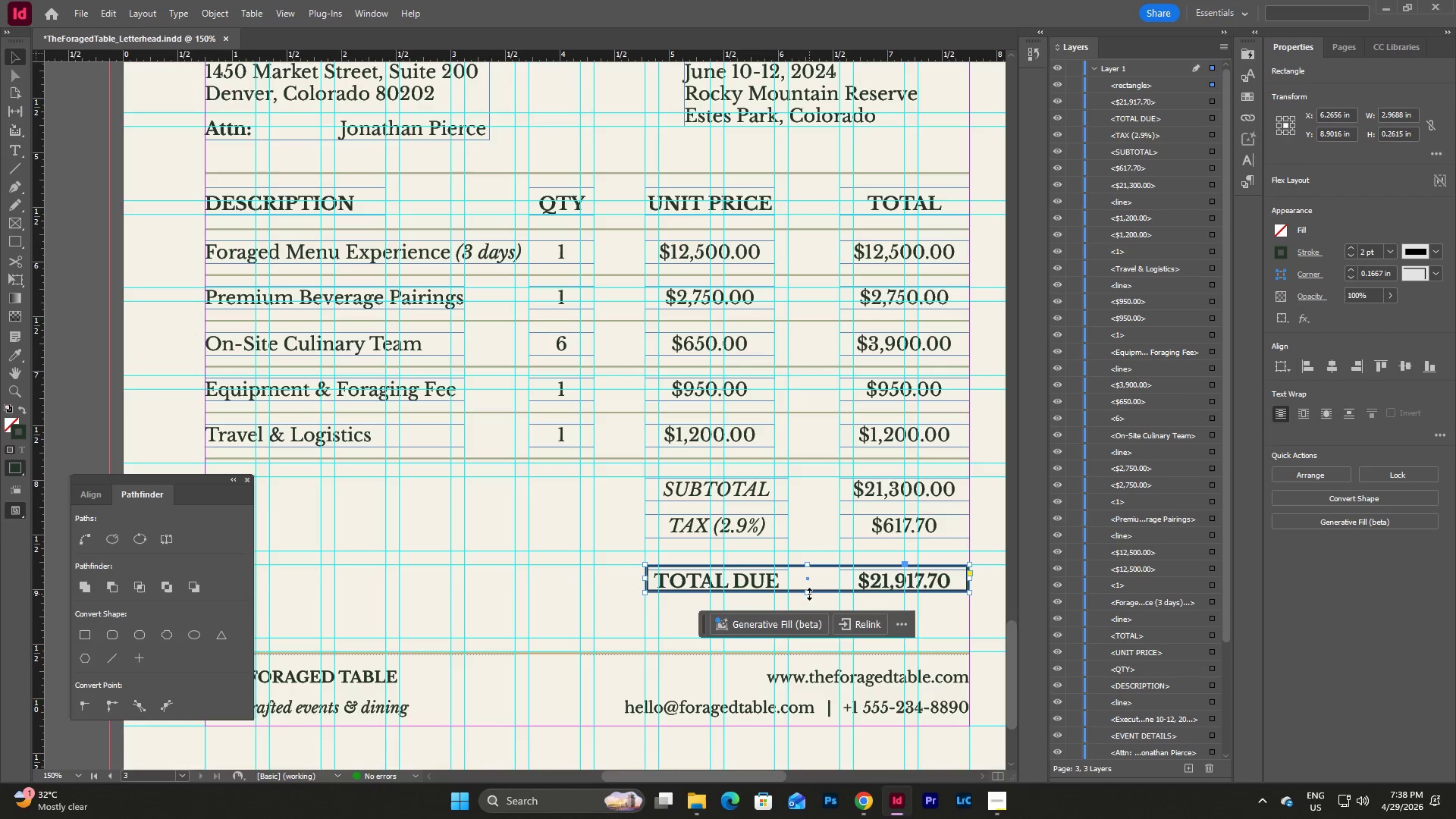 
left_click_drag(start_coordinate=[808, 594], to_coordinate=[808, 603])
 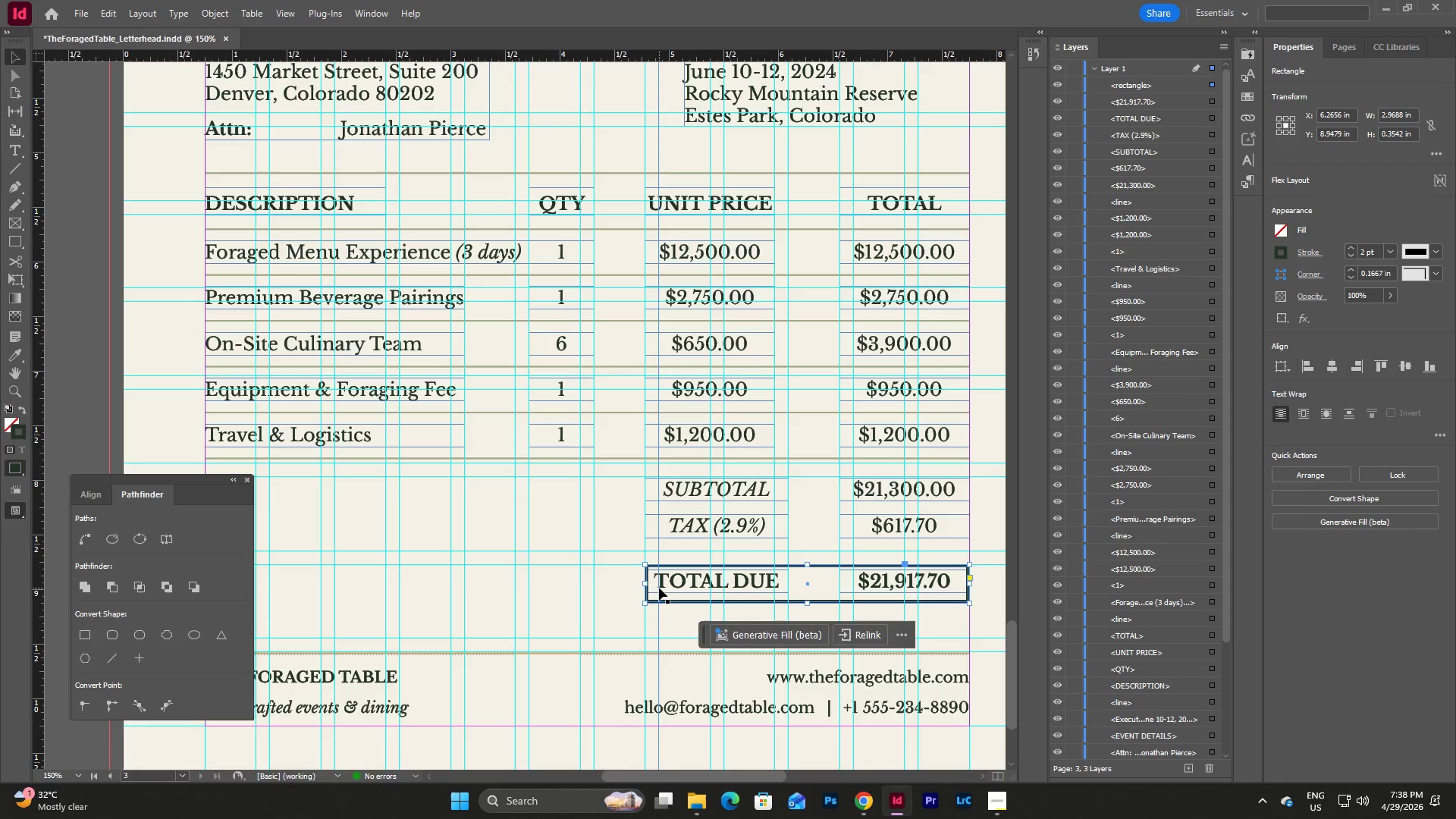 
left_click_drag(start_coordinate=[646, 585], to_coordinate=[638, 585])
 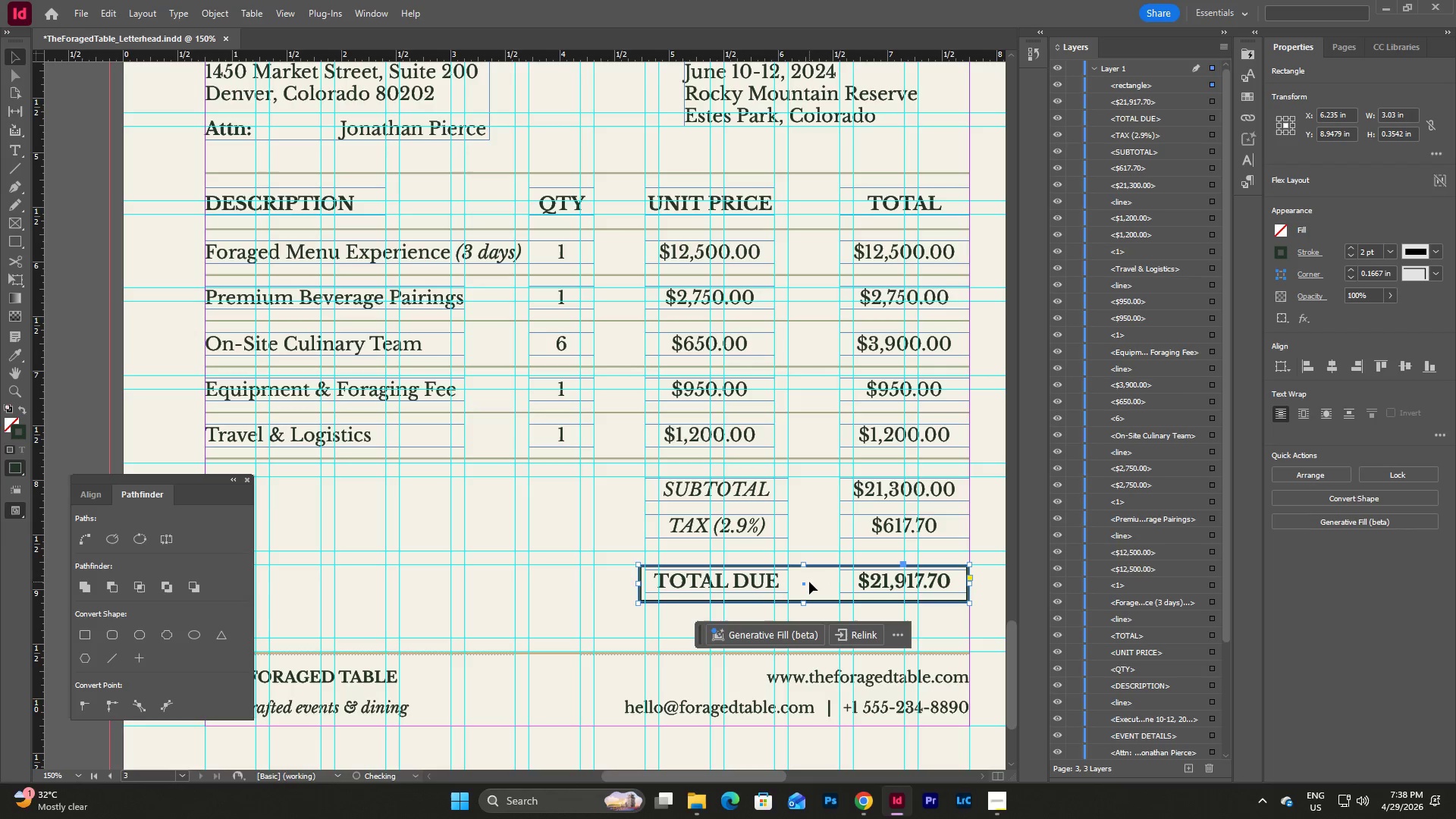 
left_click_drag(start_coordinate=[809, 582], to_coordinate=[822, 582])
 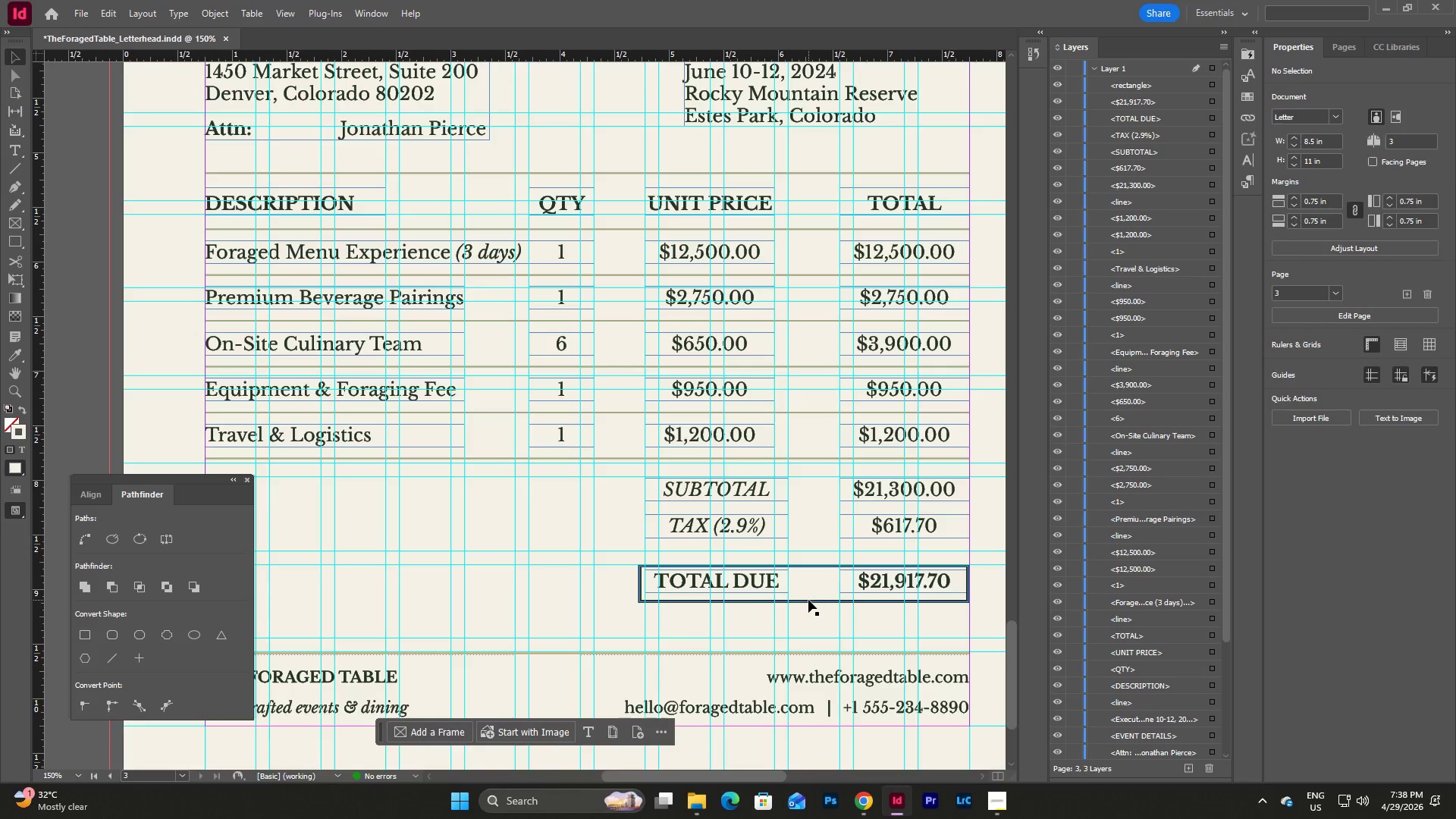 
left_click_drag(start_coordinate=[808, 601], to_coordinate=[808, 597])
 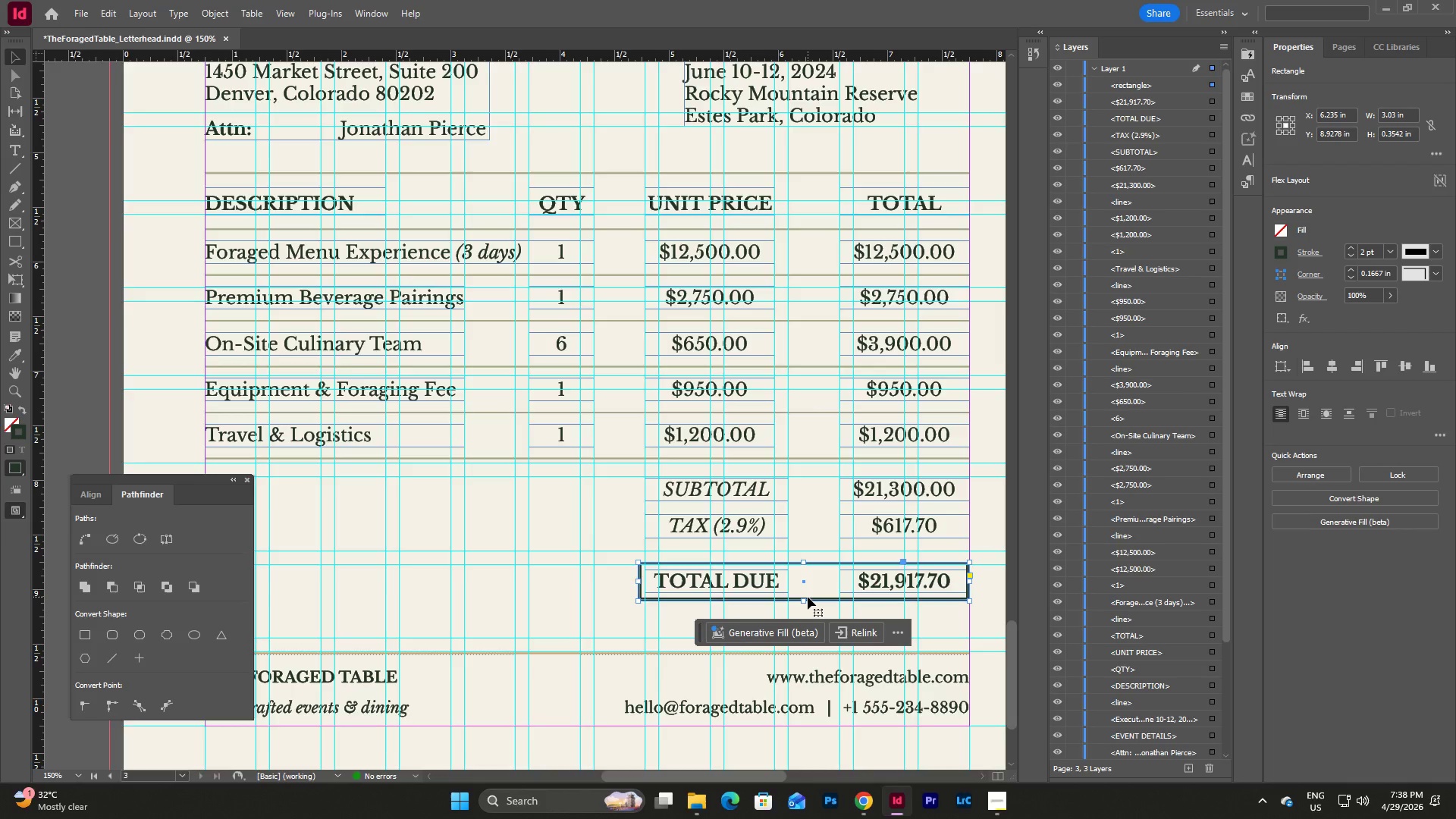 
key(W)
 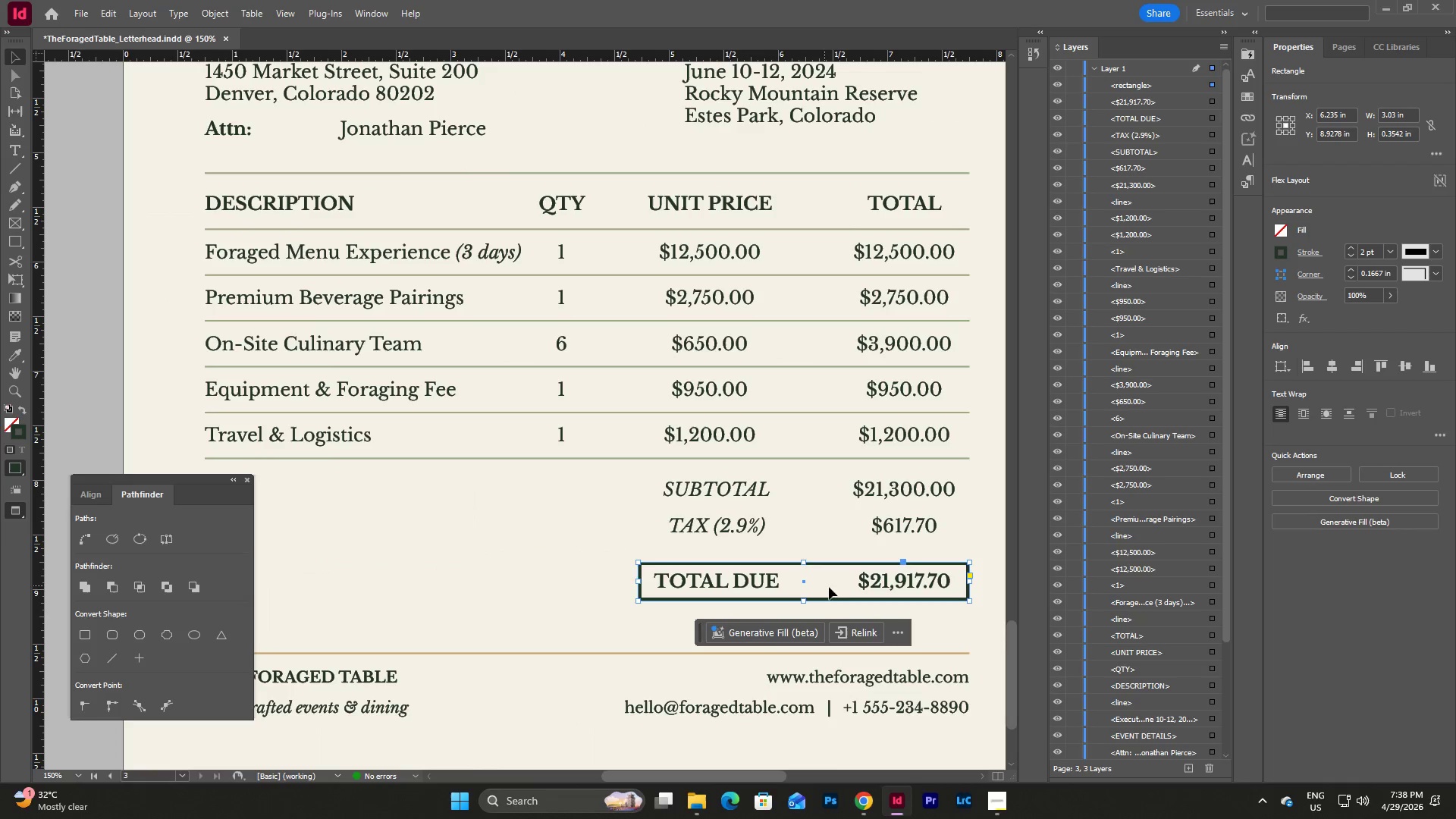 
left_click([976, 618])
 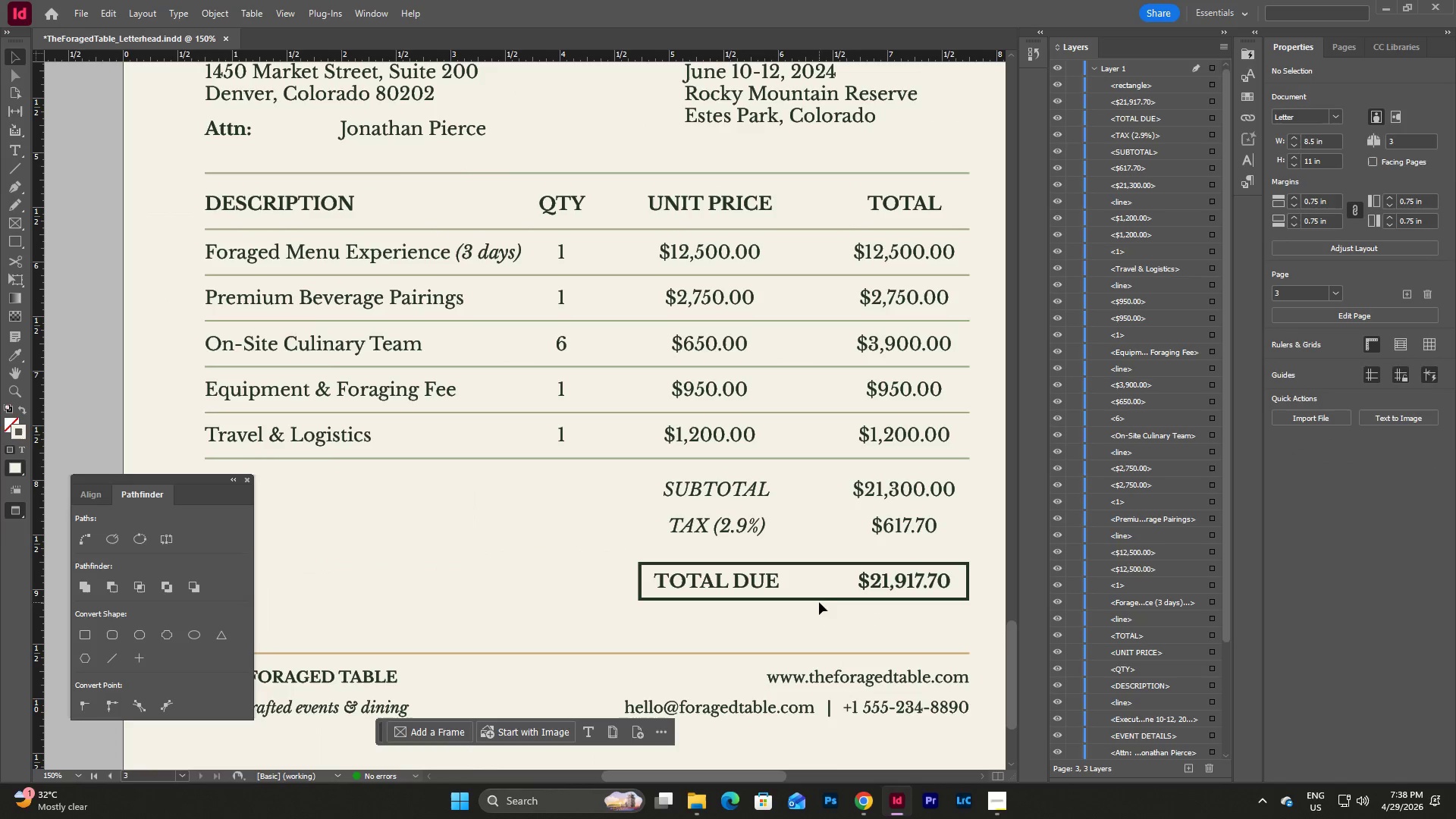 
left_click([801, 598])
 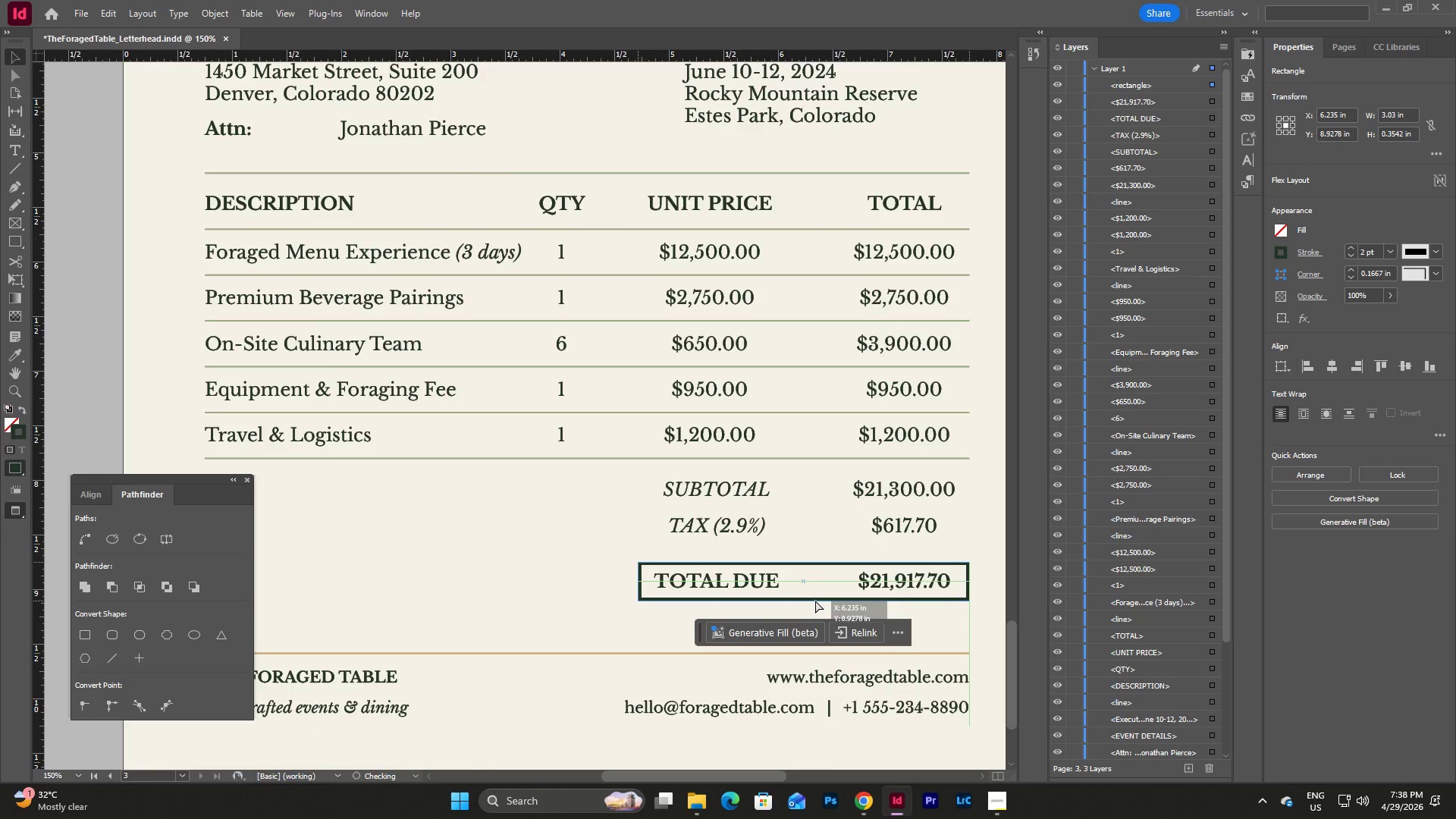 
wait(12.06)
 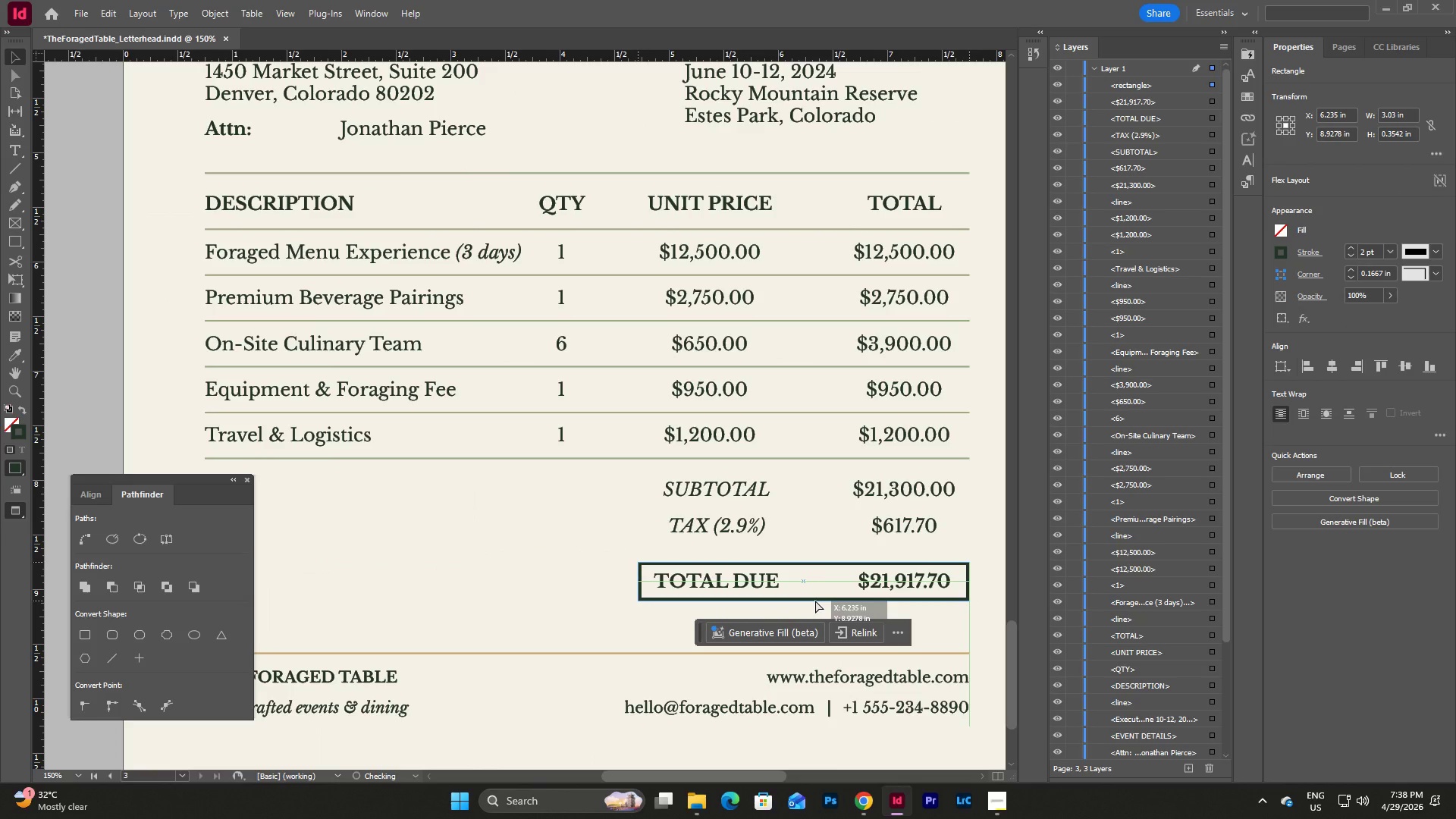 
left_click([947, 621])
 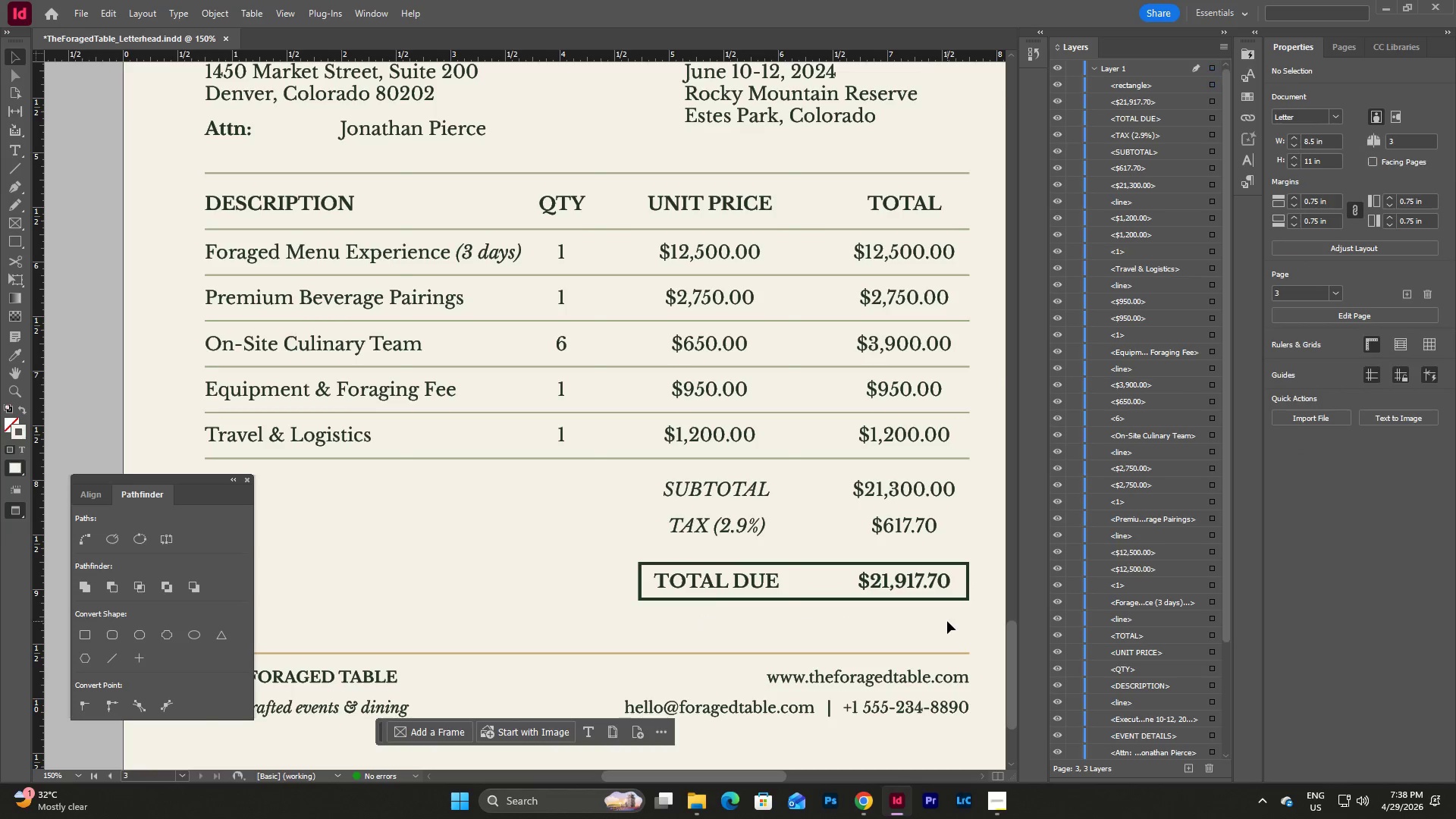 
type(ww)
 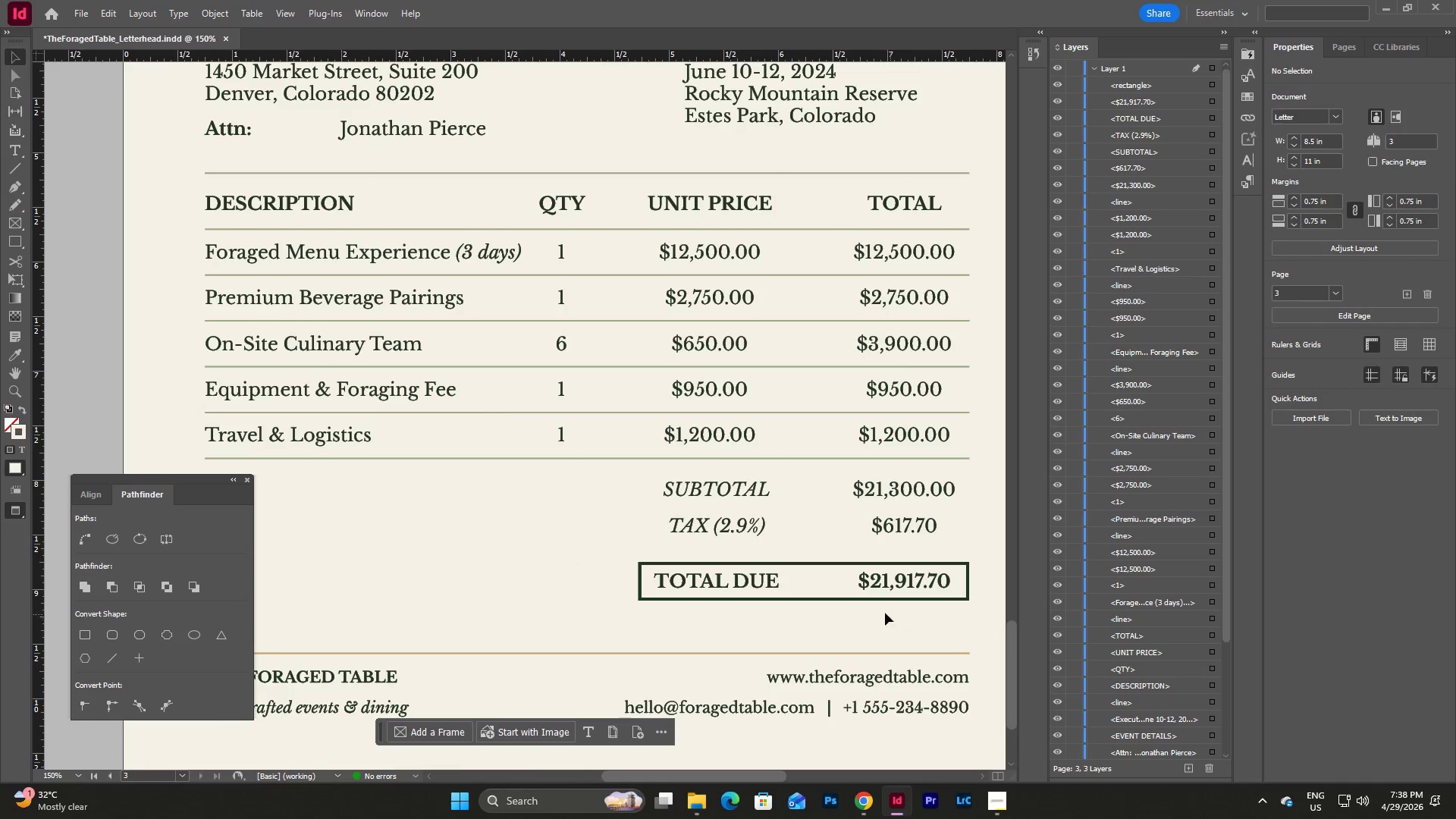 
left_click([846, 601])
 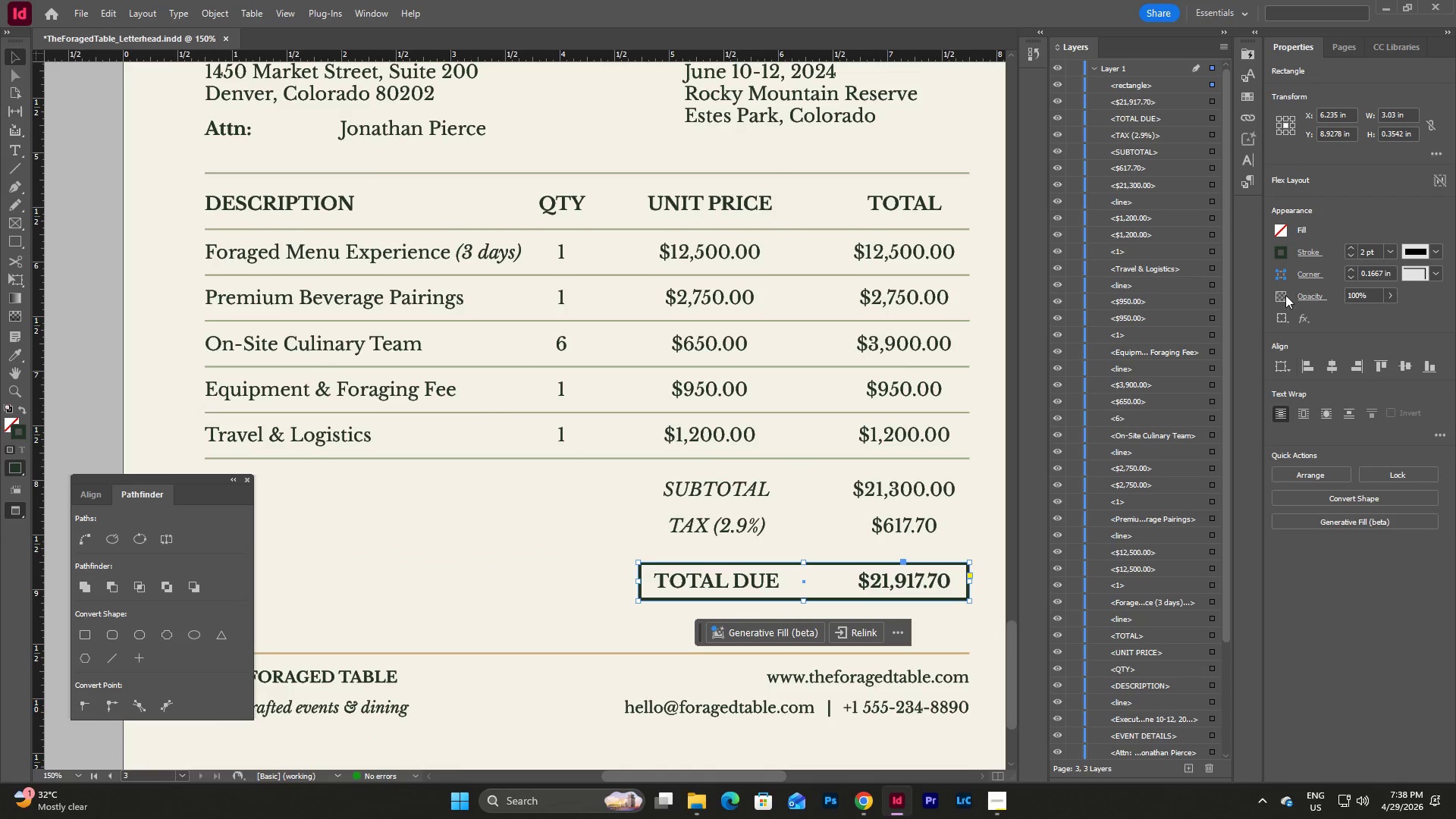 
type(ww)
 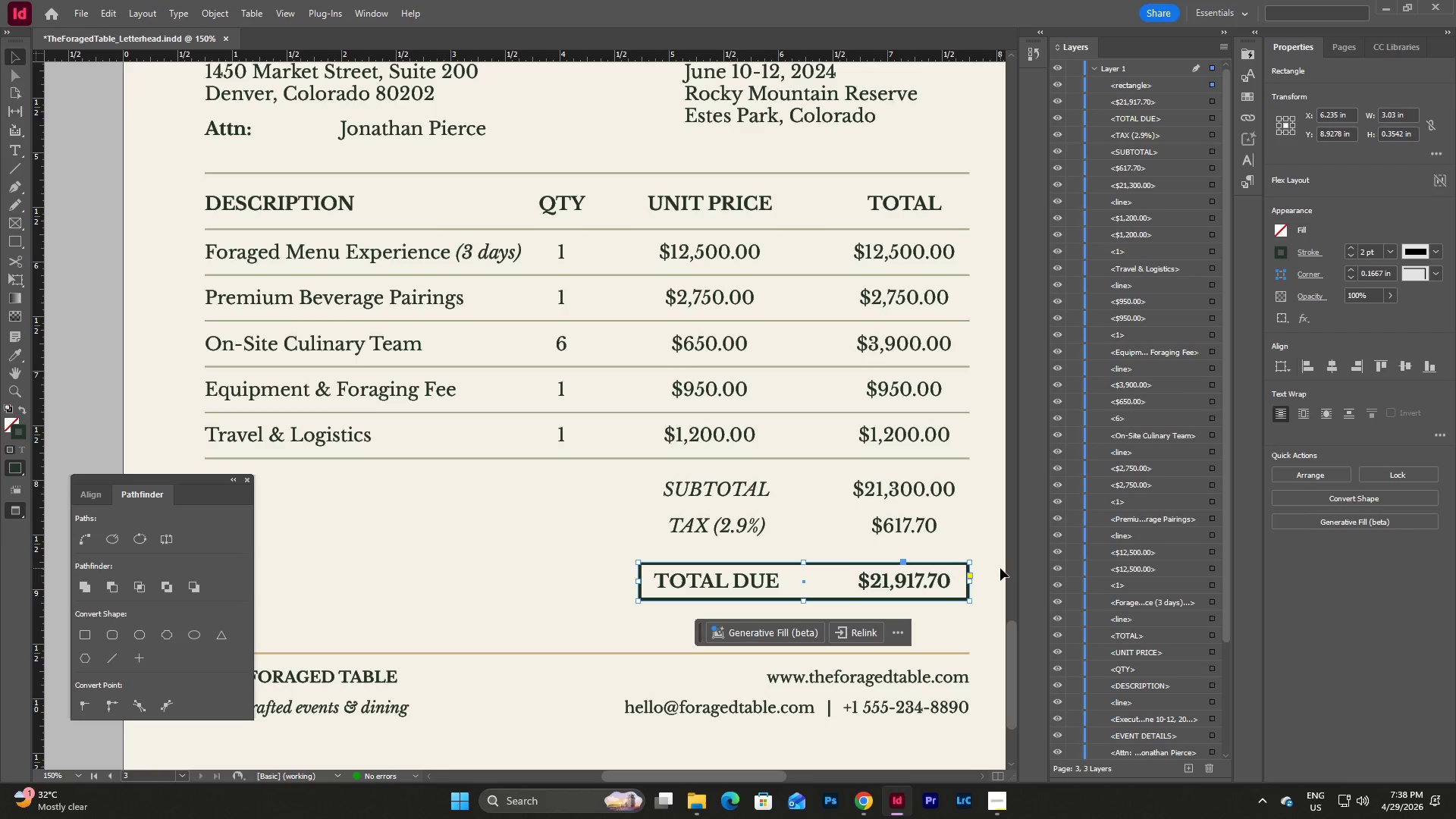 
left_click([1000, 568])
 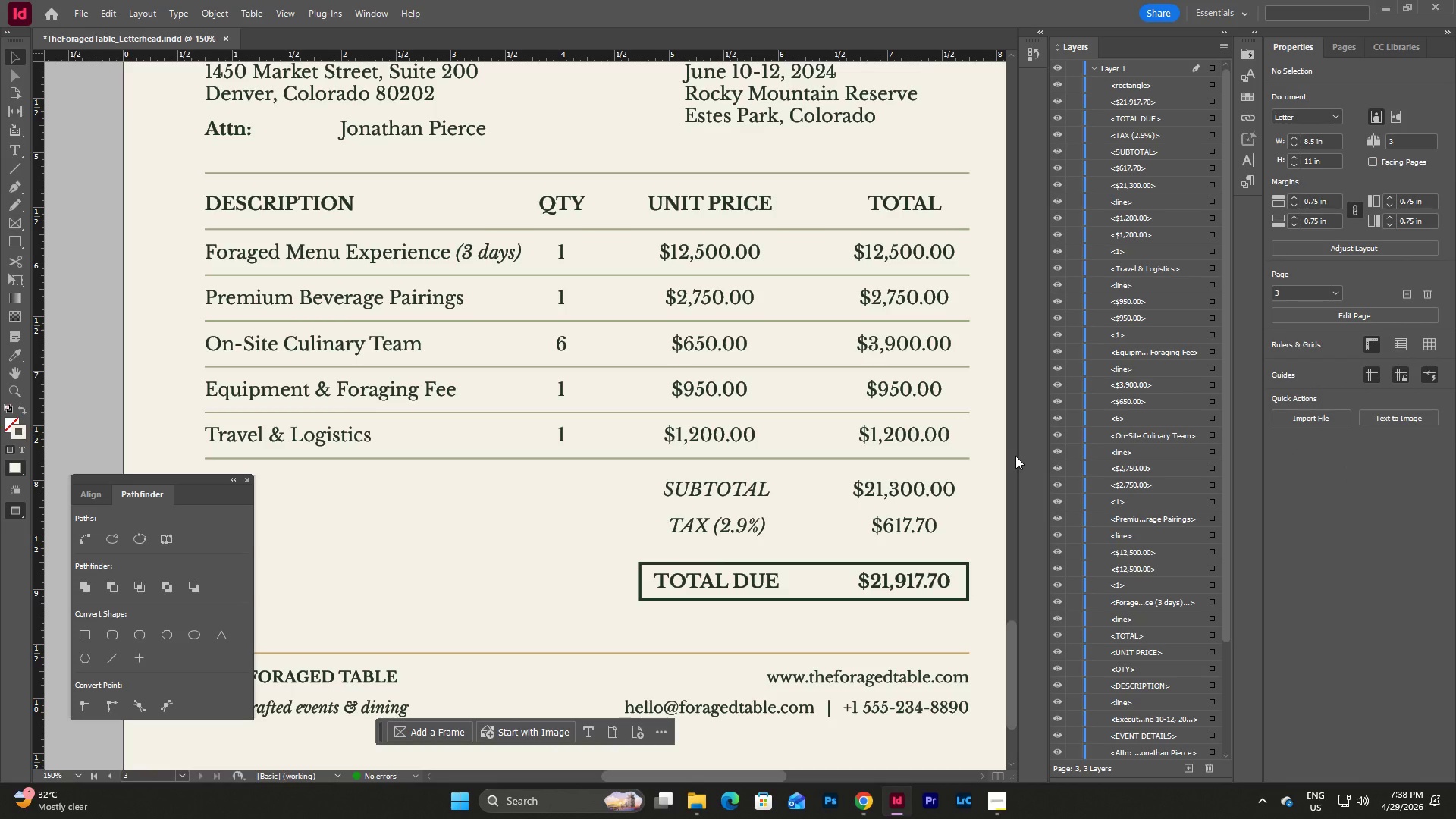 
scroll: coordinate [1015, 456], scroll_direction: up, amount: 2.0
 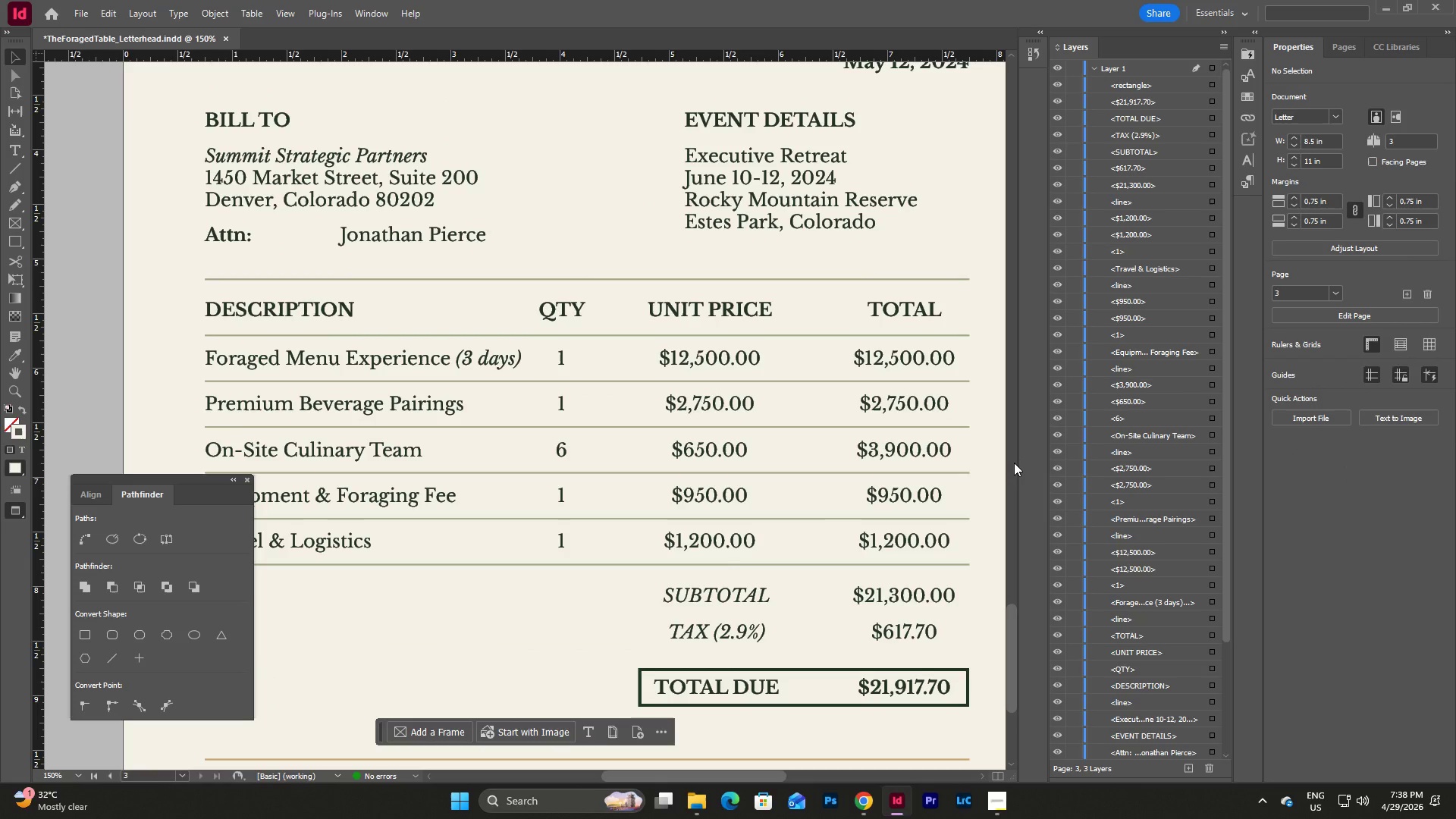 
scroll: coordinate [1010, 462], scroll_direction: down, amount: 1.0
 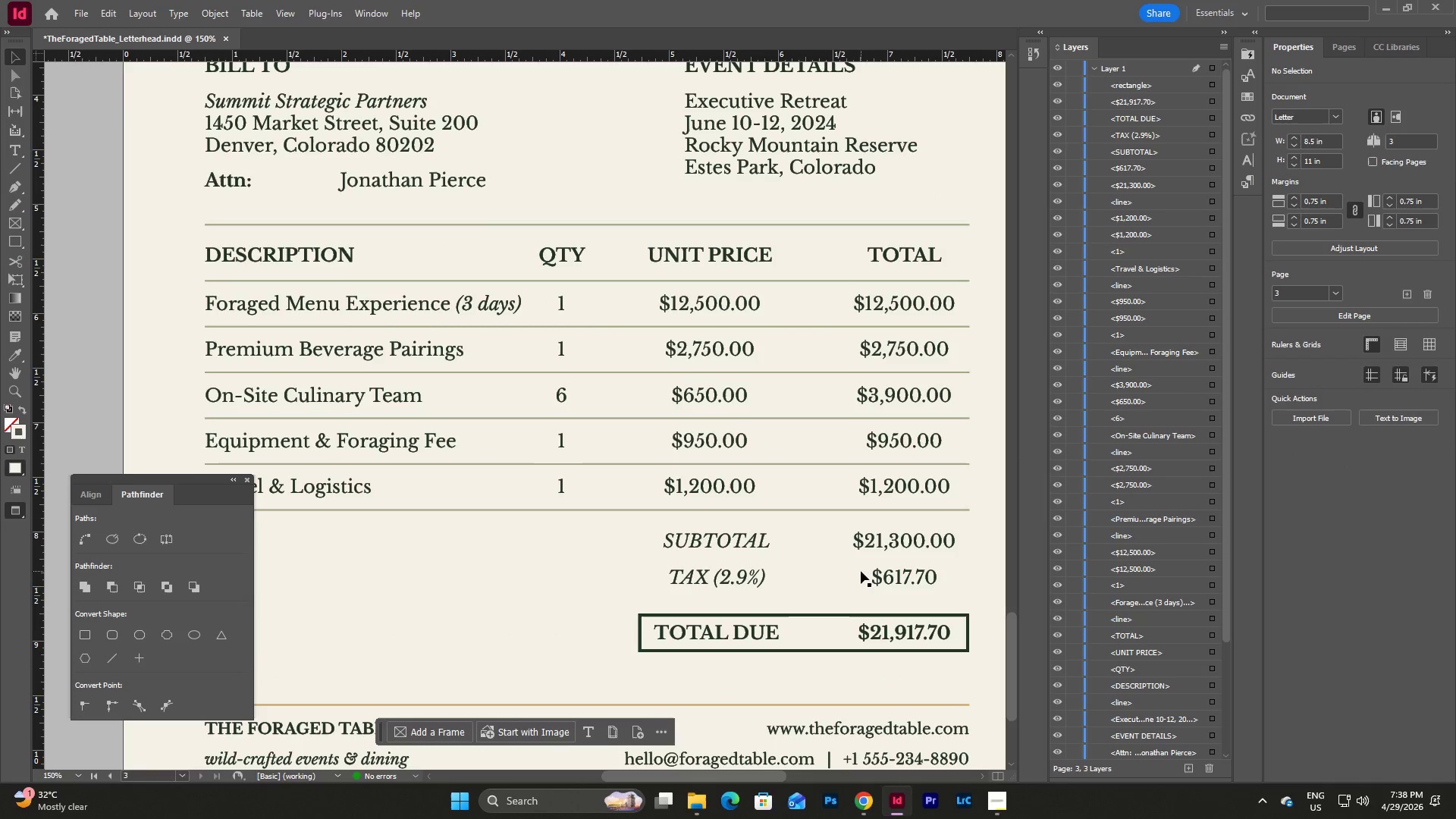 
scroll: coordinate [876, 509], scroll_direction: up, amount: 4.0
 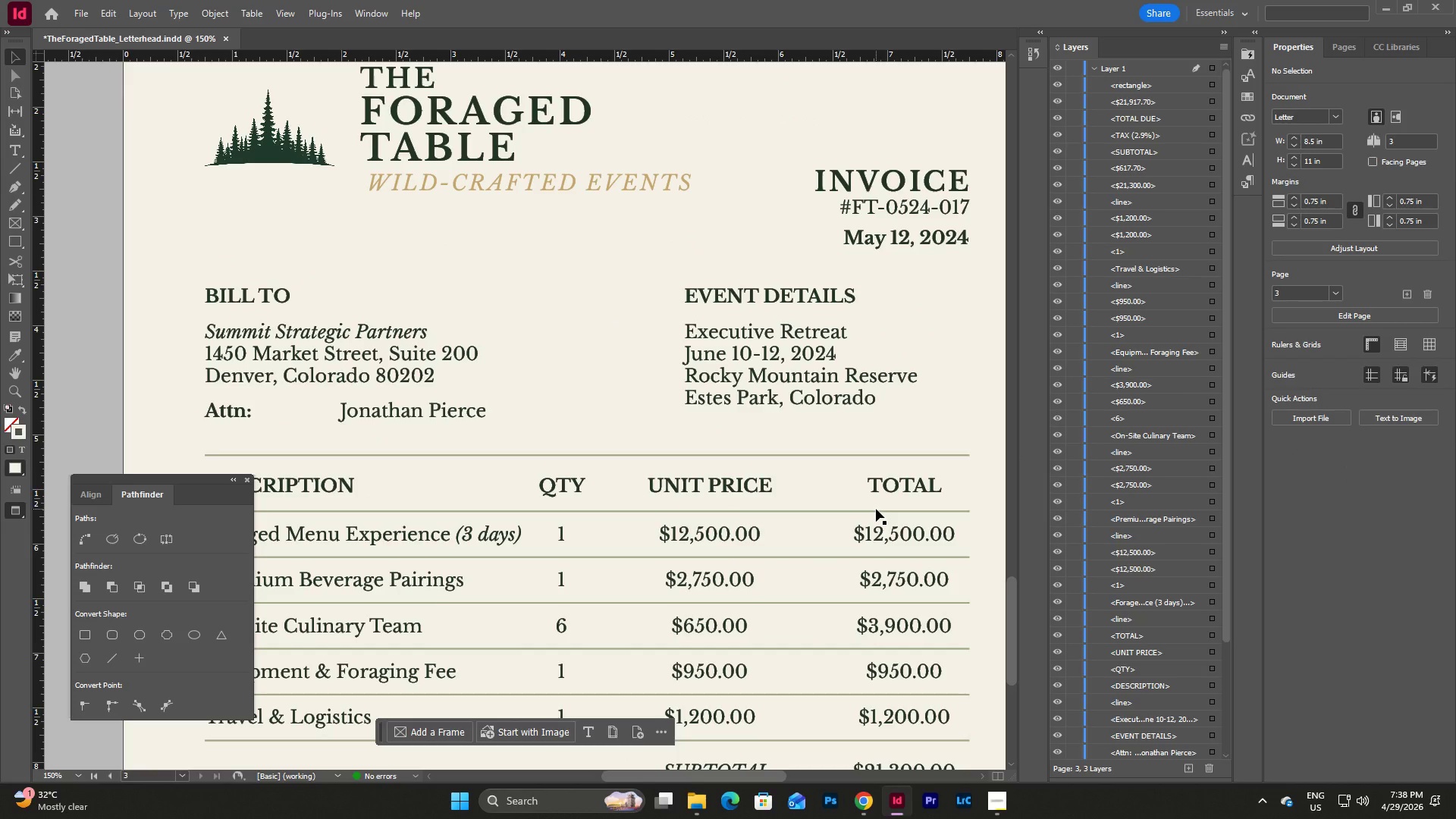 
scroll: coordinate [876, 509], scroll_direction: down, amount: 6.0
 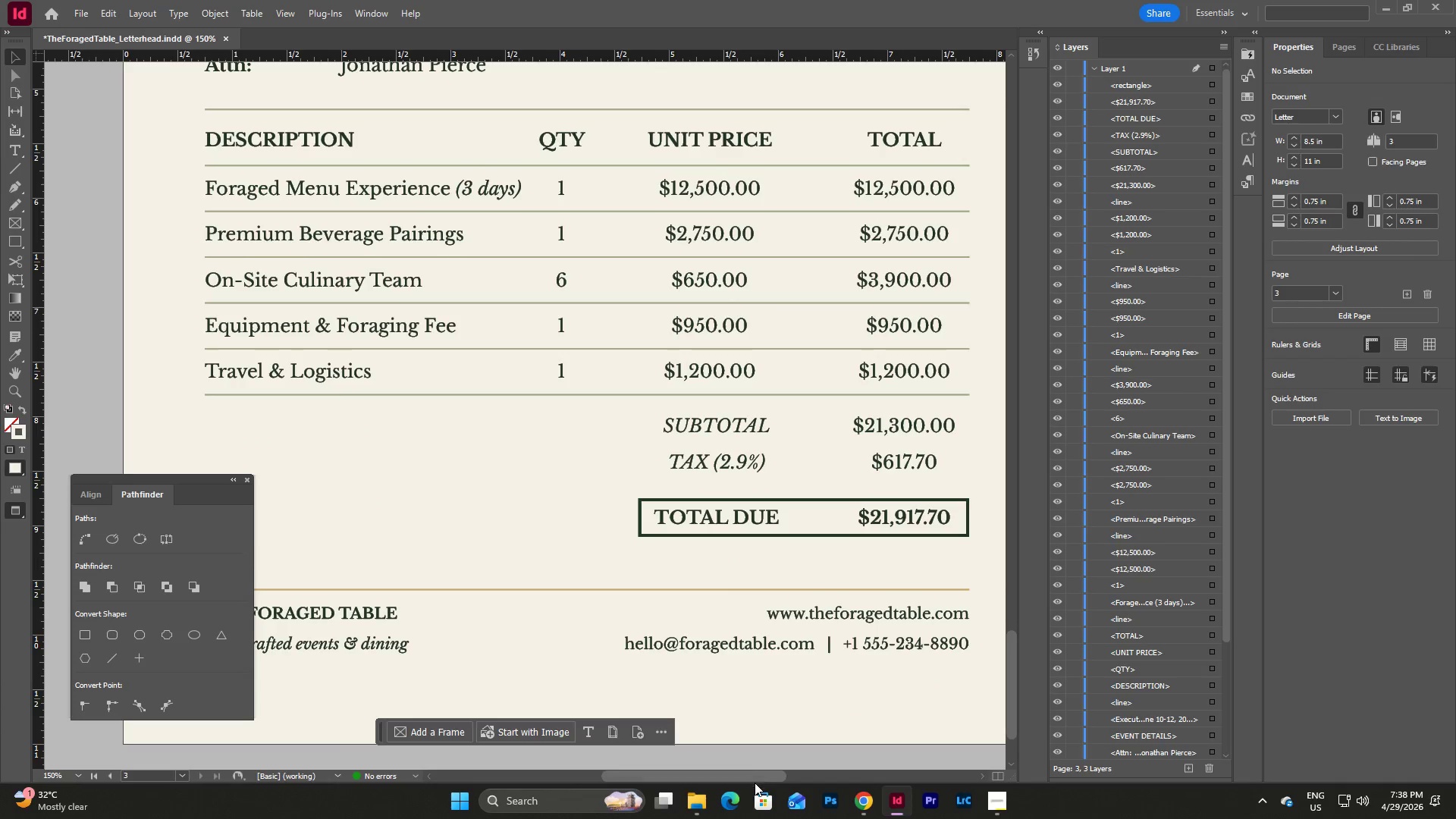 
left_click([755, 783])
 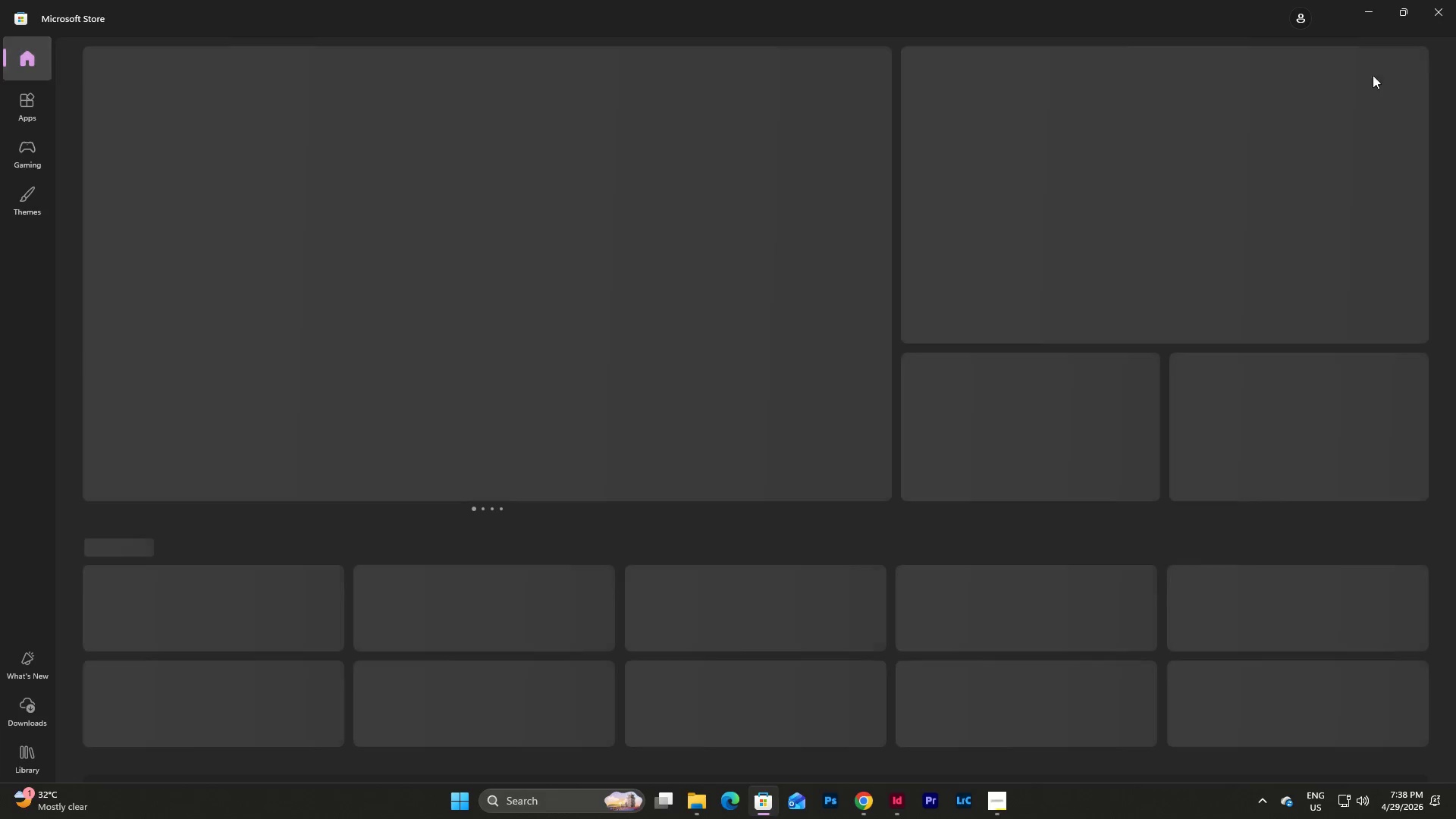 
left_click([1435, 8])
 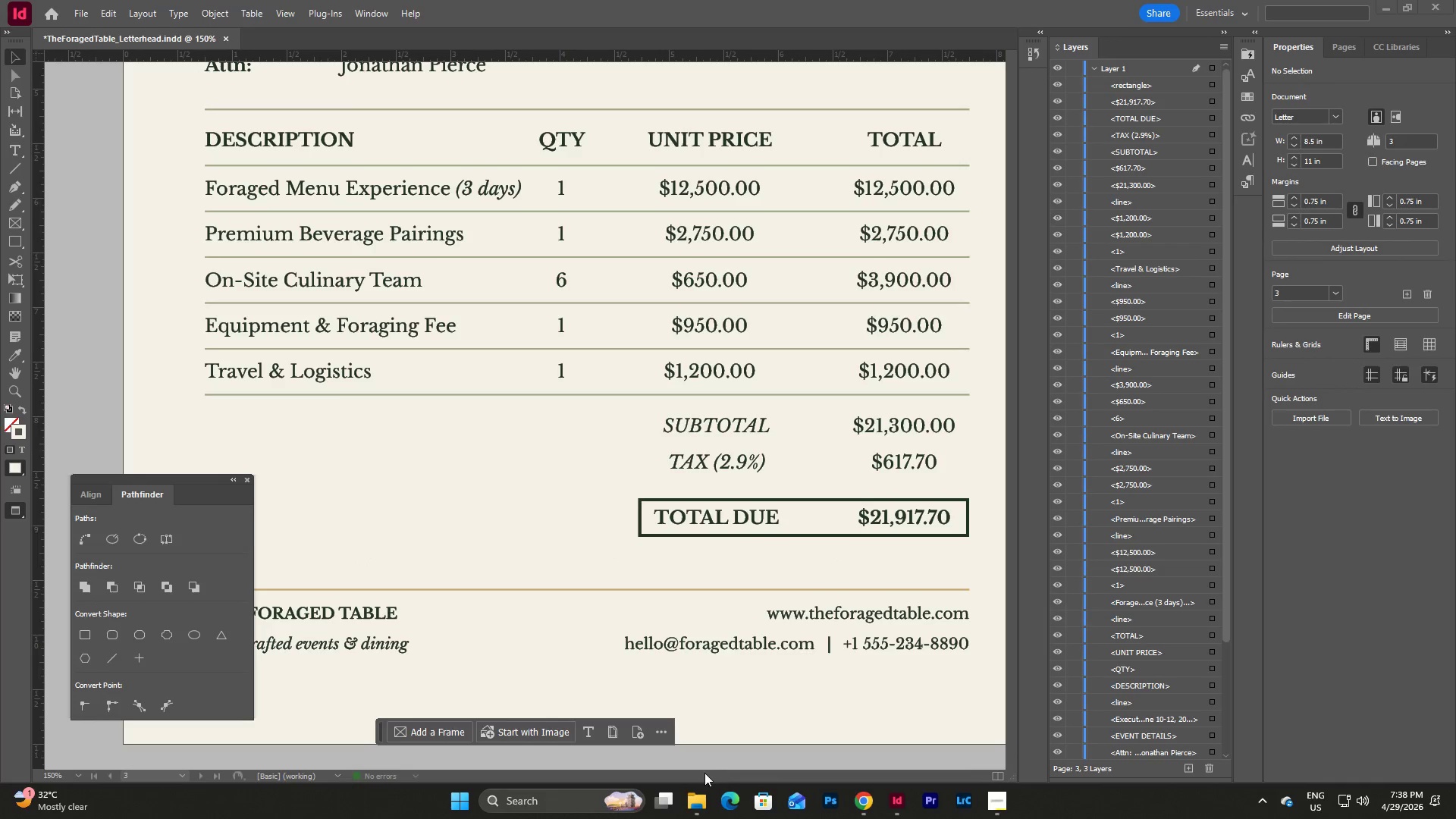 
left_click([690, 686])
 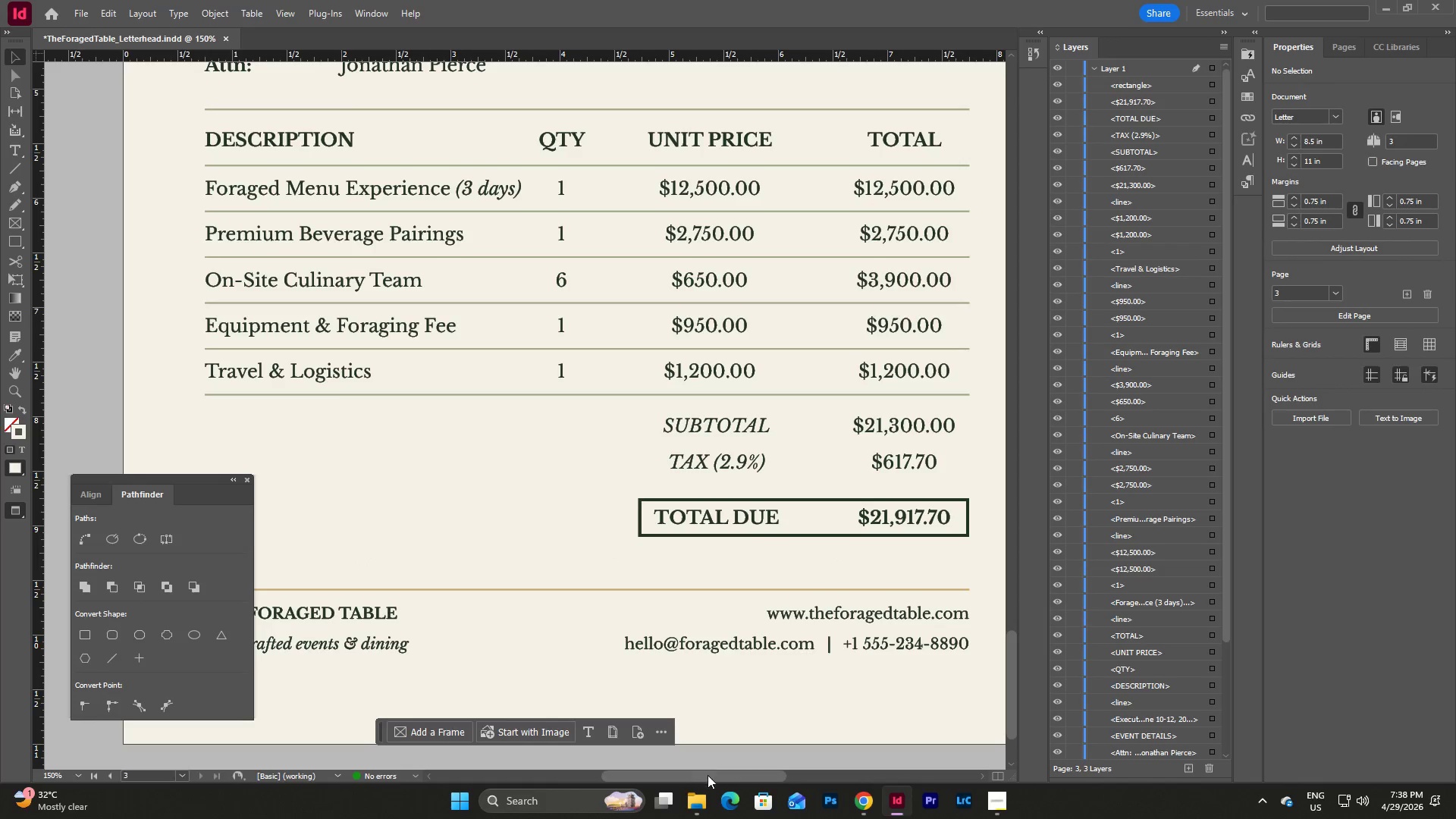 
left_click_drag(start_coordinate=[708, 775], to_coordinate=[681, 774])
 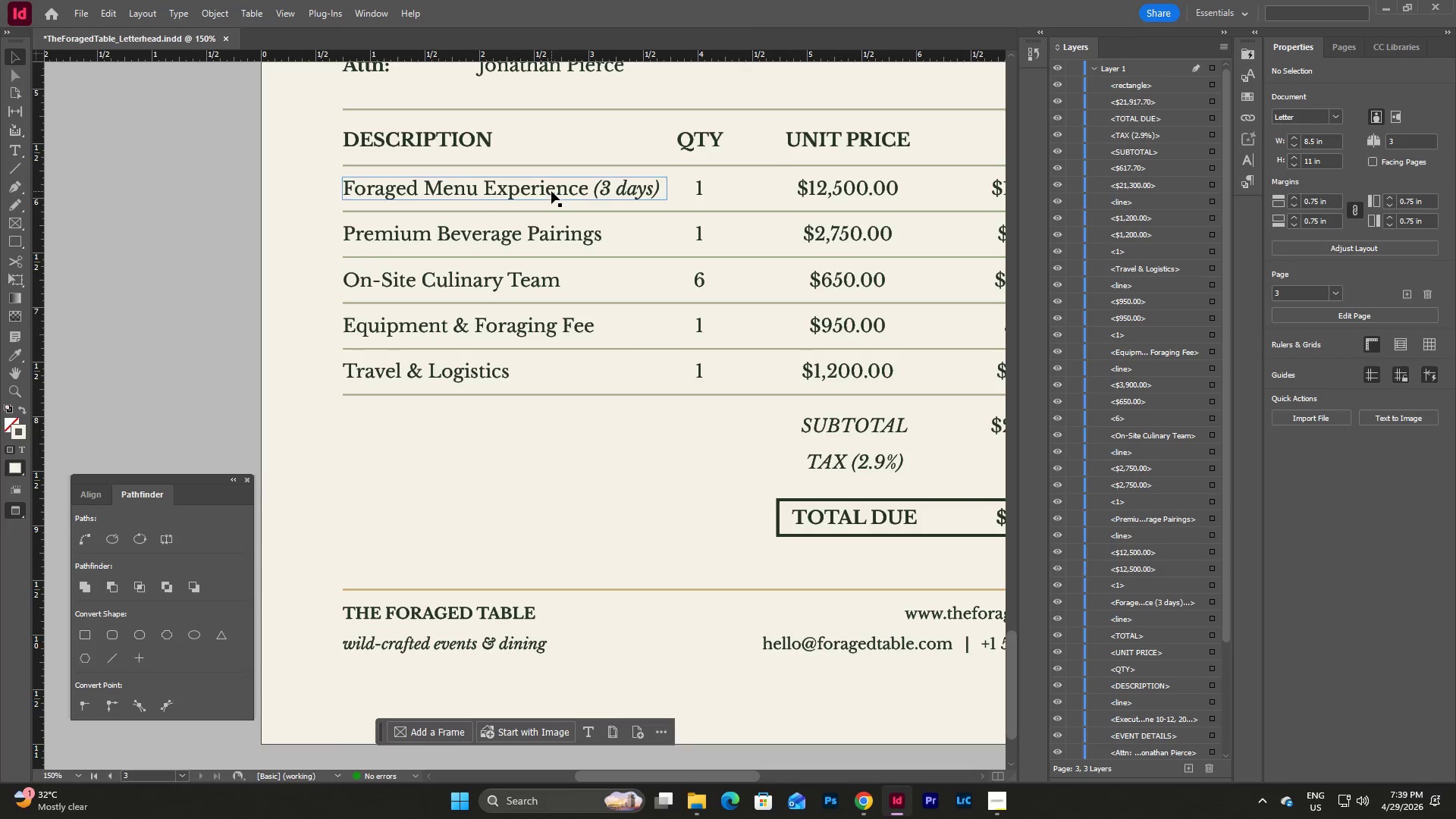 
left_click([551, 191])
 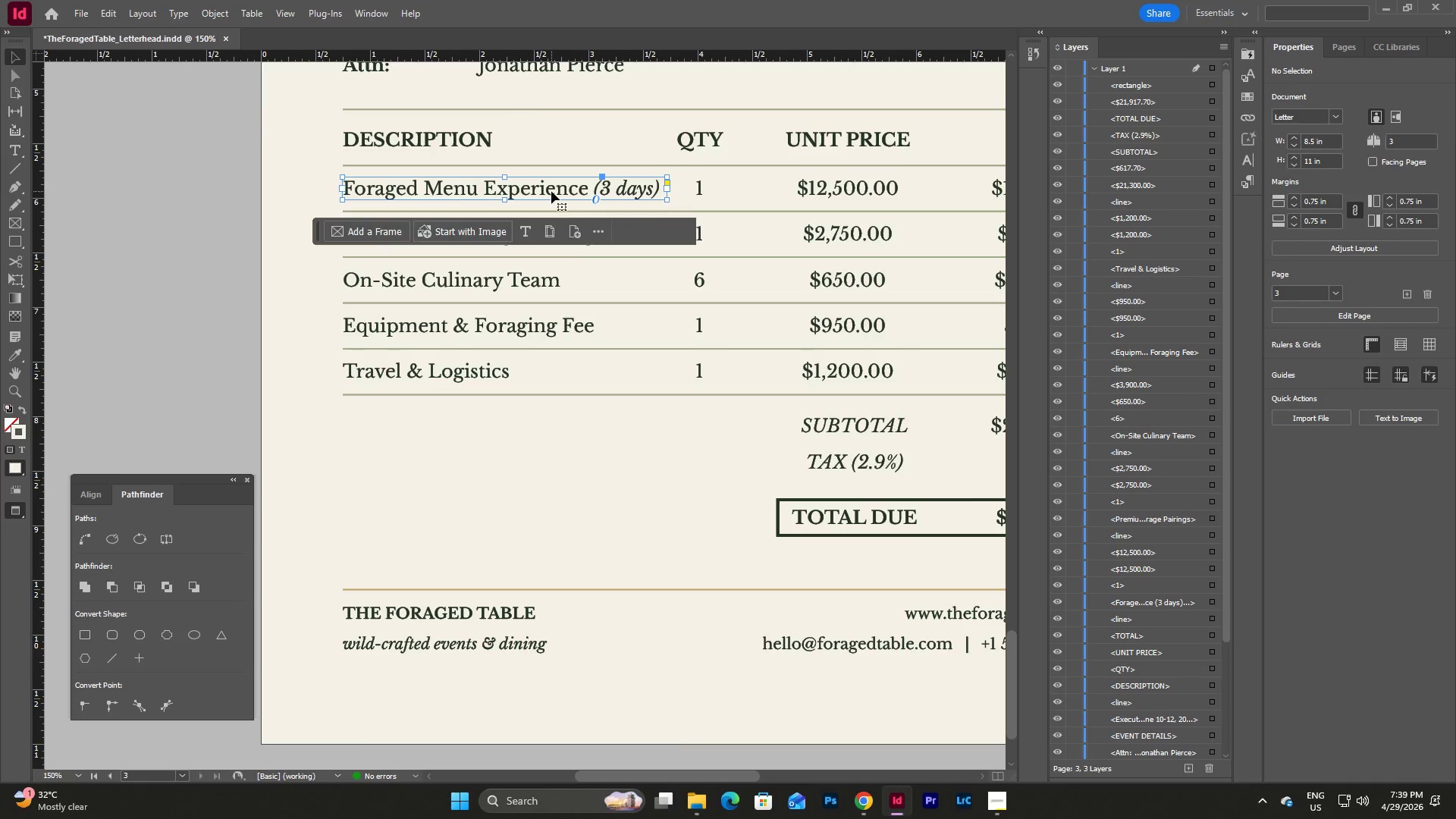 
key(Control+C)
 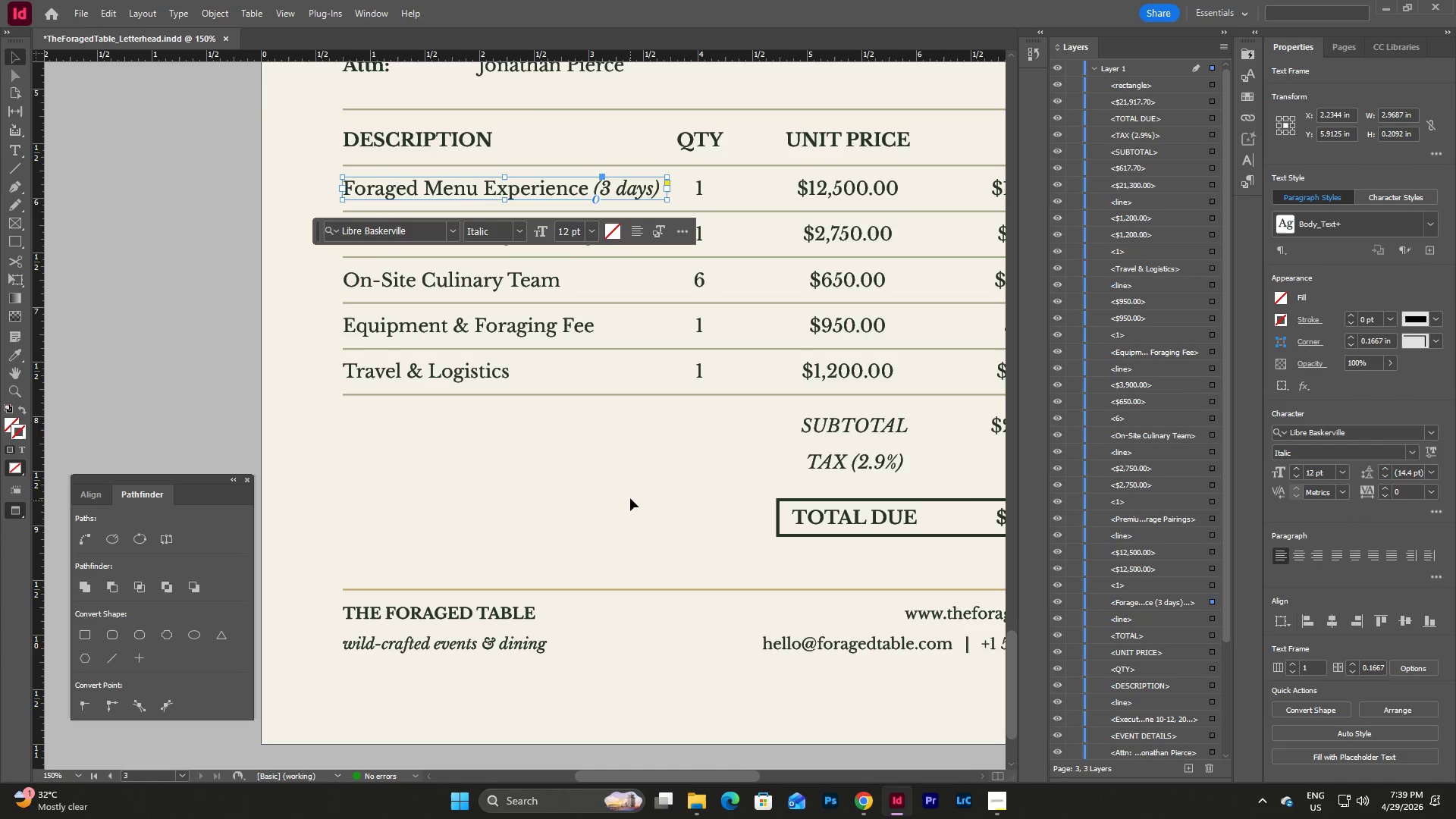 
left_click([630, 496])
 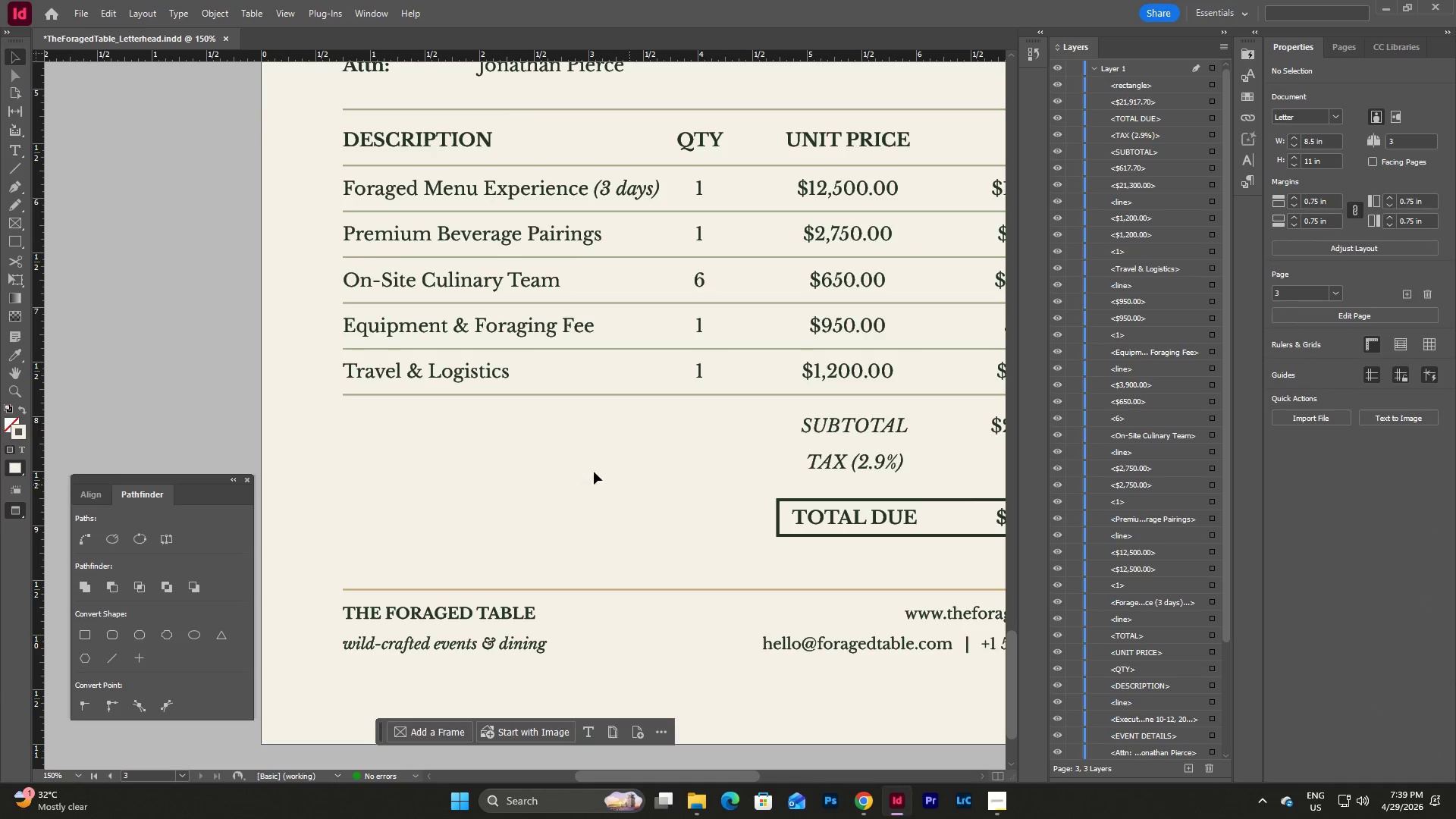 
left_click([516, 456])
 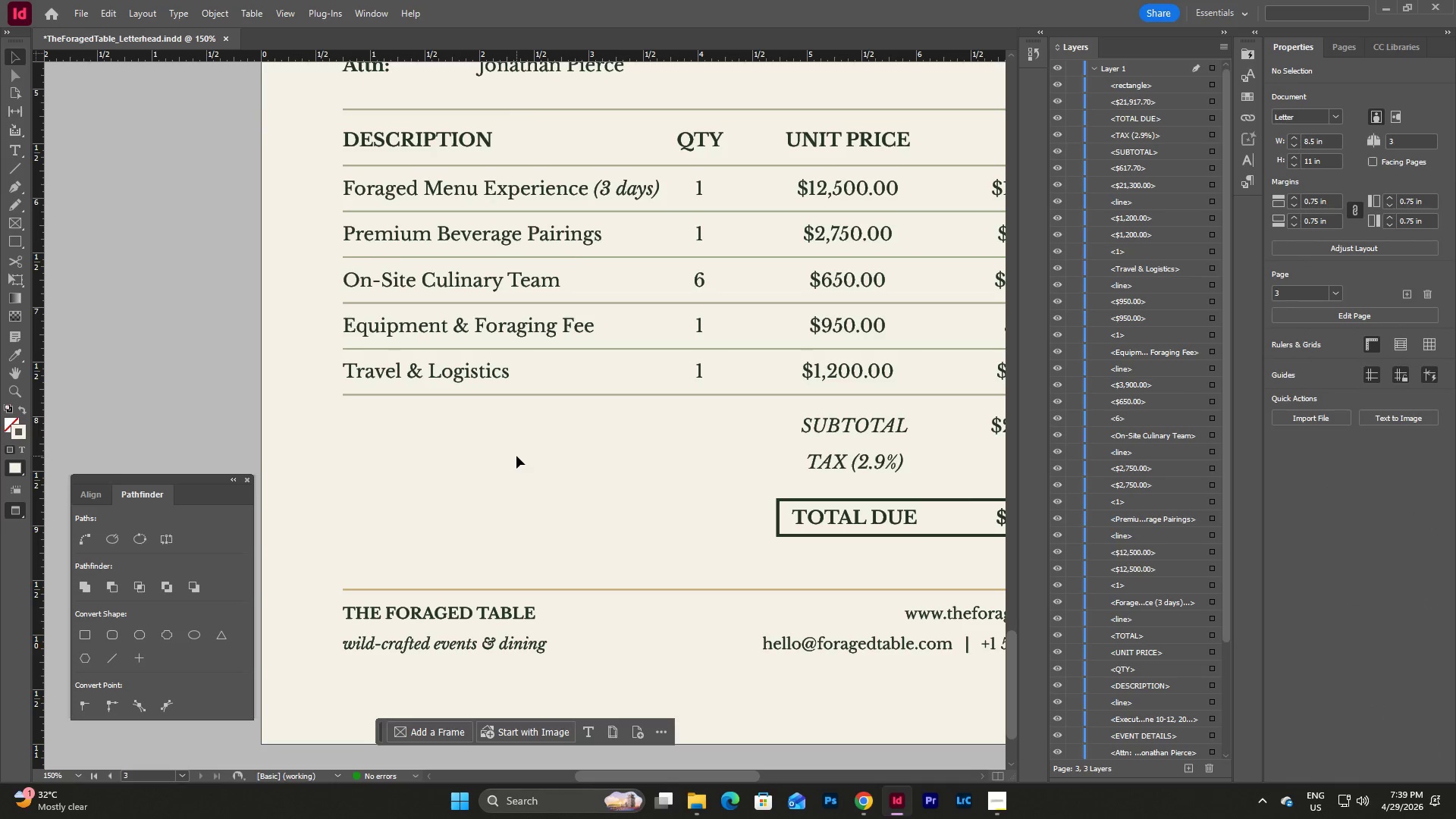 
key(Control+V)
 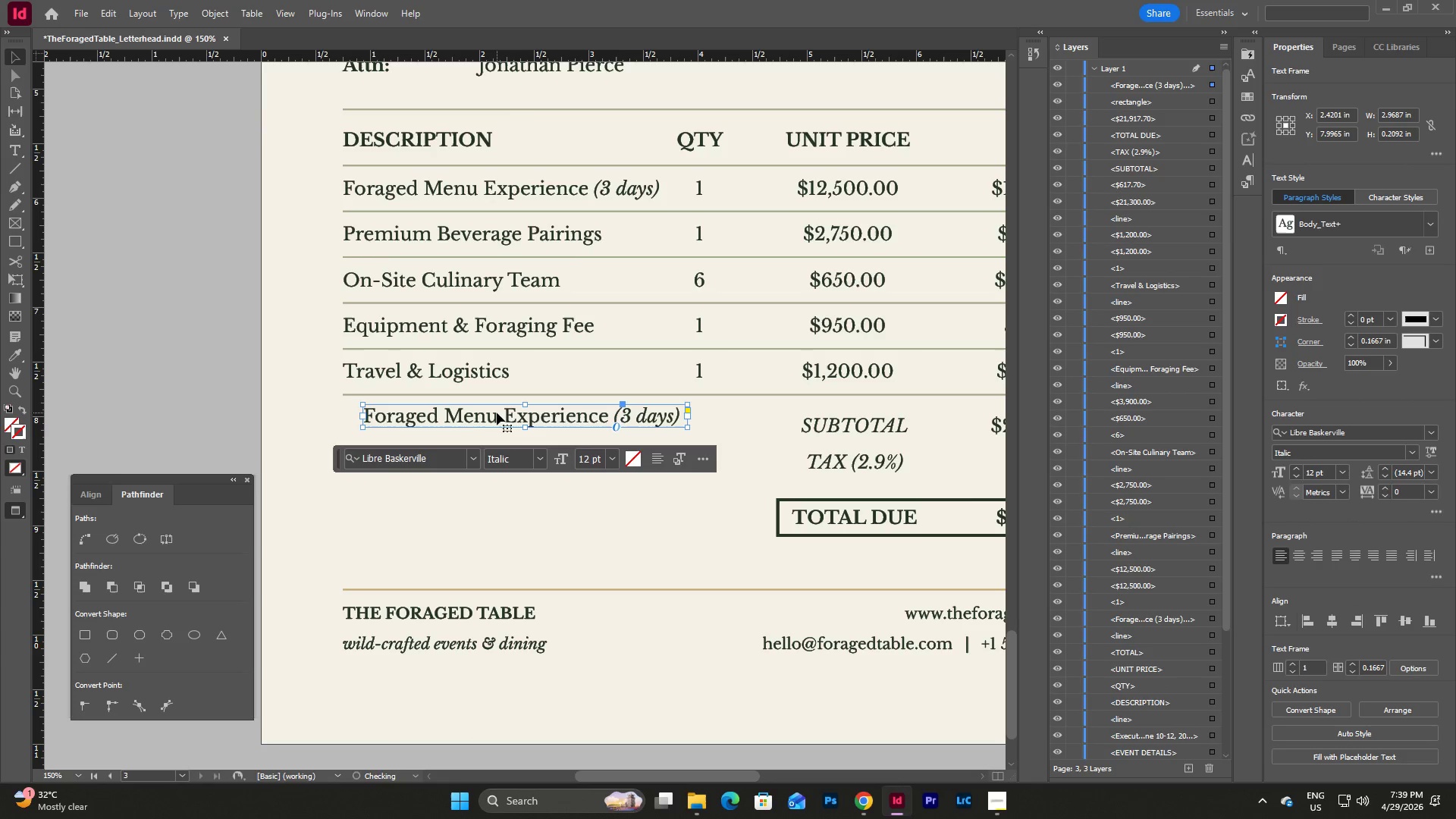 
left_click_drag(start_coordinate=[495, 414], to_coordinate=[479, 536])
 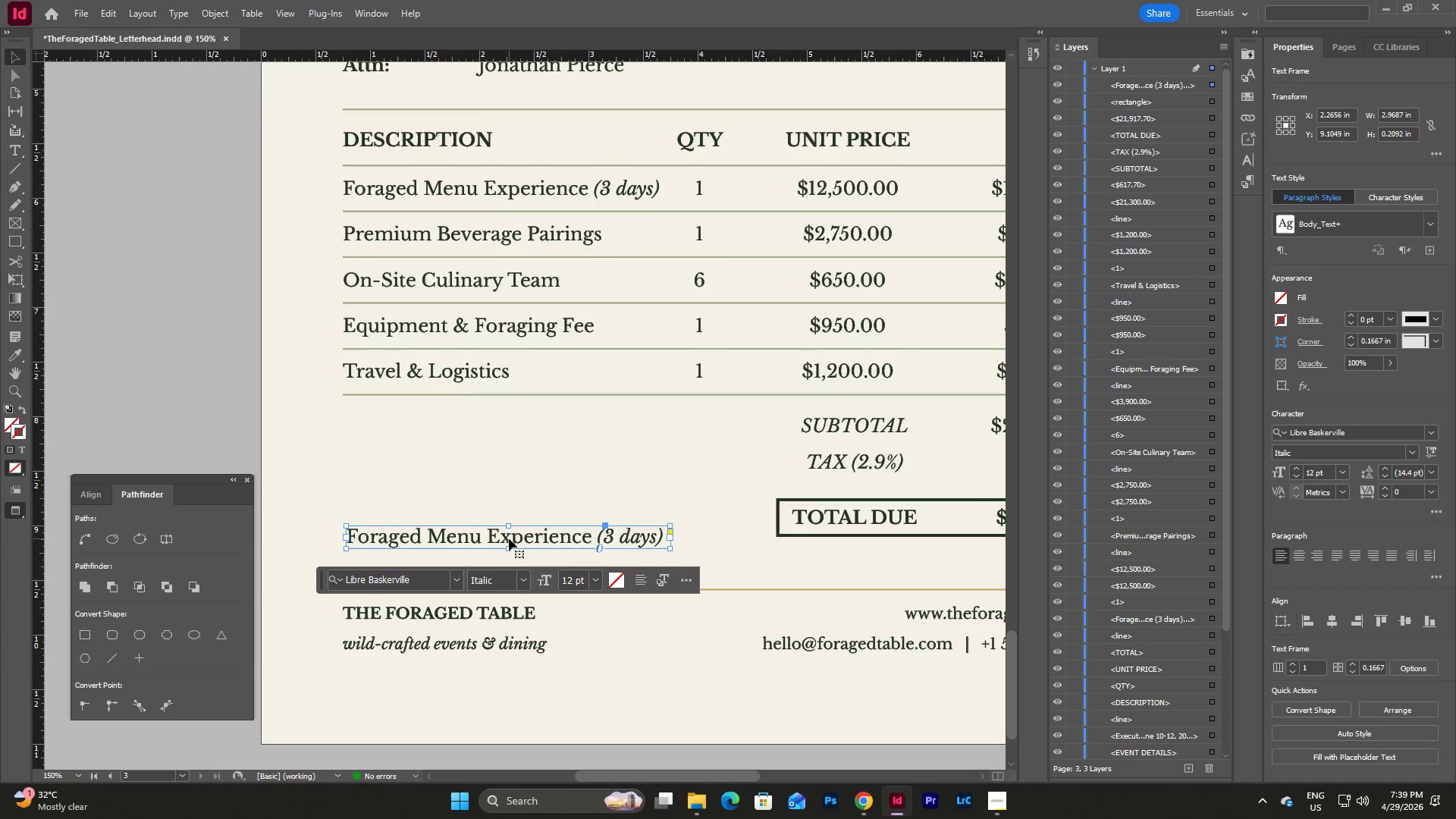 
key(W)
 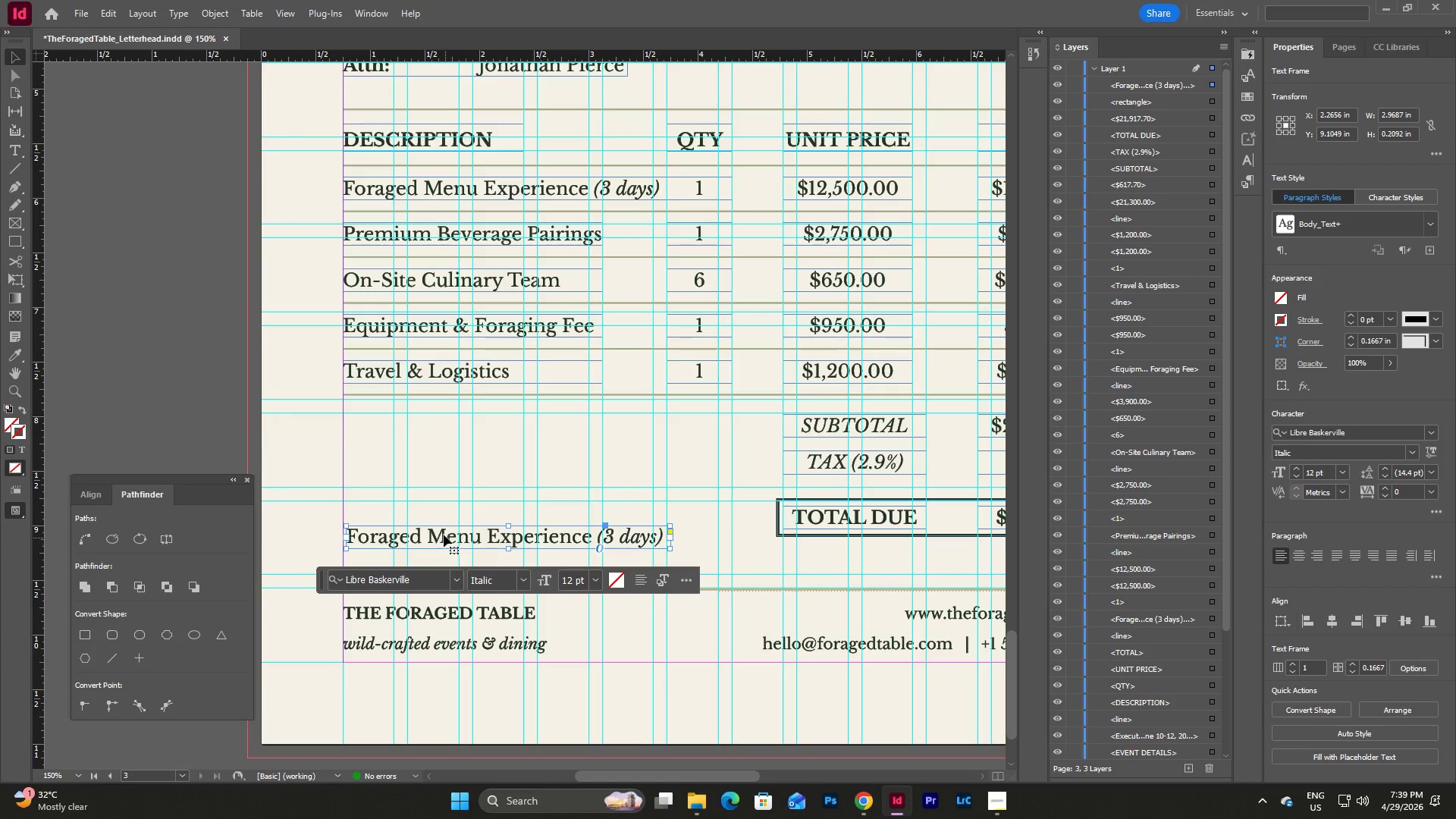 
left_click_drag(start_coordinate=[444, 533], to_coordinate=[442, 508])
 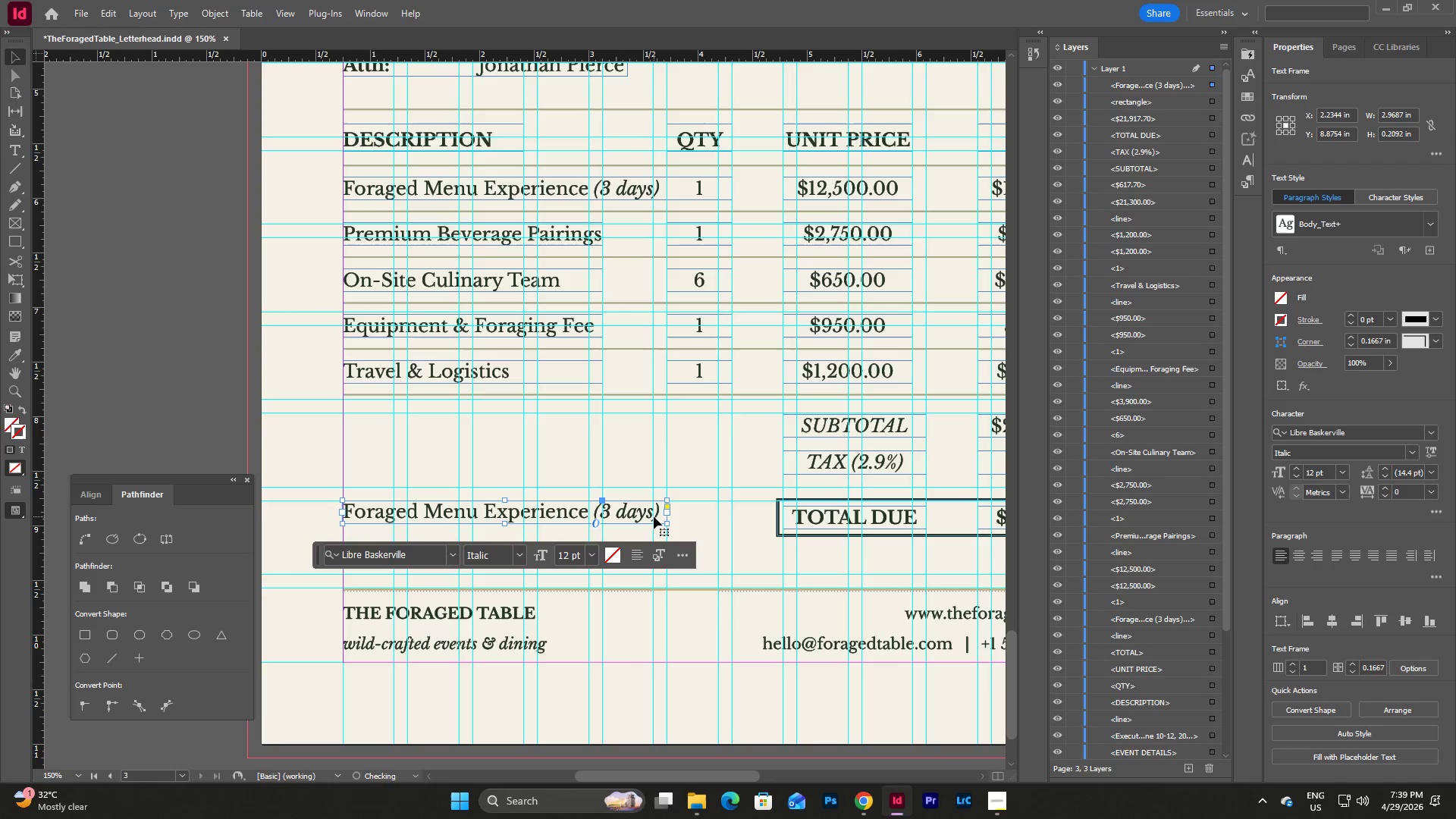 
left_click([659, 515])
 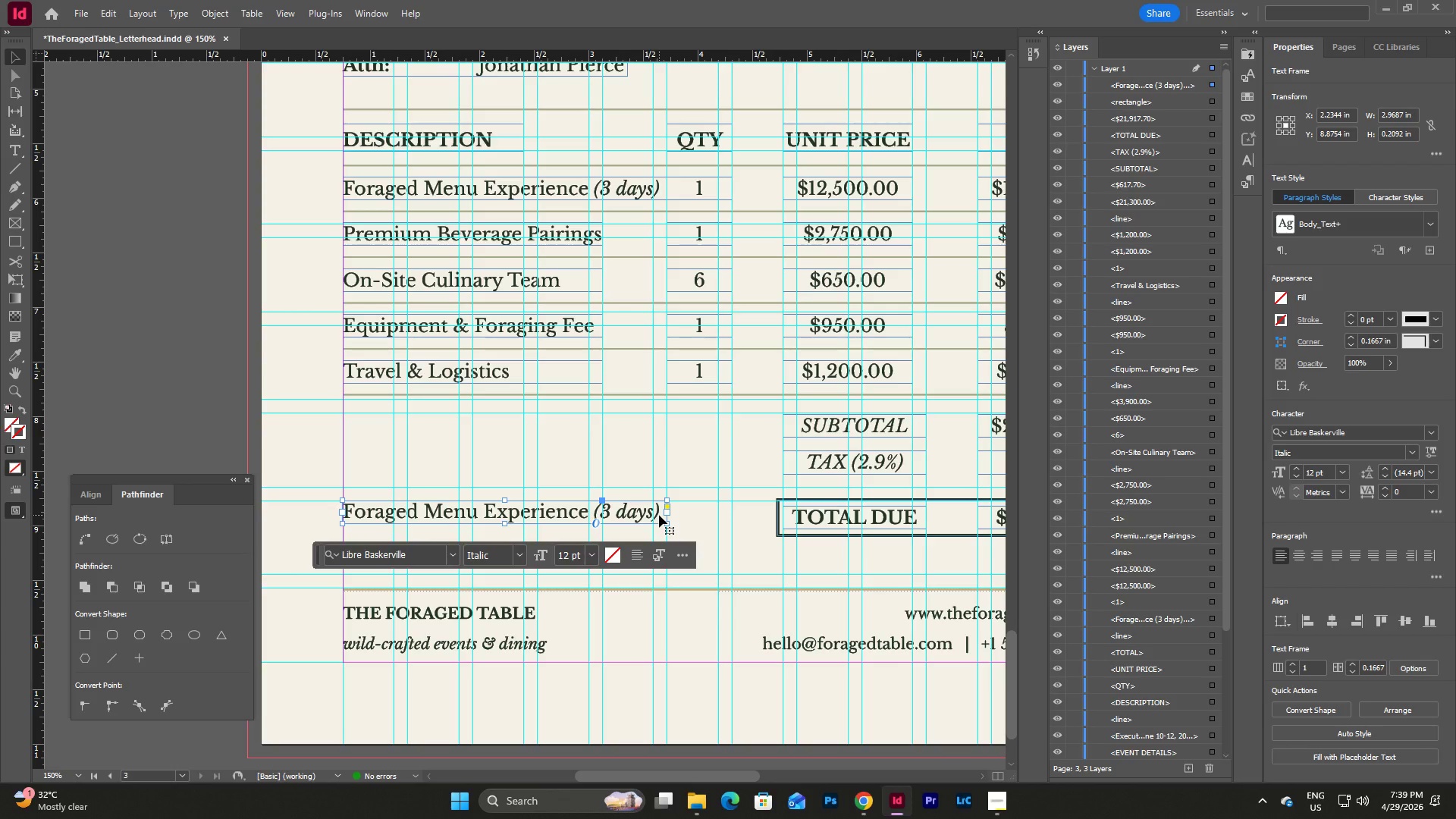 
double_click([659, 515])
 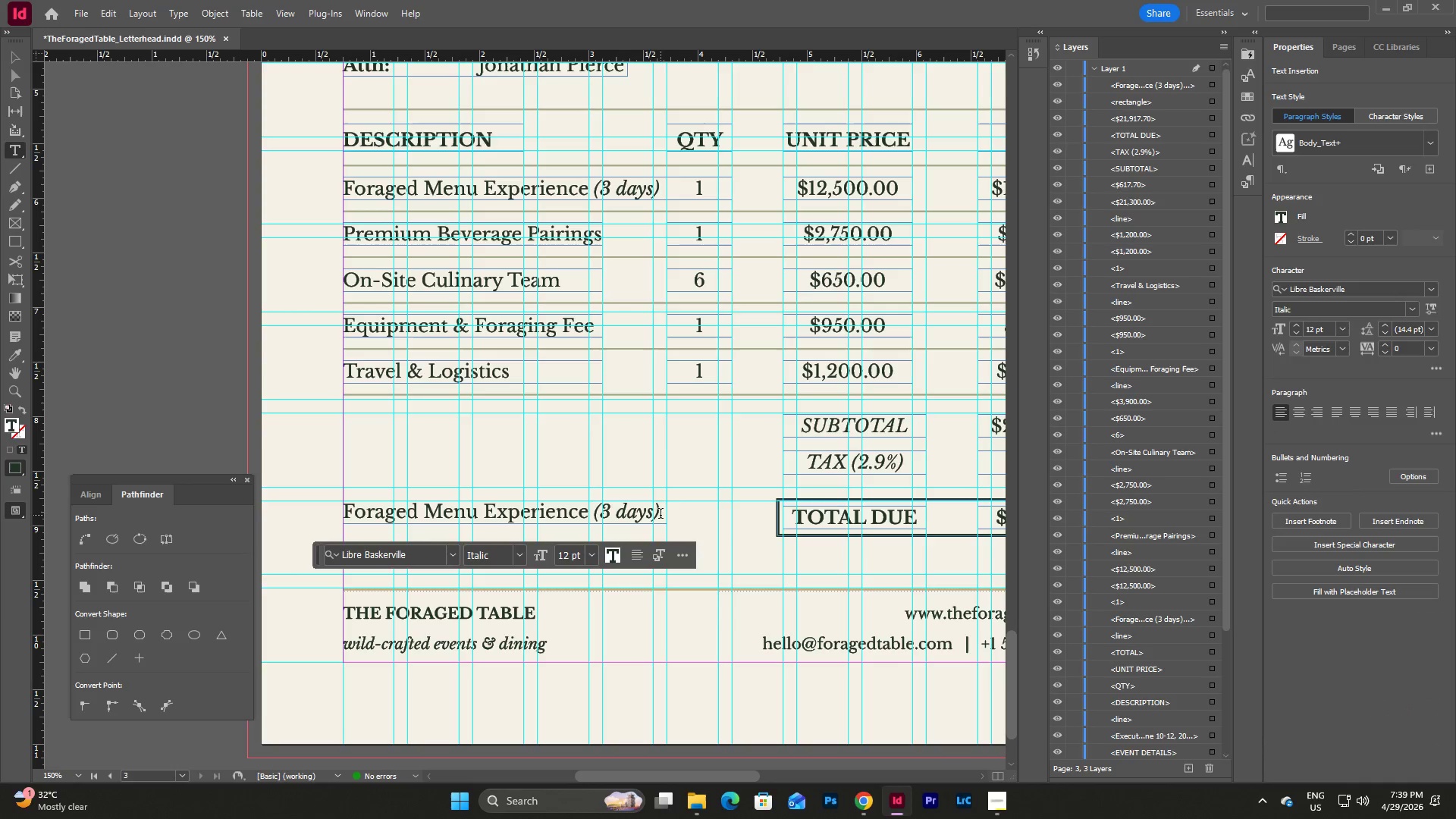 
left_click_drag(start_coordinate=[661, 515], to_coordinate=[335, 525])
 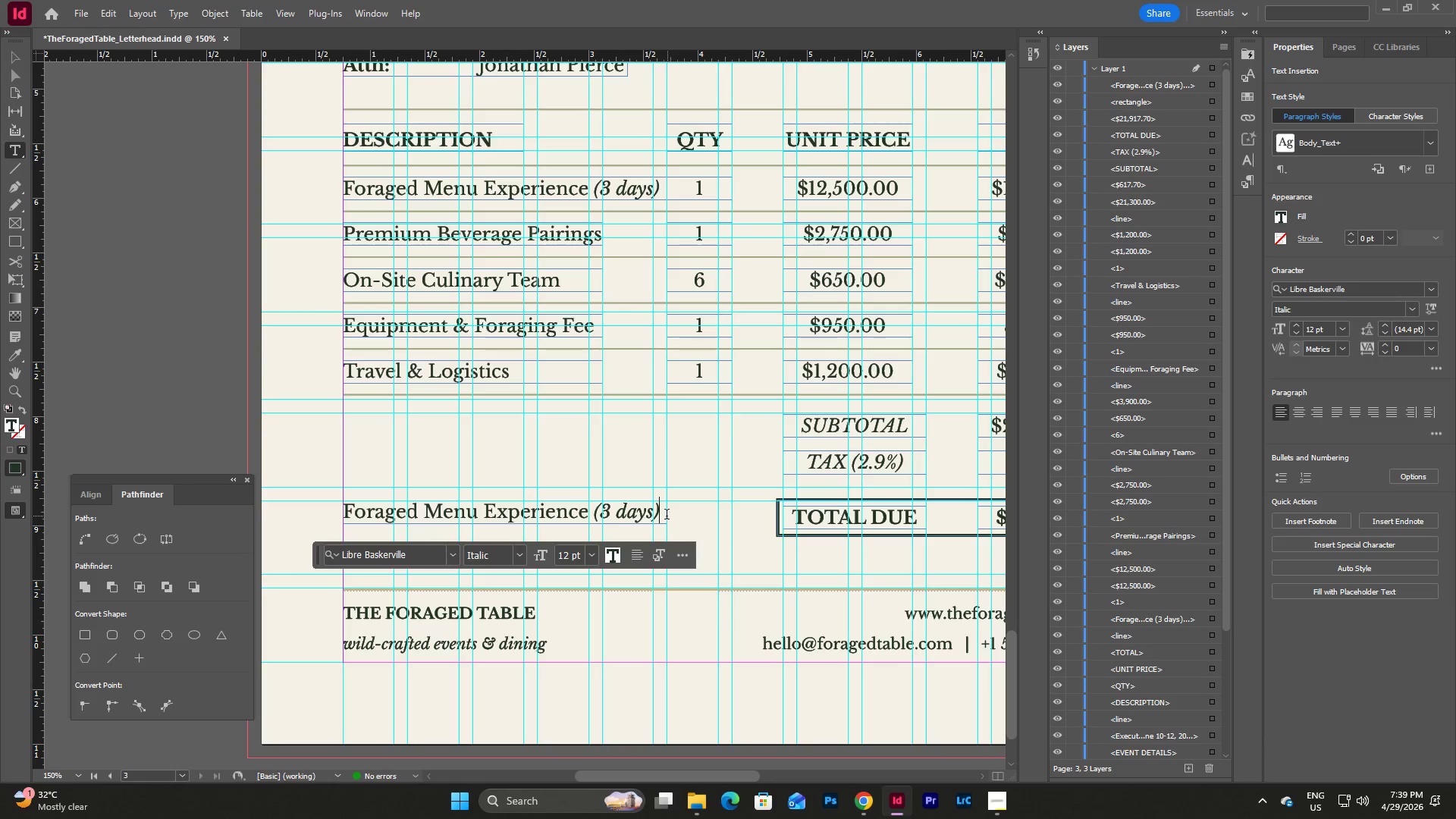 
left_click_drag(start_coordinate=[660, 512], to_coordinate=[341, 516])
 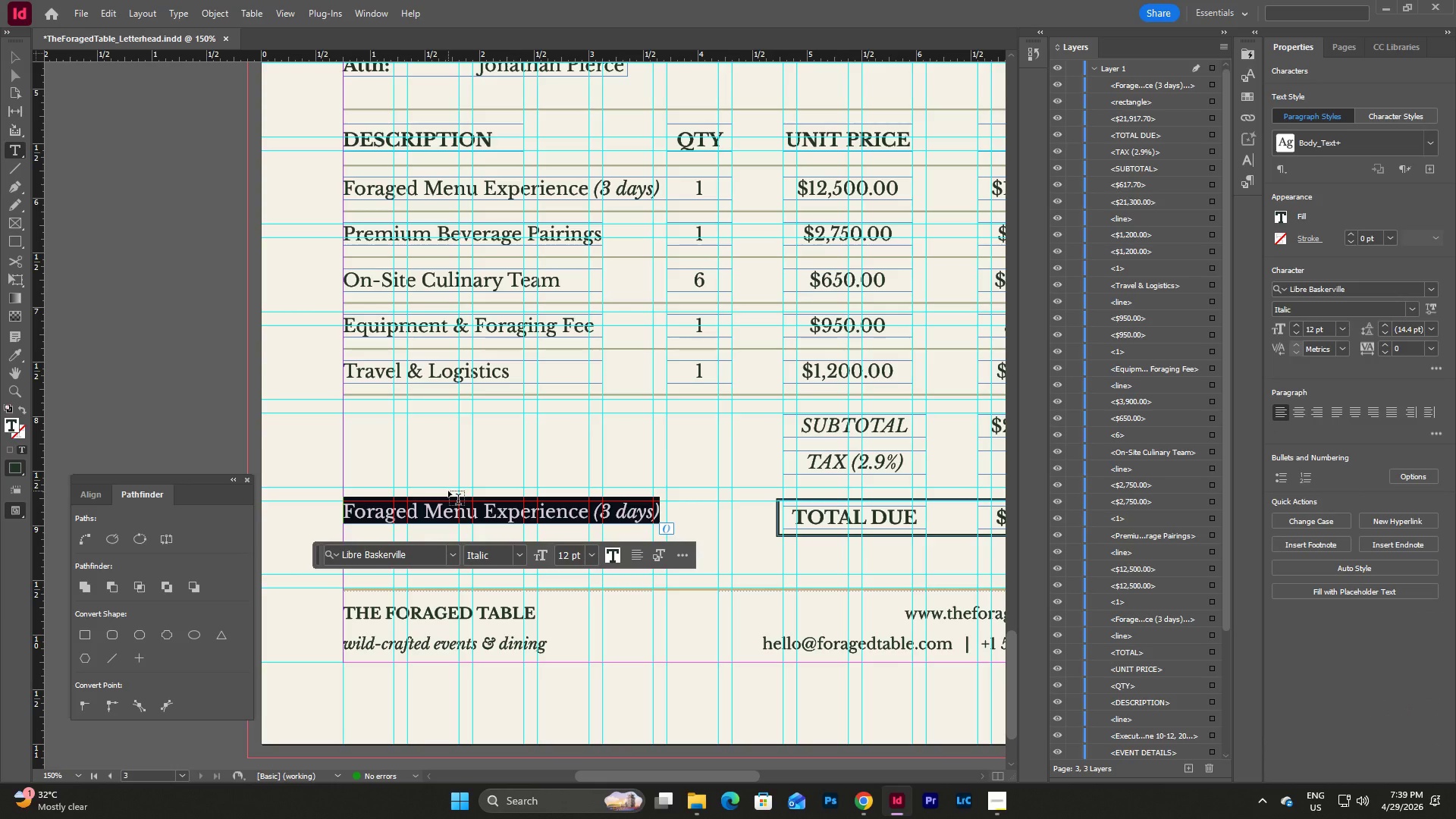 
type(THN)
key(Backspace)
type(ANK YOU)
 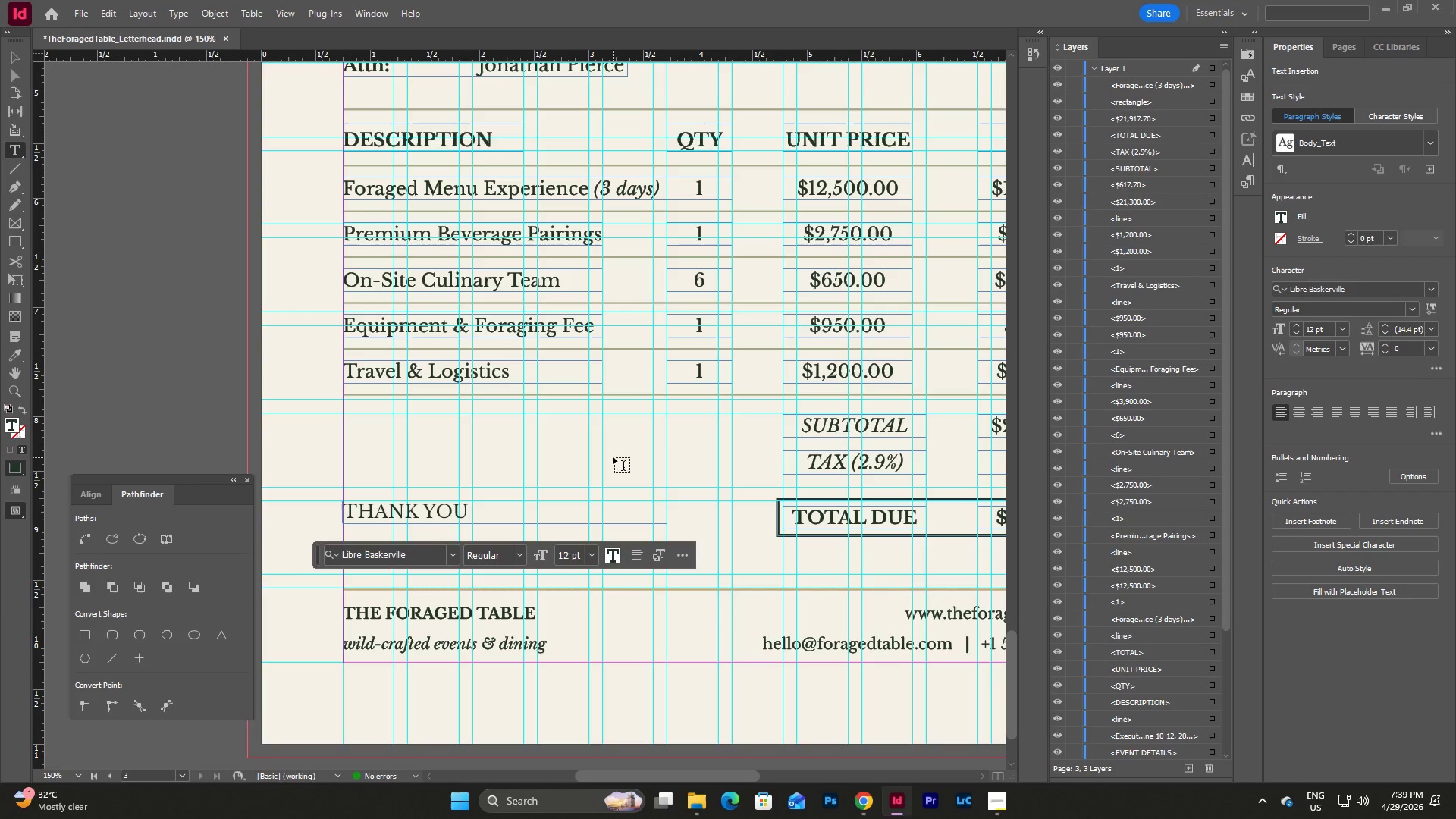 
key(Enter)
 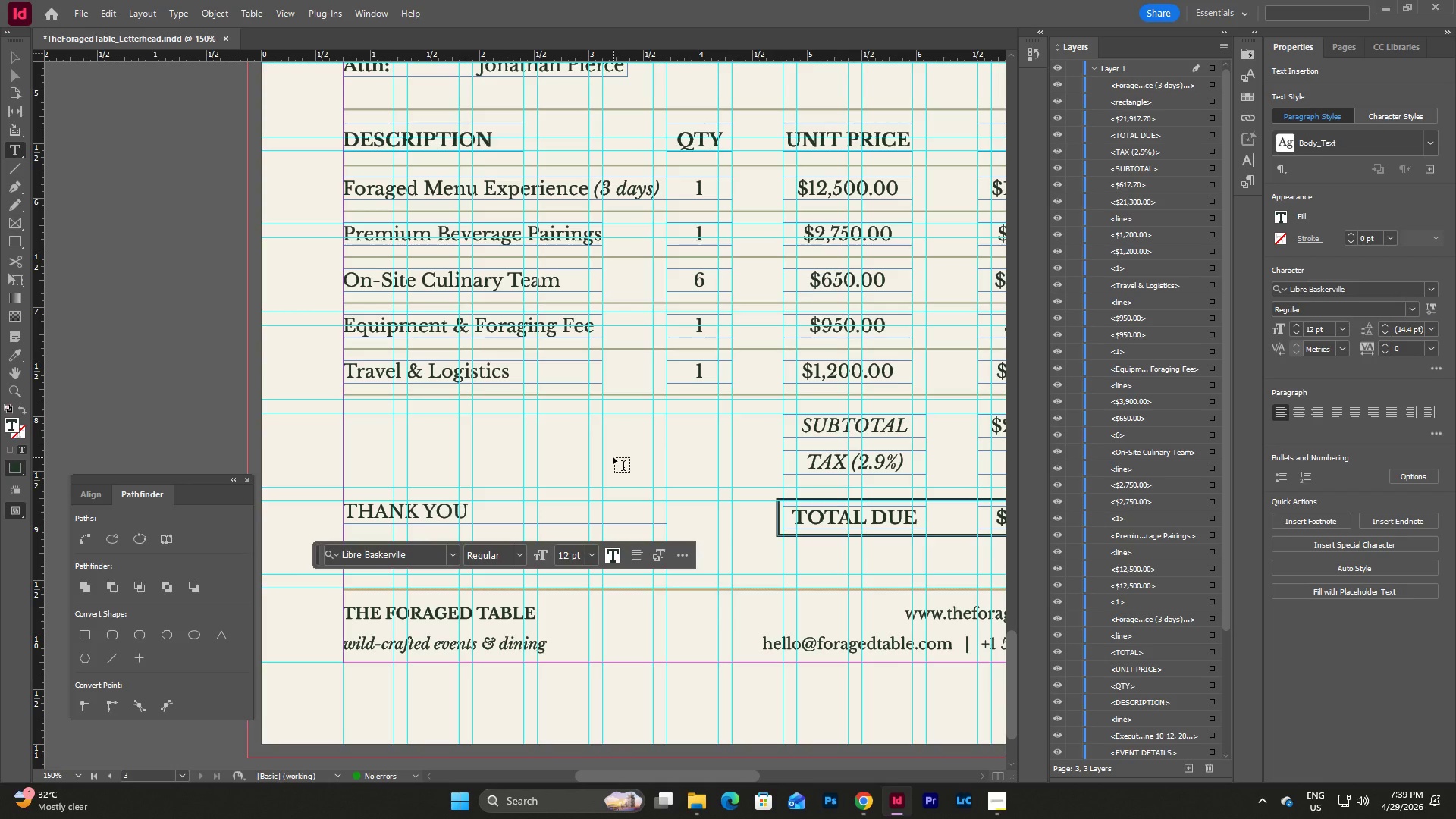 
key(Escape)
 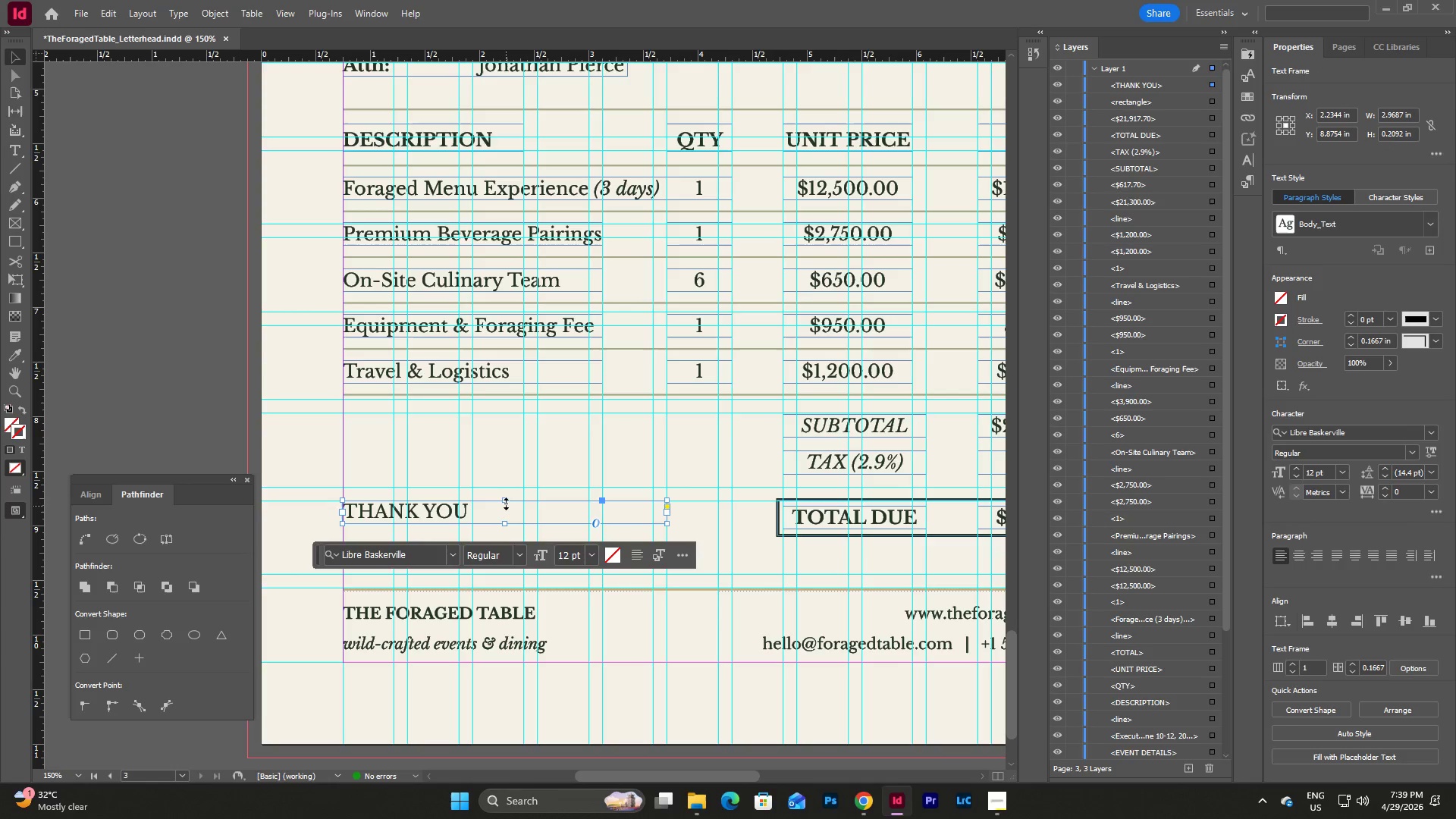 
left_click_drag(start_coordinate=[505, 497], to_coordinate=[504, 484])
 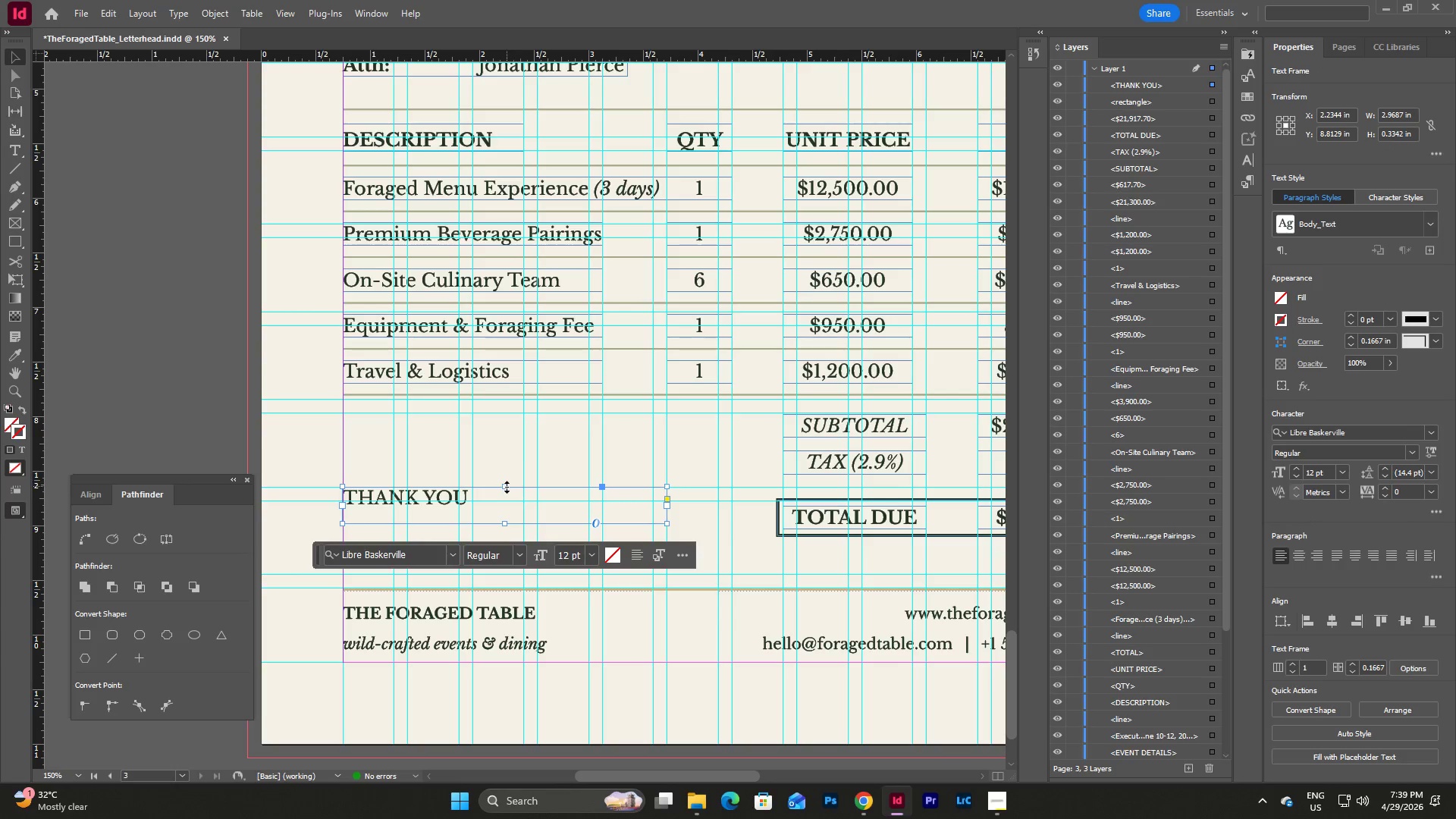 
left_click_drag(start_coordinate=[507, 487], to_coordinate=[506, 450])
 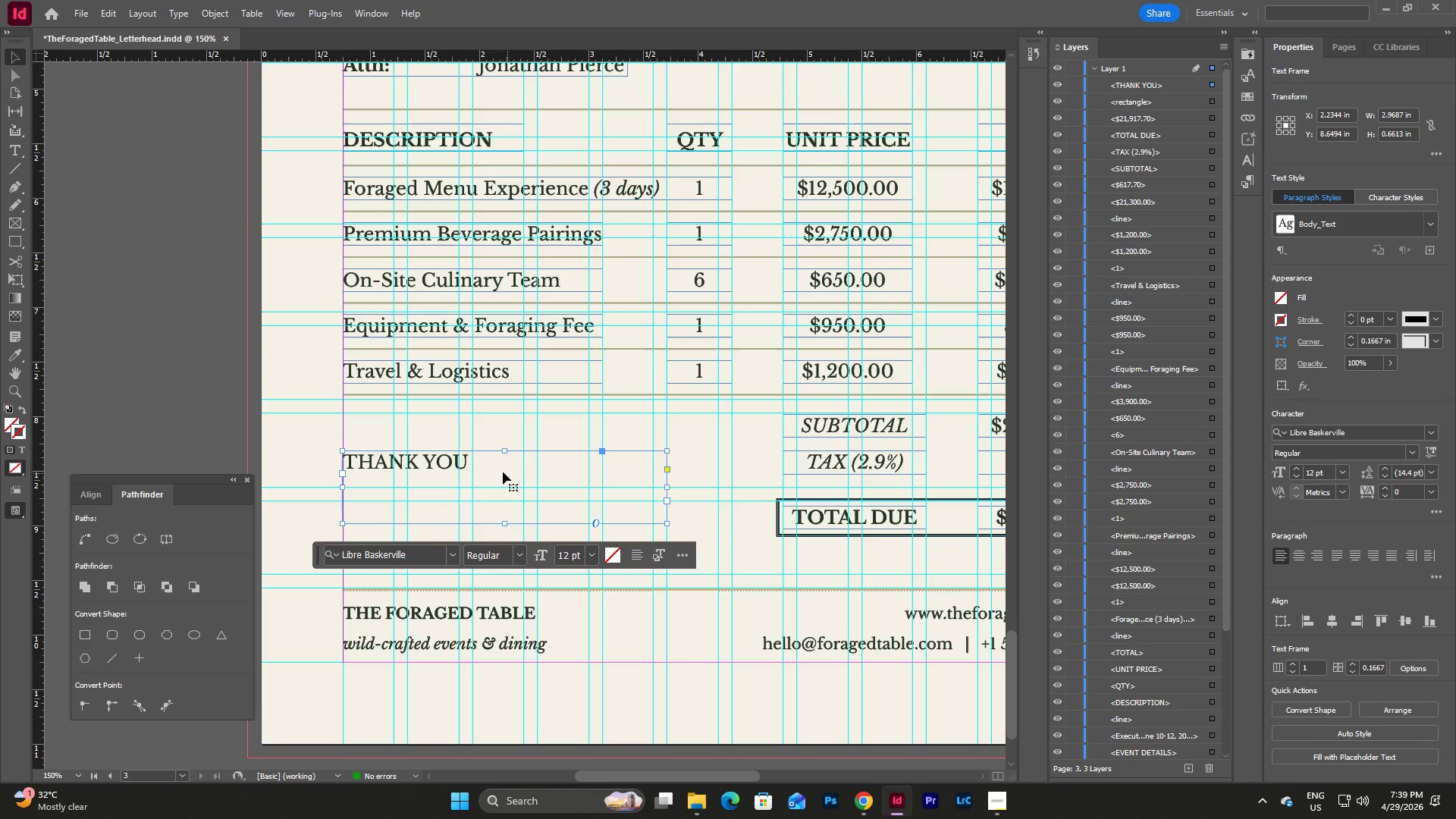 
double_click([478, 466])
 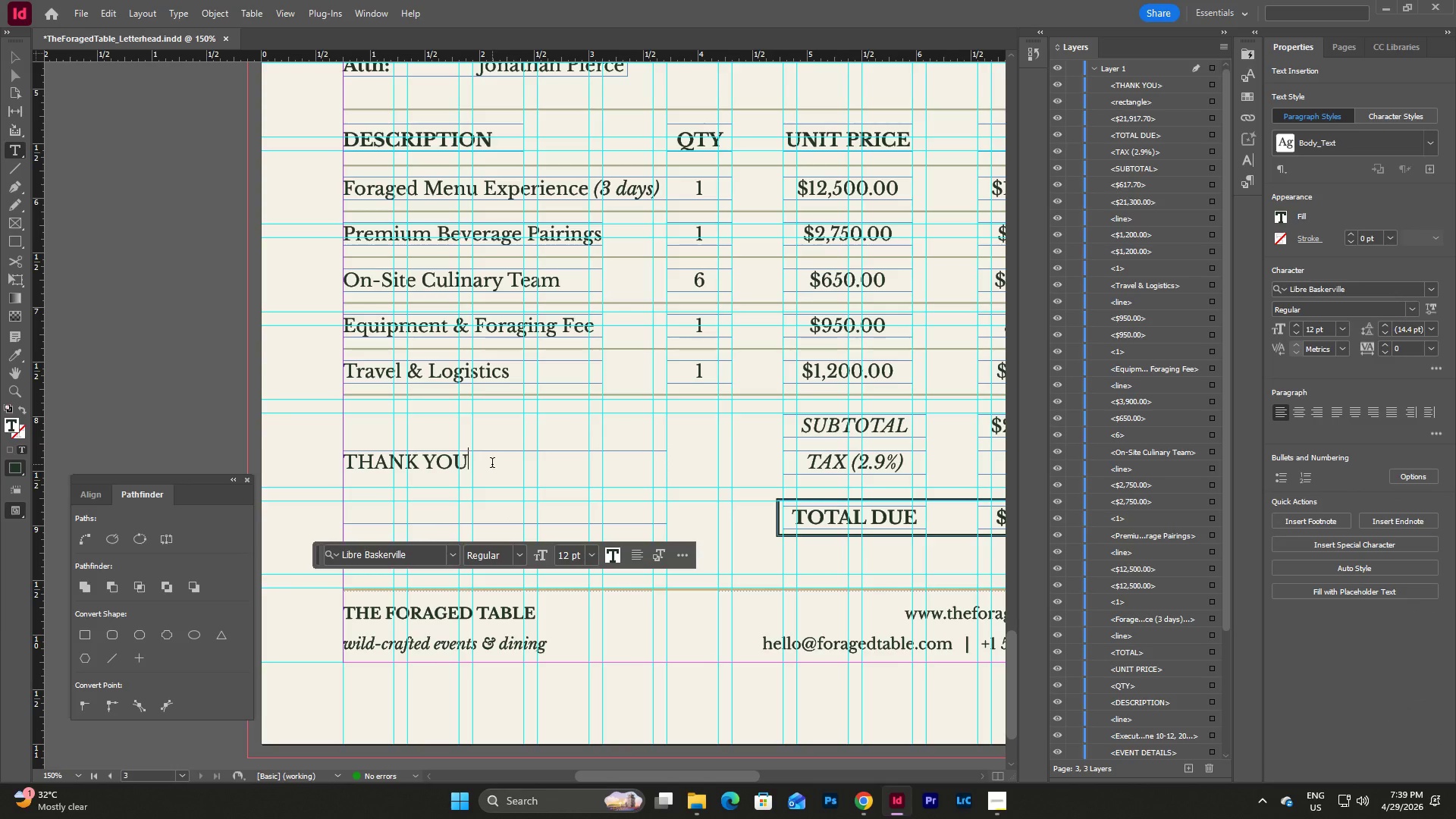 
key(Enter)
 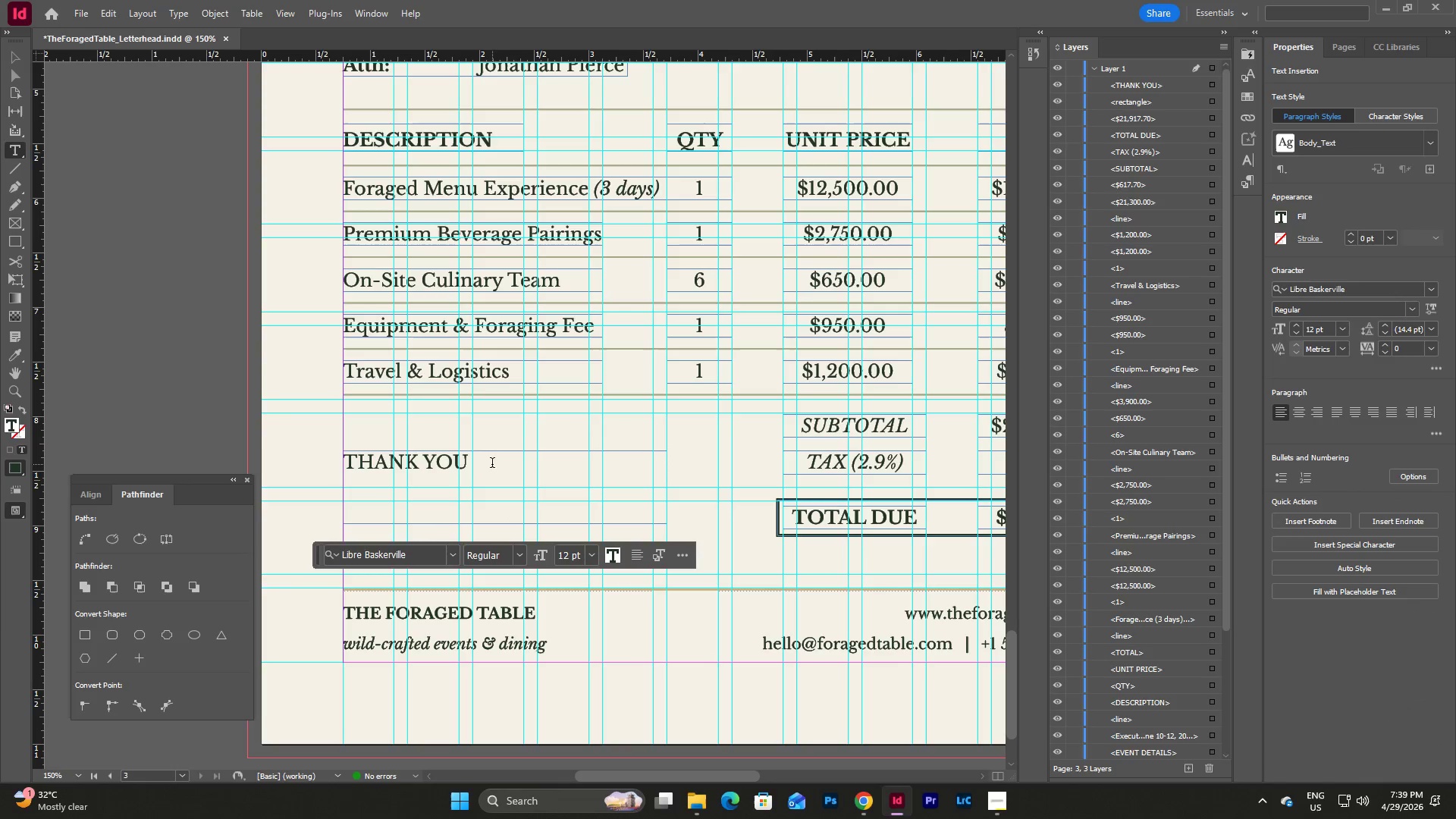 
key(ArrowDown)
 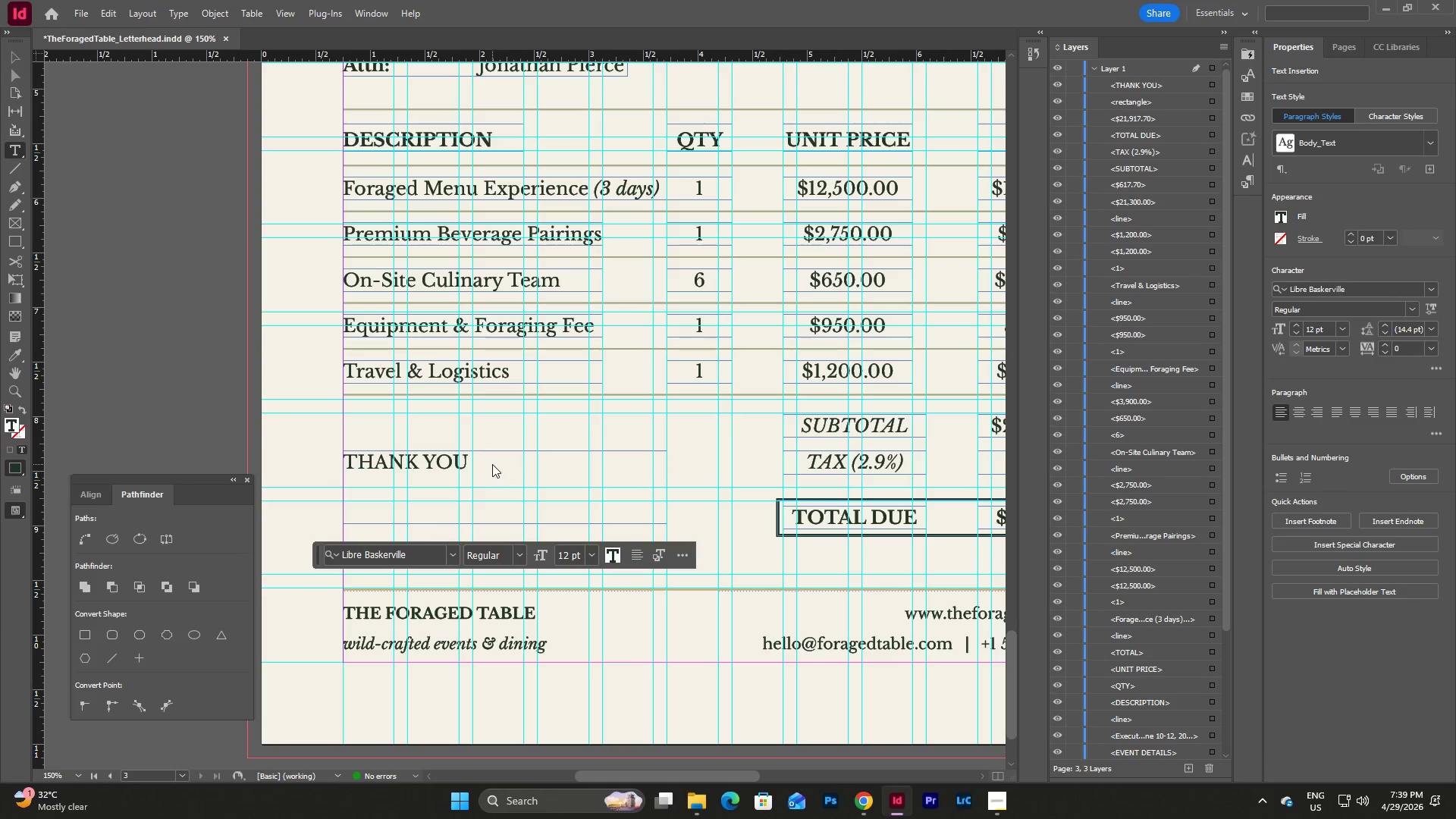 
key(Backspace)
 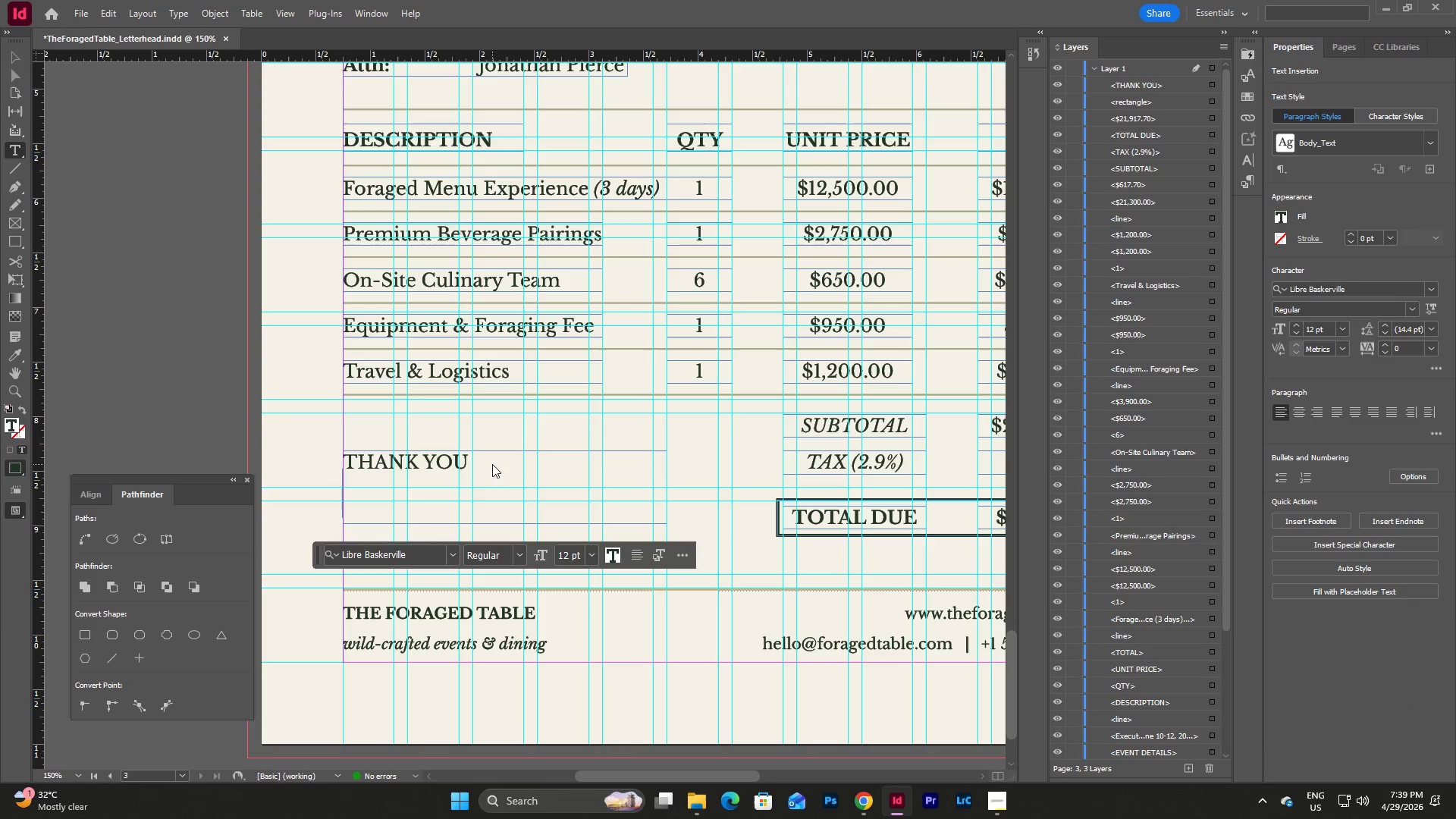 
key(Enter)
 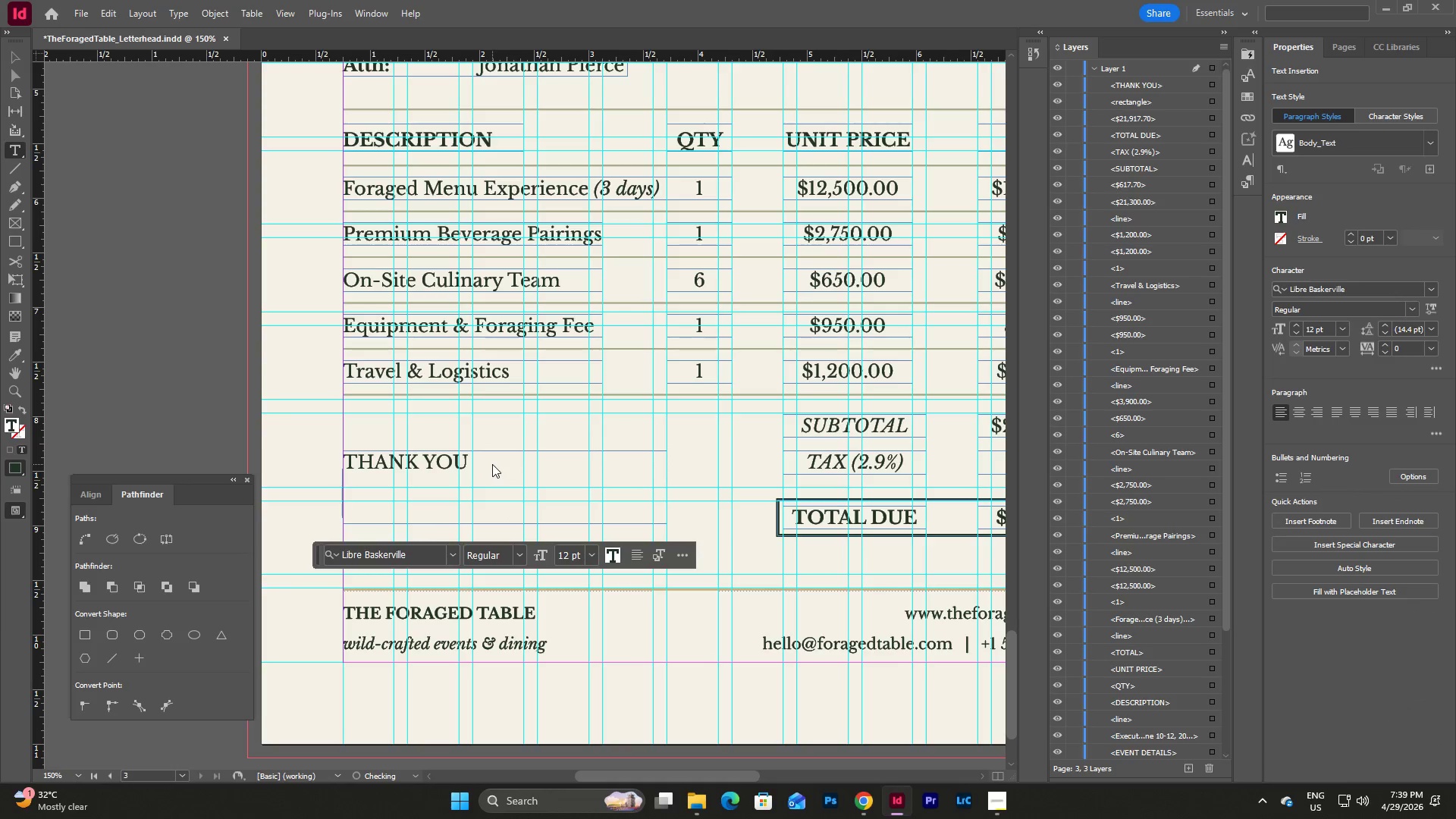 
type(We acpp)
key(Backspace)
key(Backspace)
key(Backspace)
type(ppreciate o)
key(Backspace)
type(your parte)
key(Backspace)
type(nership.)
key(Escape)
 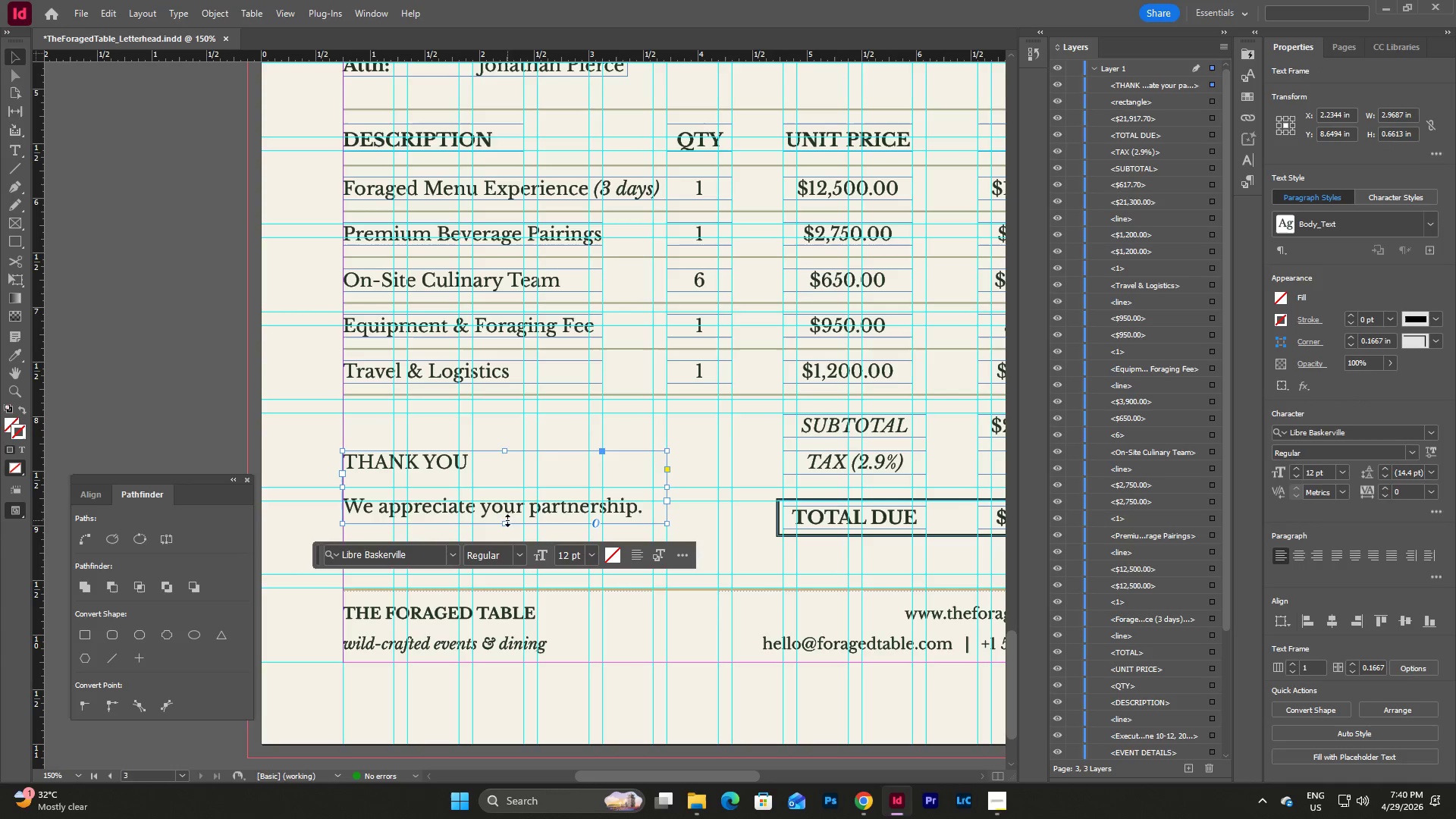 
left_click_drag(start_coordinate=[506, 520], to_coordinate=[506, 573])
 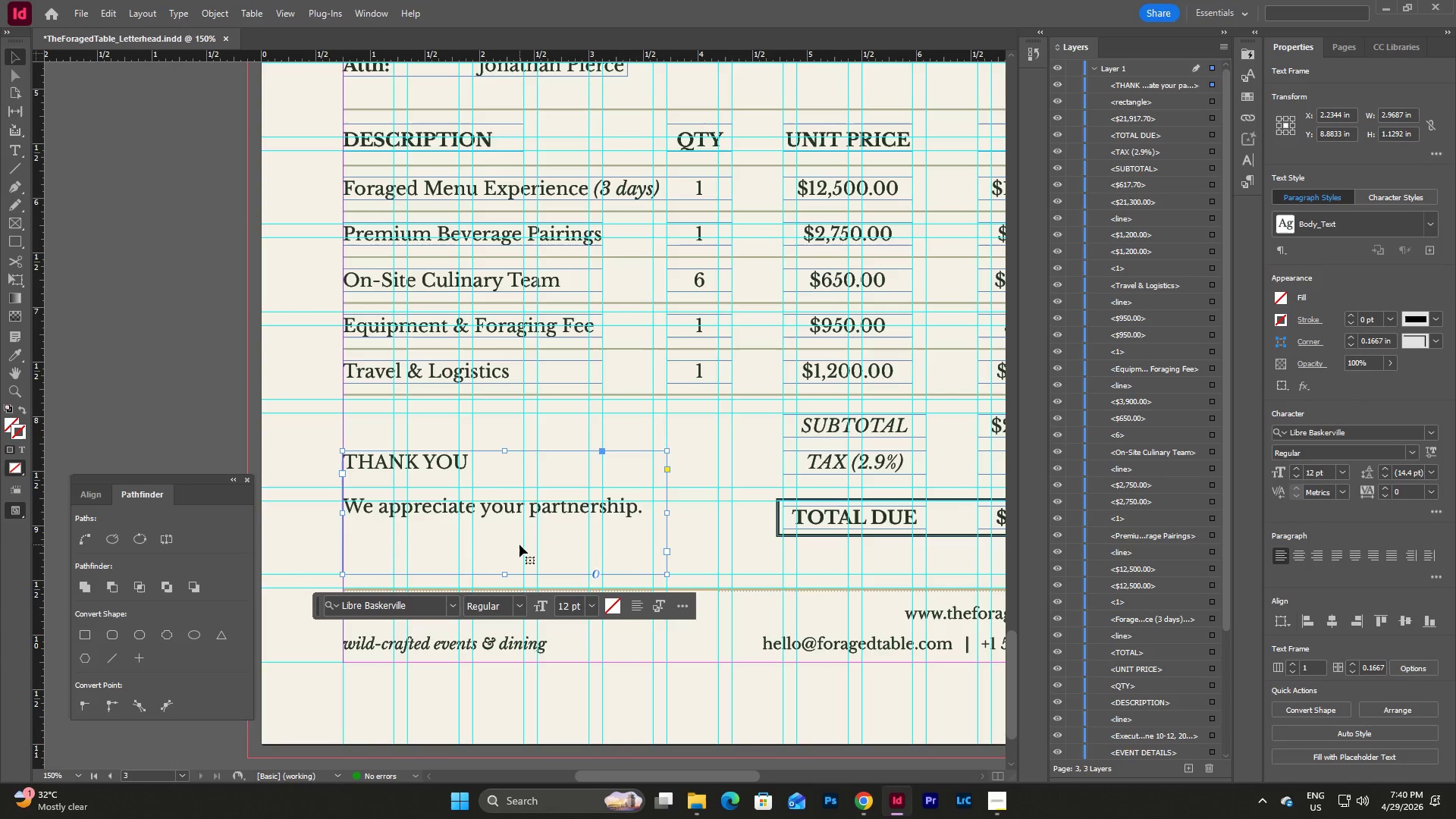 
double_click([519, 544])
 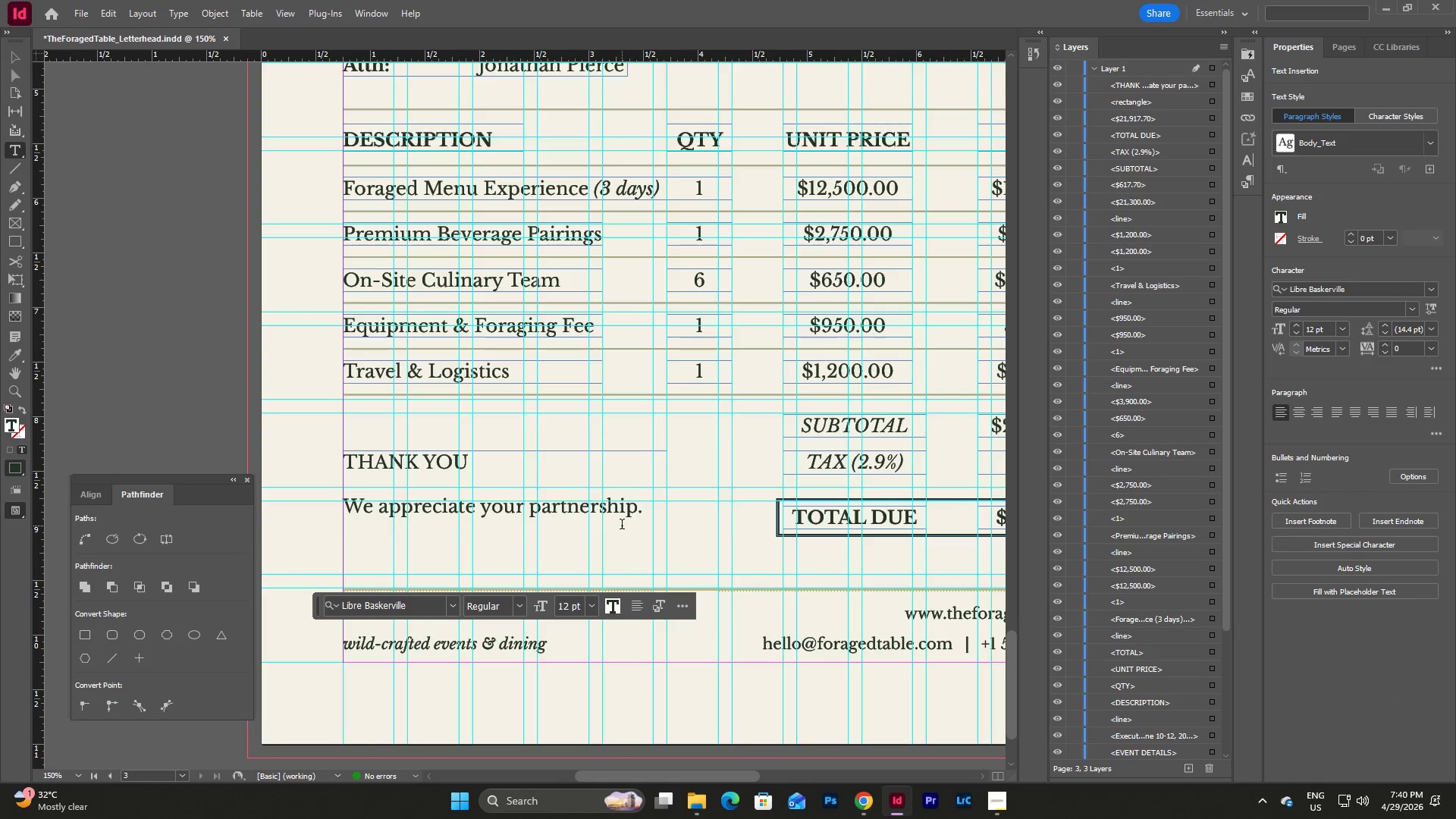 
key(Enter)
 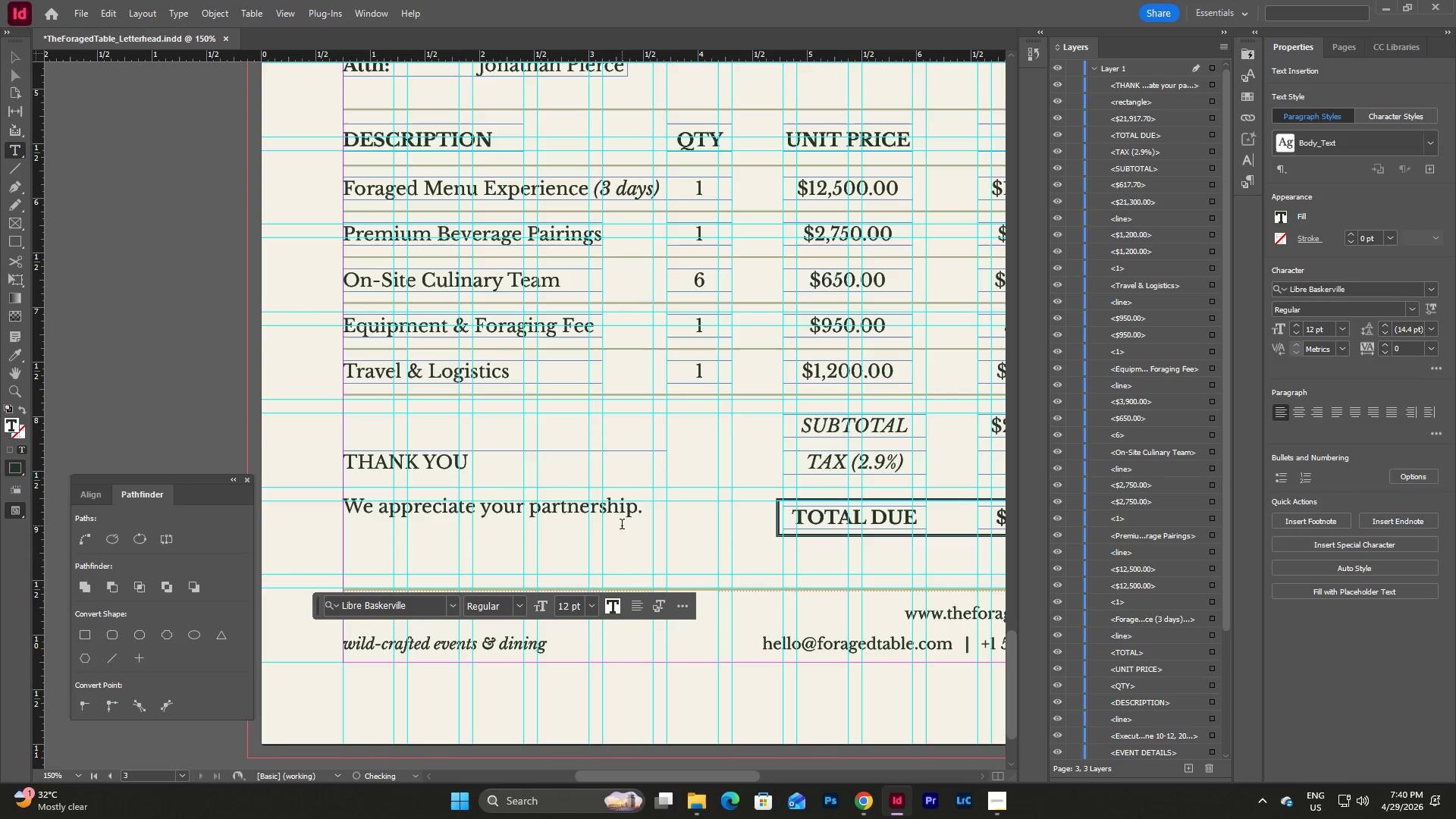 
type(Payment is due within 30 days.)
key(Escape)
 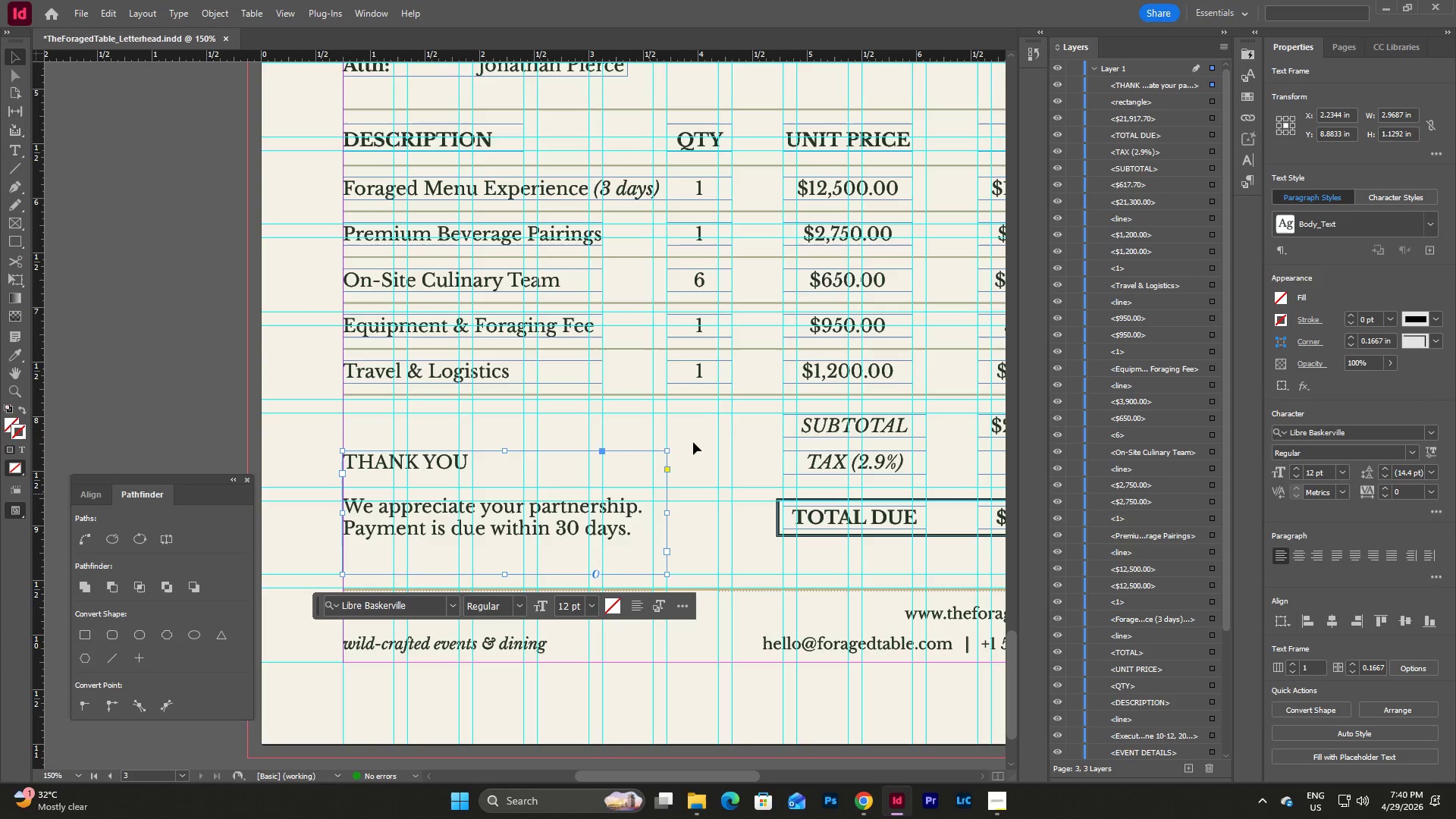 
left_click([625, 459])
 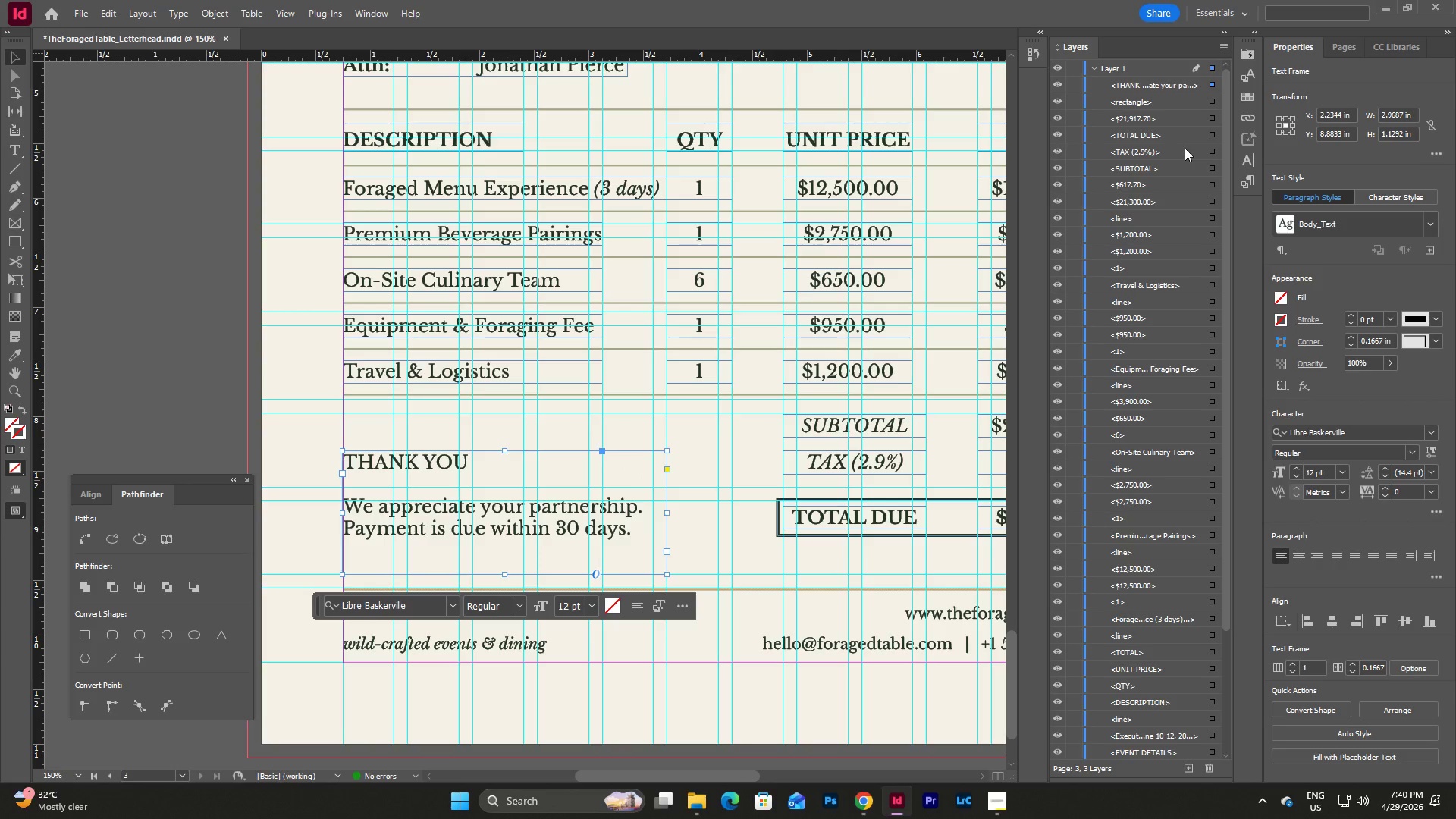 
left_click([1246, 190])
 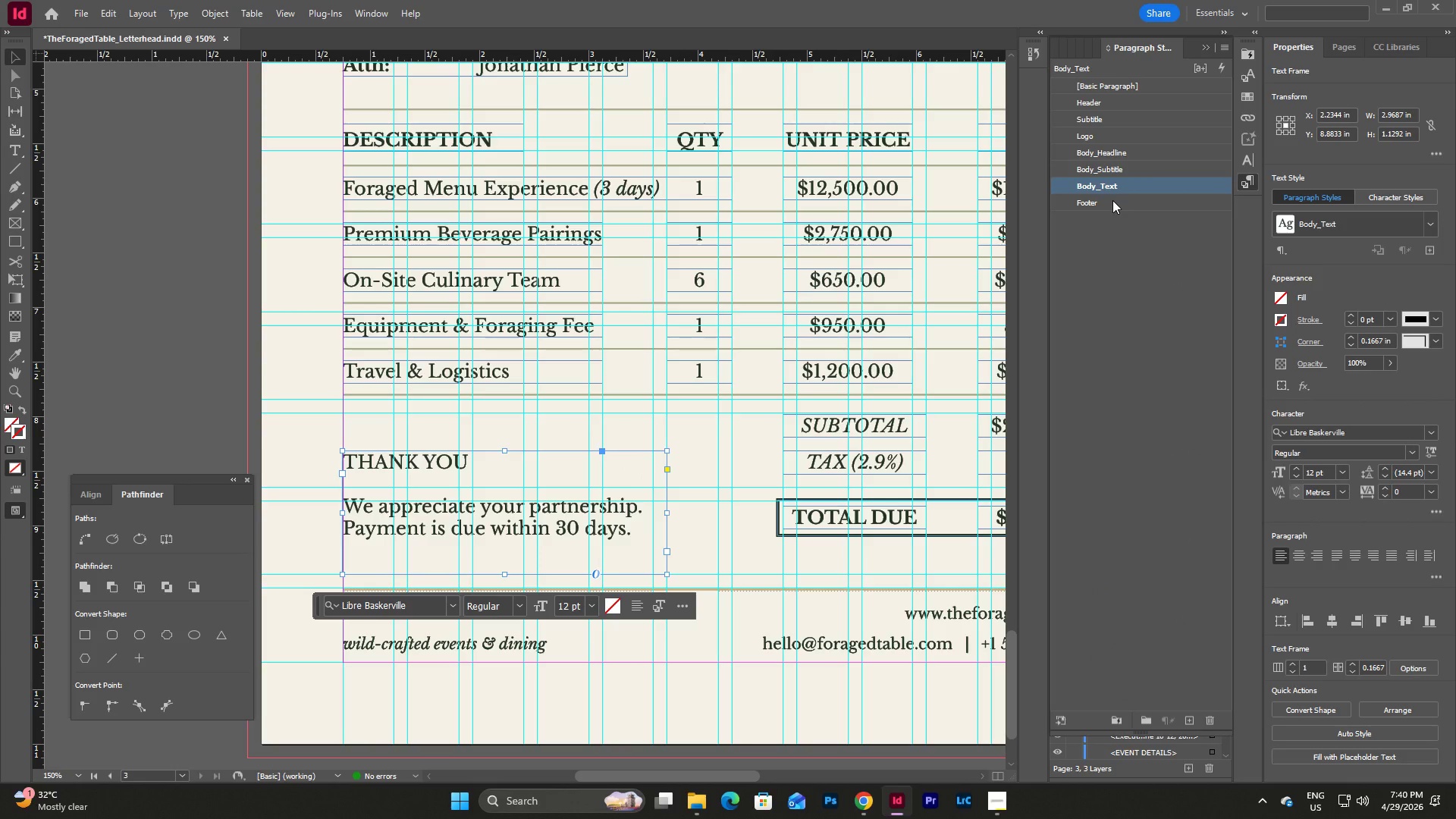 
left_click([1112, 200])
 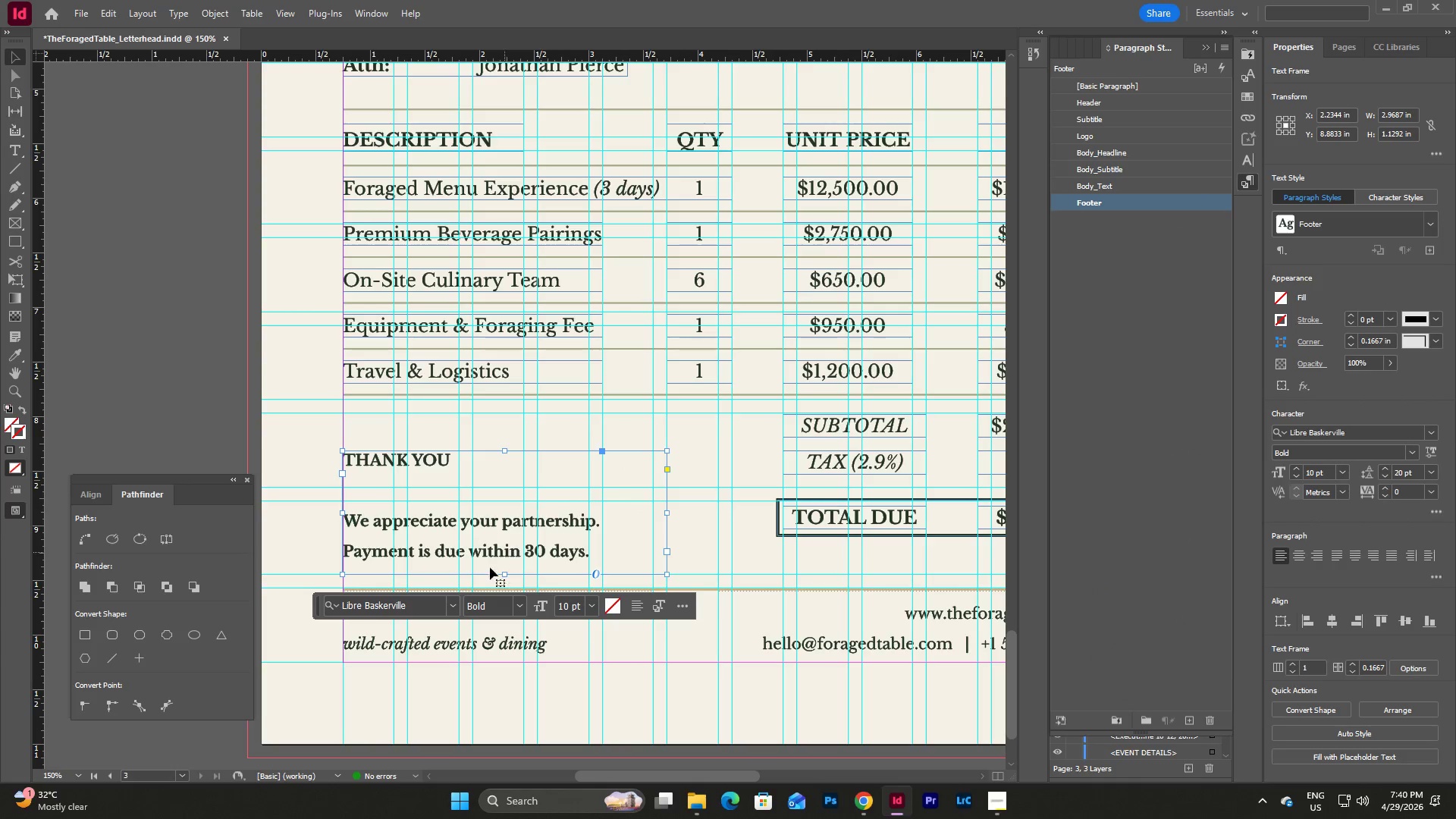 
left_click([519, 607])
 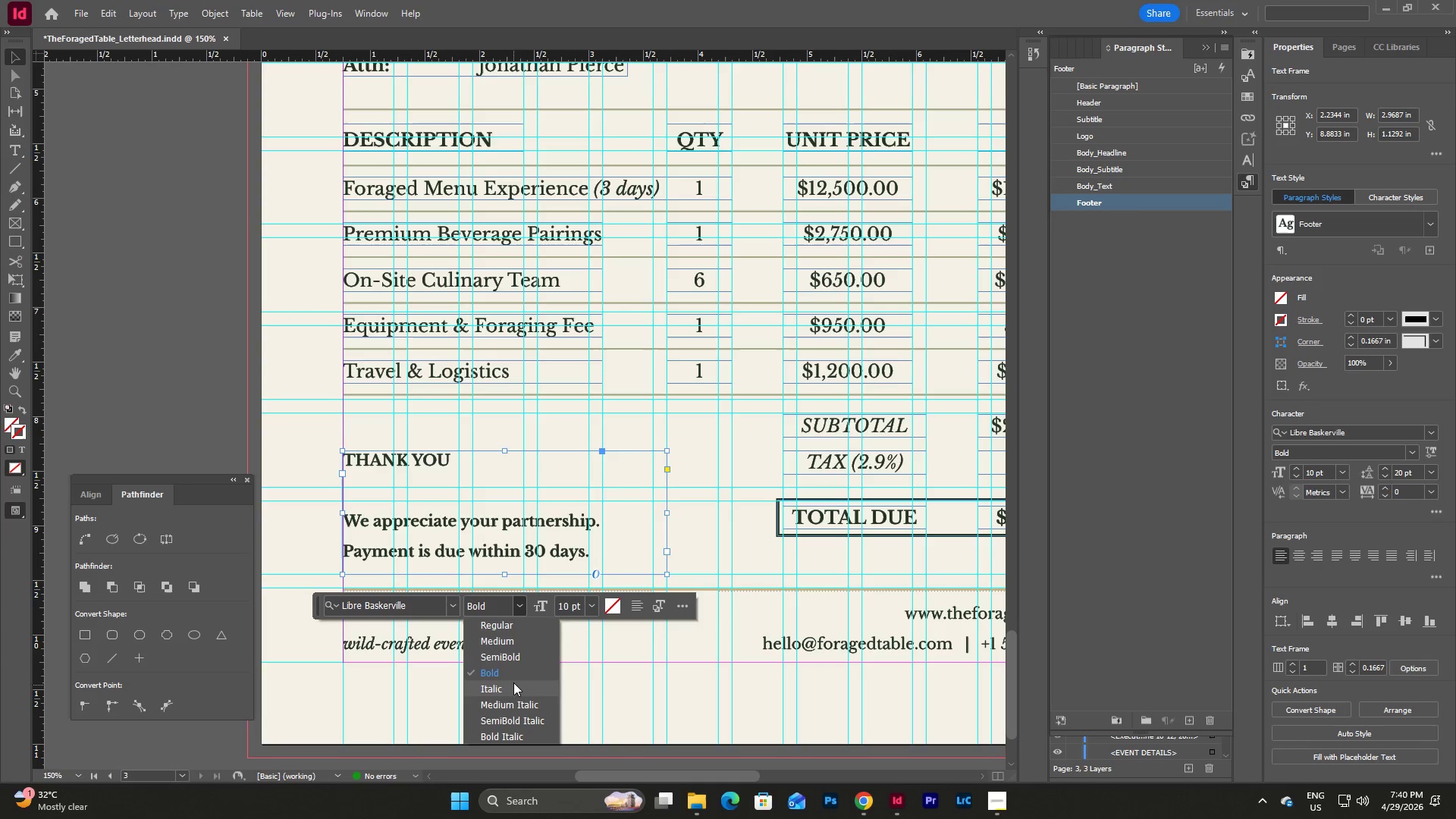 
left_click([518, 629])
 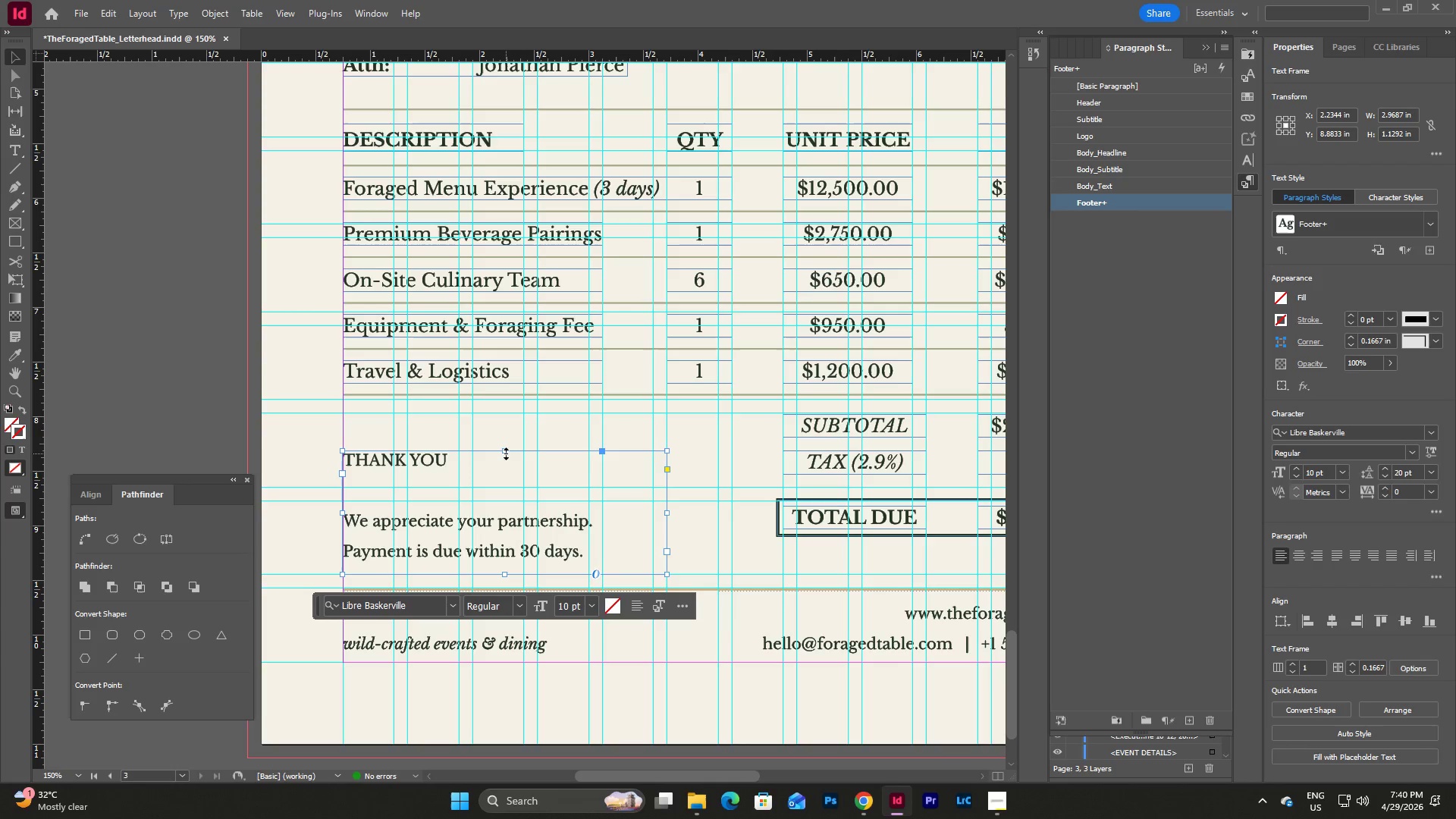 
wait(5.28)
 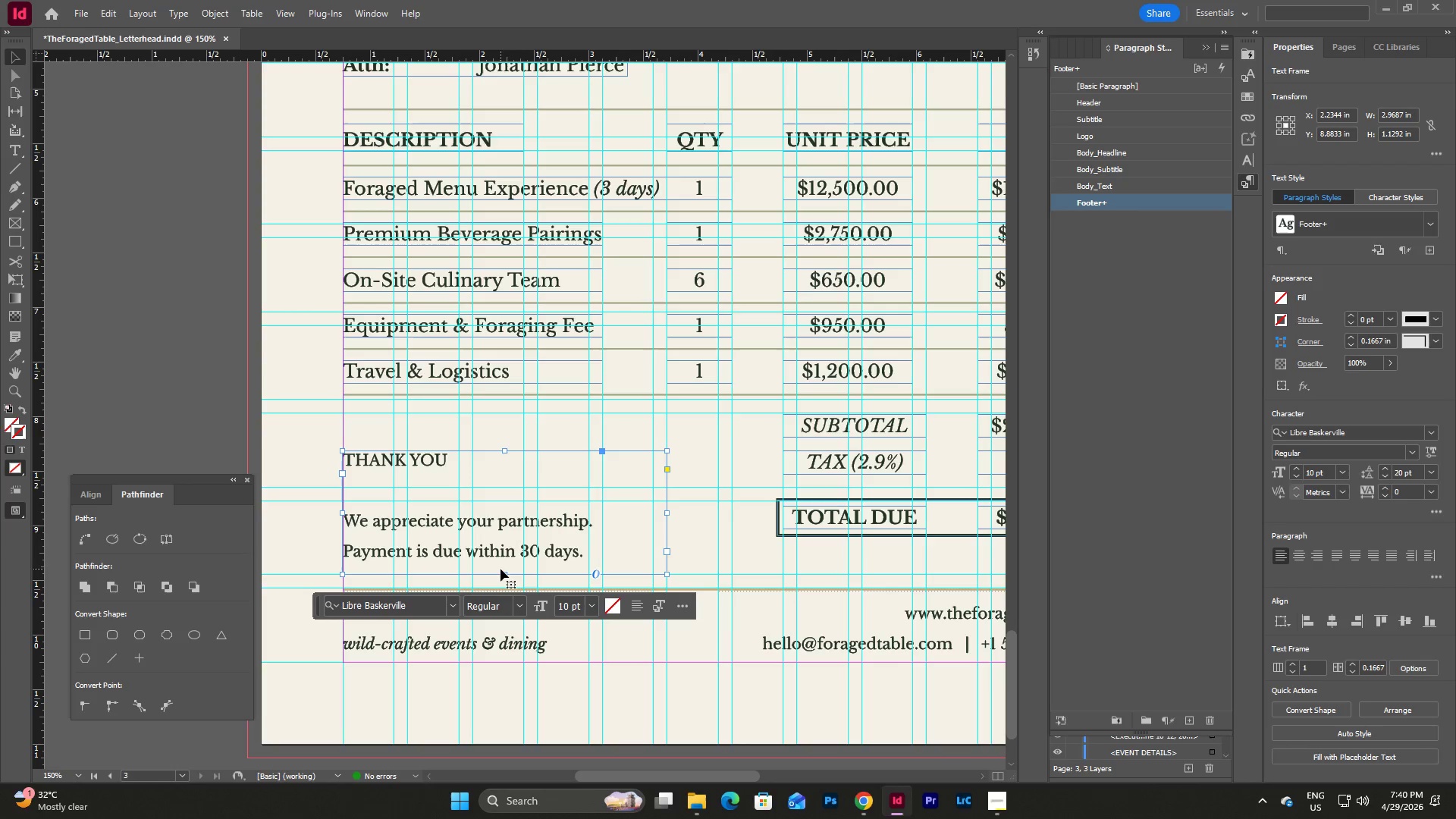 
double_click([482, 463])
 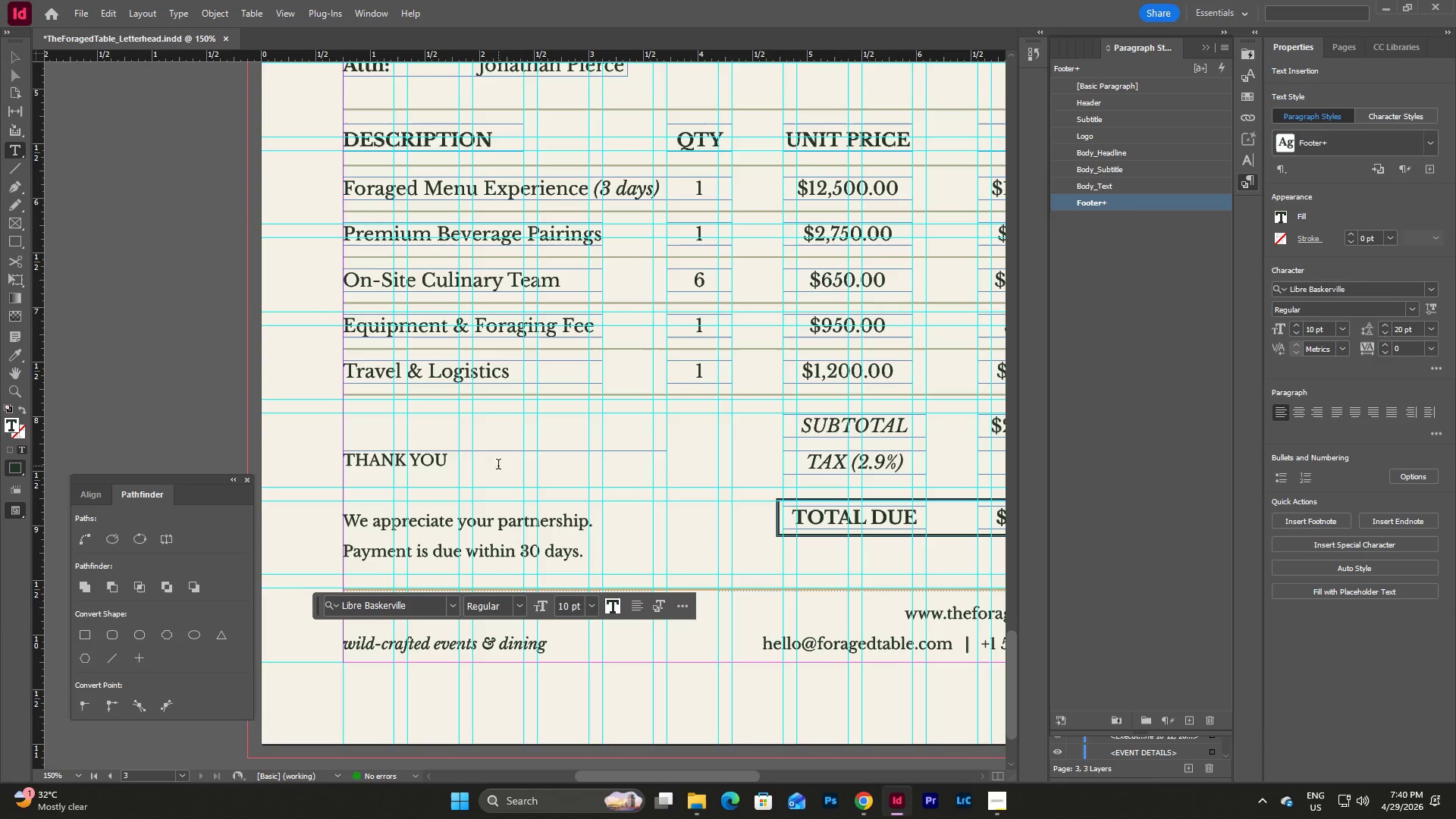 
left_click_drag(start_coordinate=[498, 466], to_coordinate=[311, 461])
 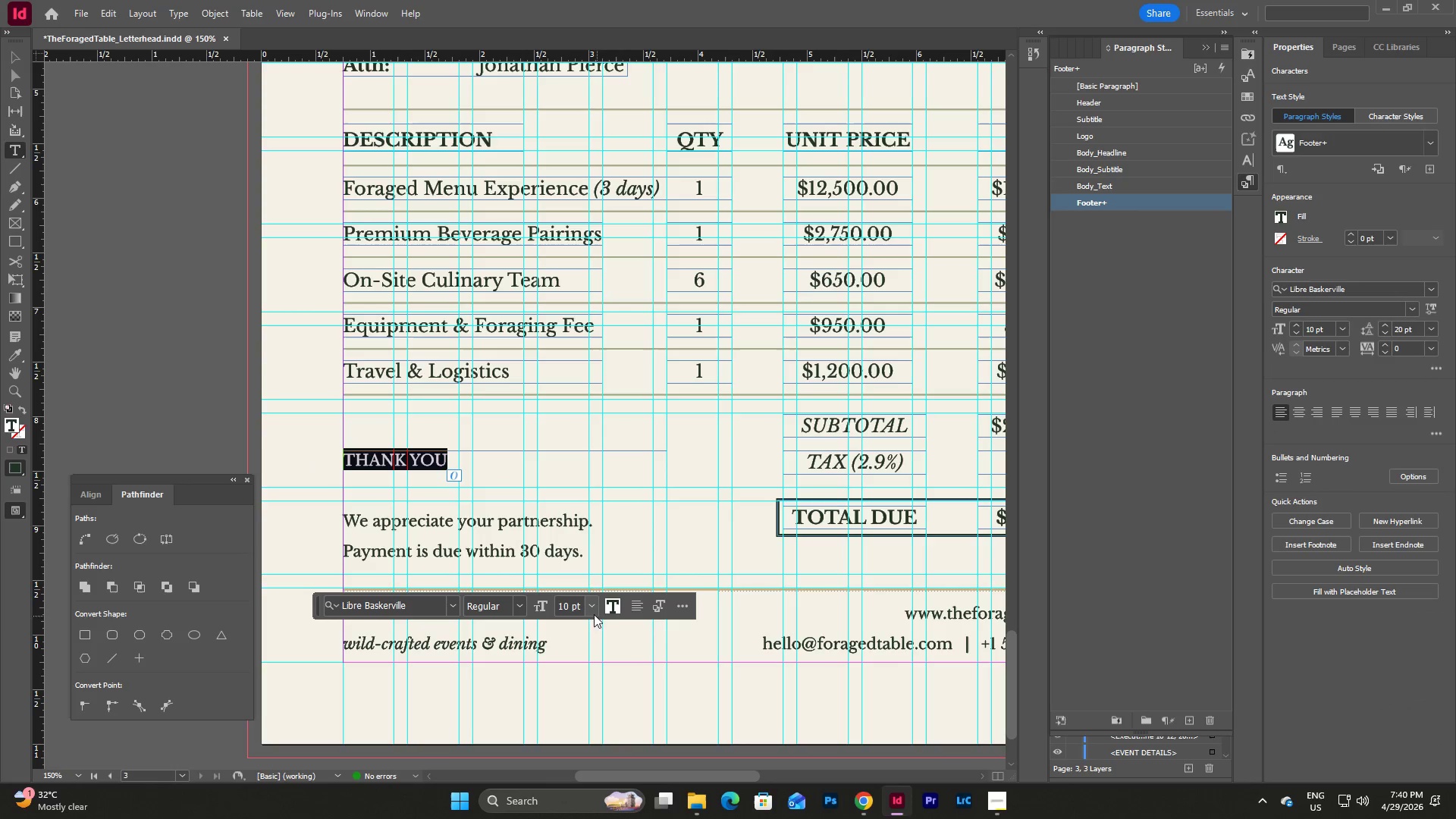 
left_click([588, 613])
 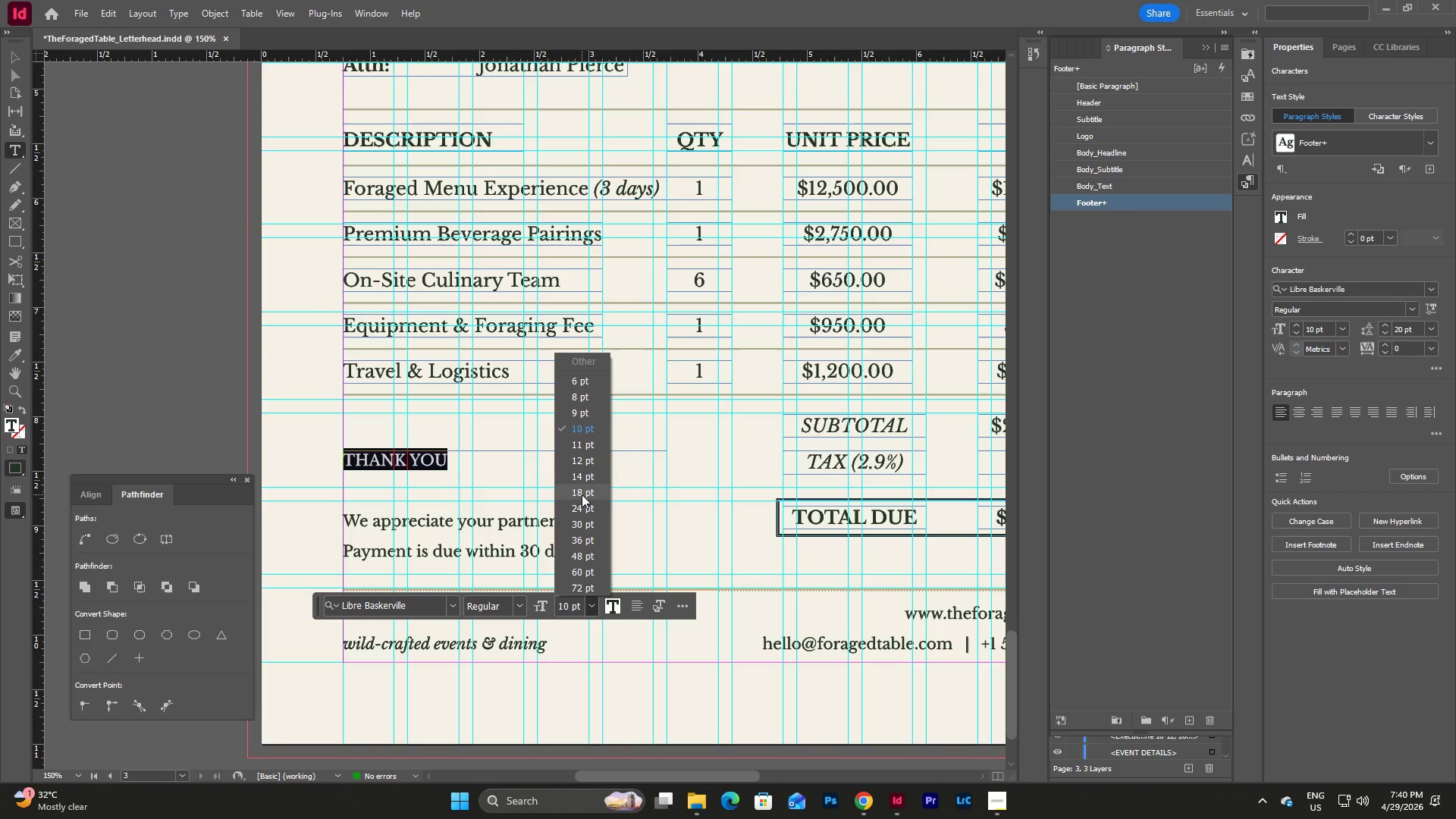 
left_click([582, 483])
 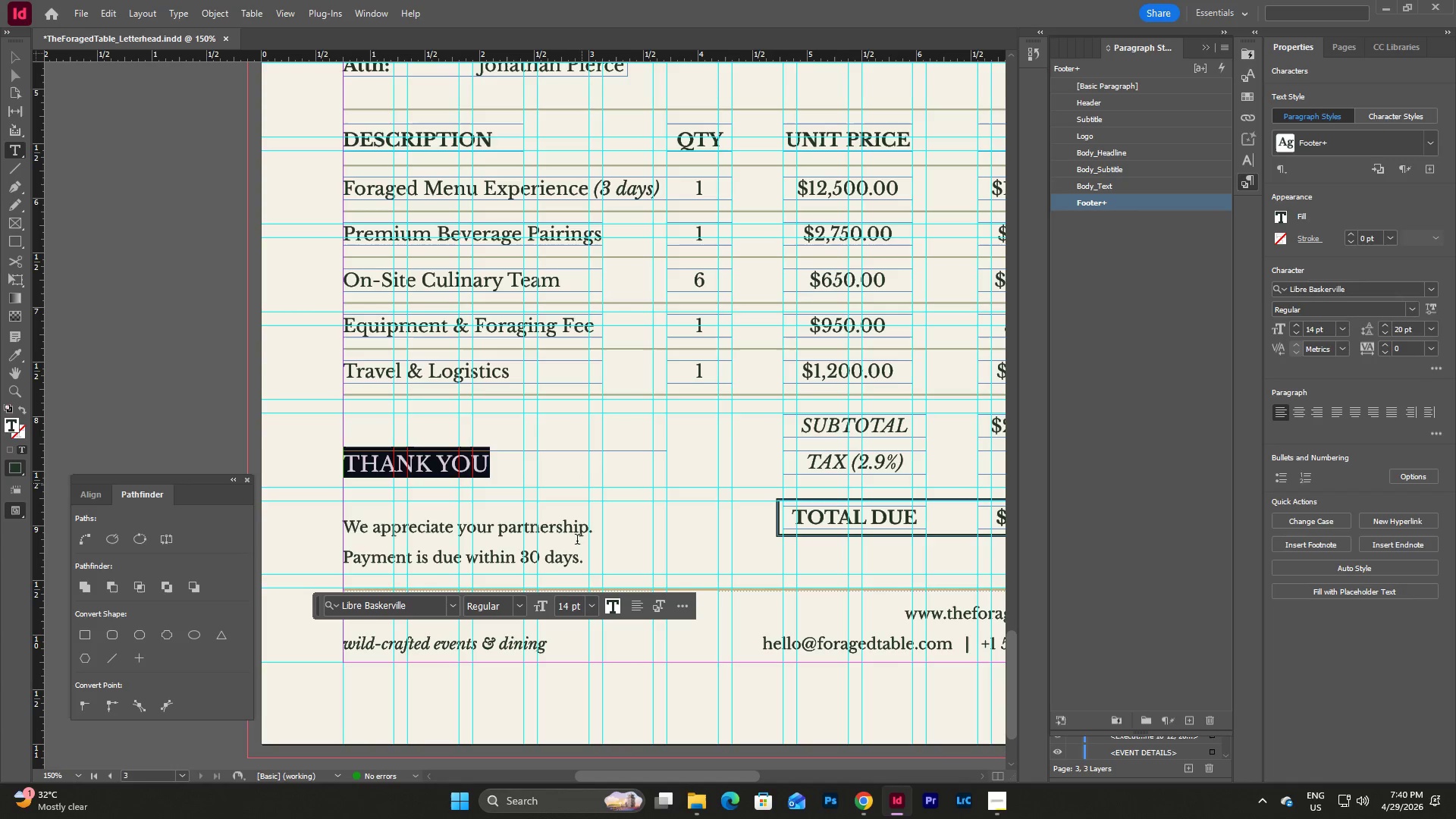 
left_click([587, 602])
 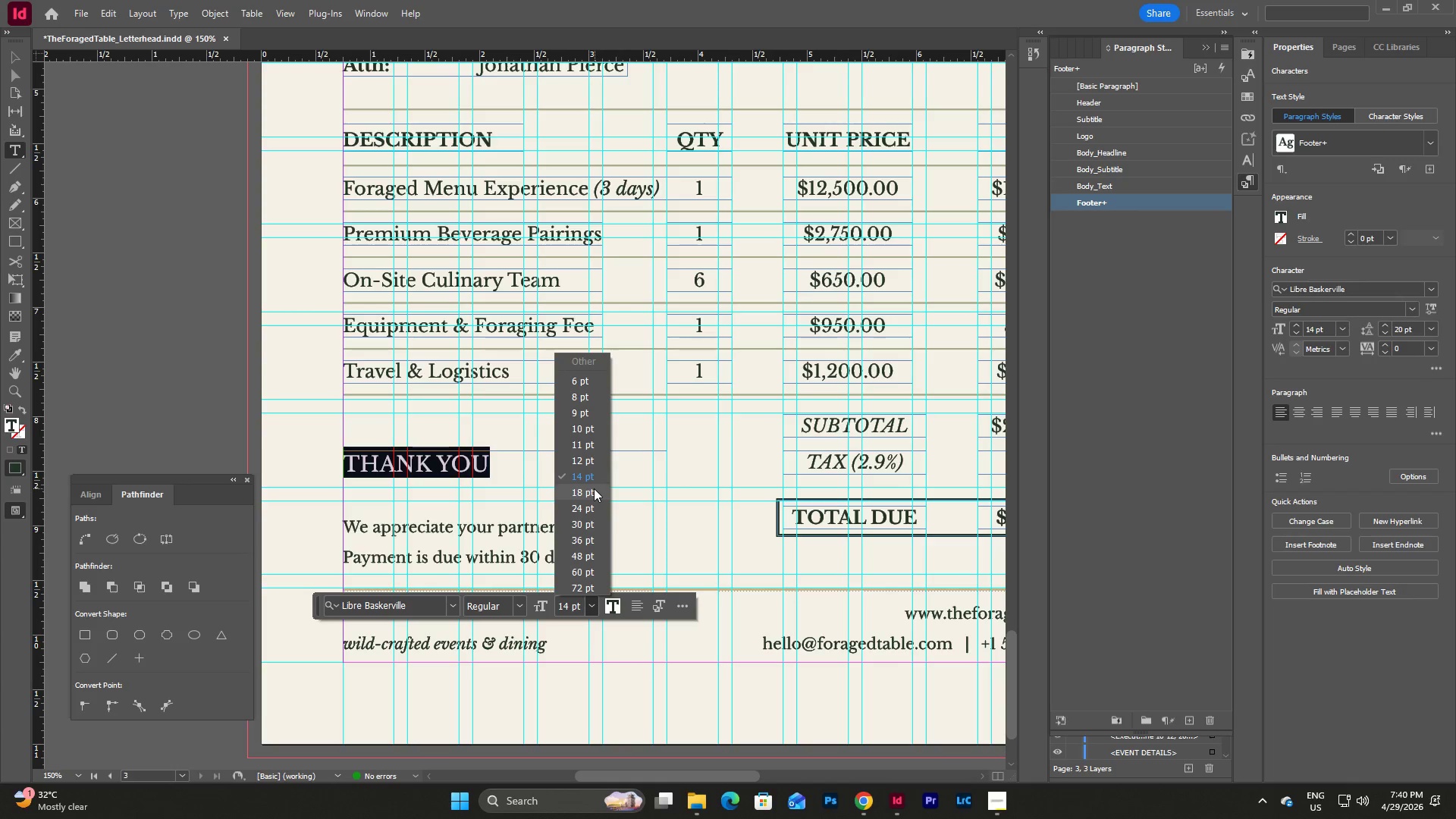 
left_click([588, 488])
 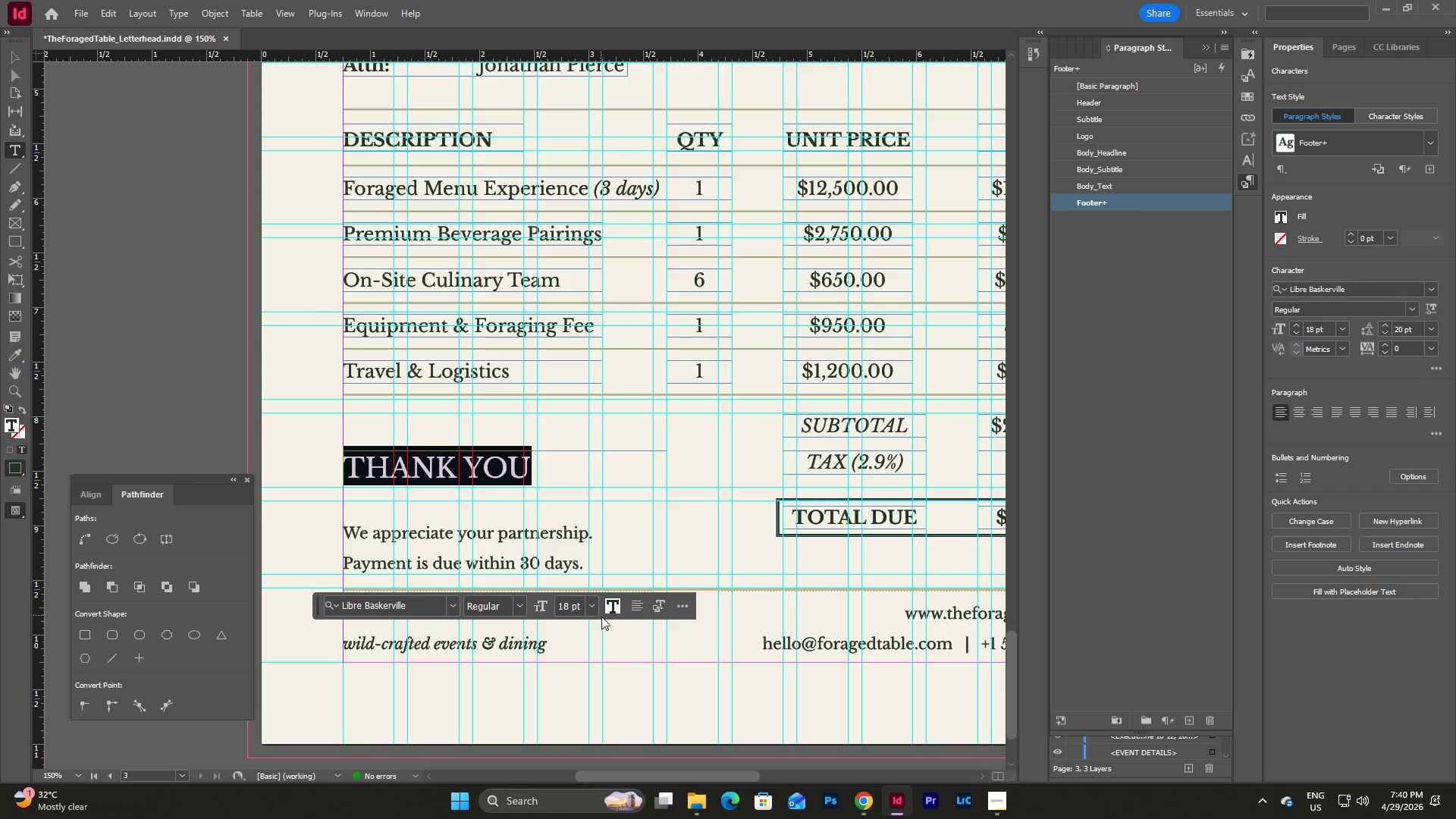 
left_click([587, 615])
 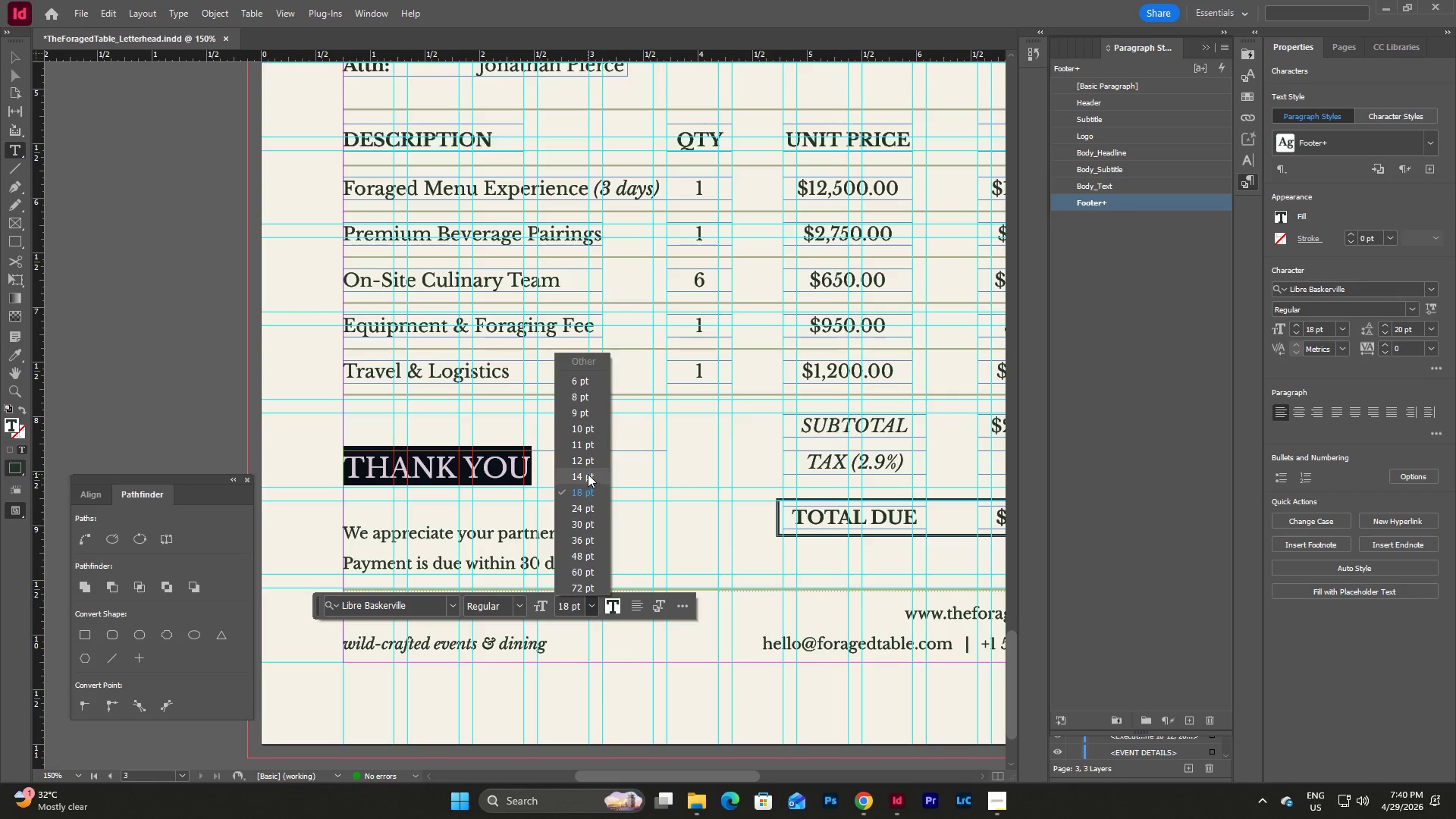 
left_click([587, 474])
 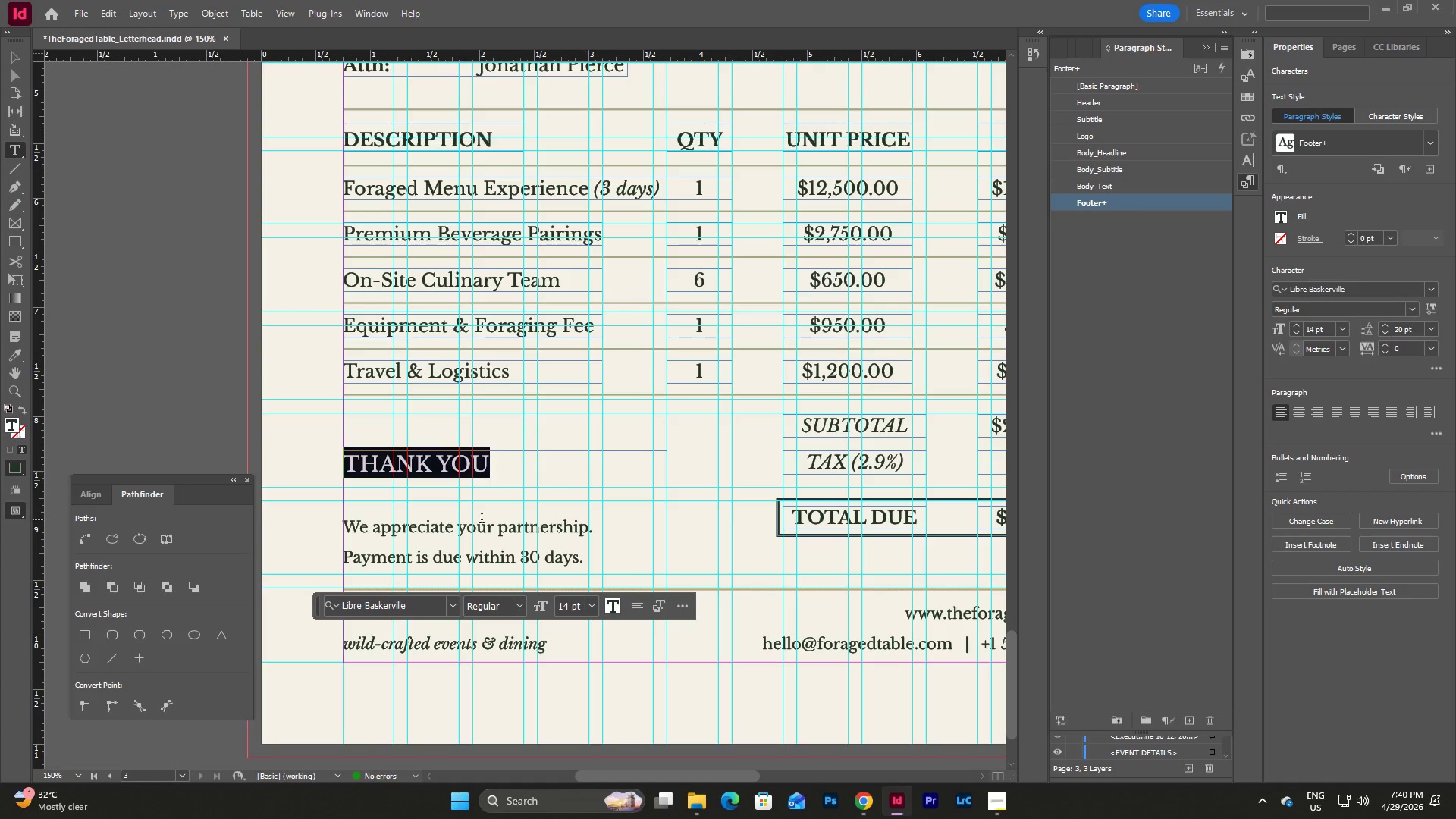 
left_click([479, 504])
 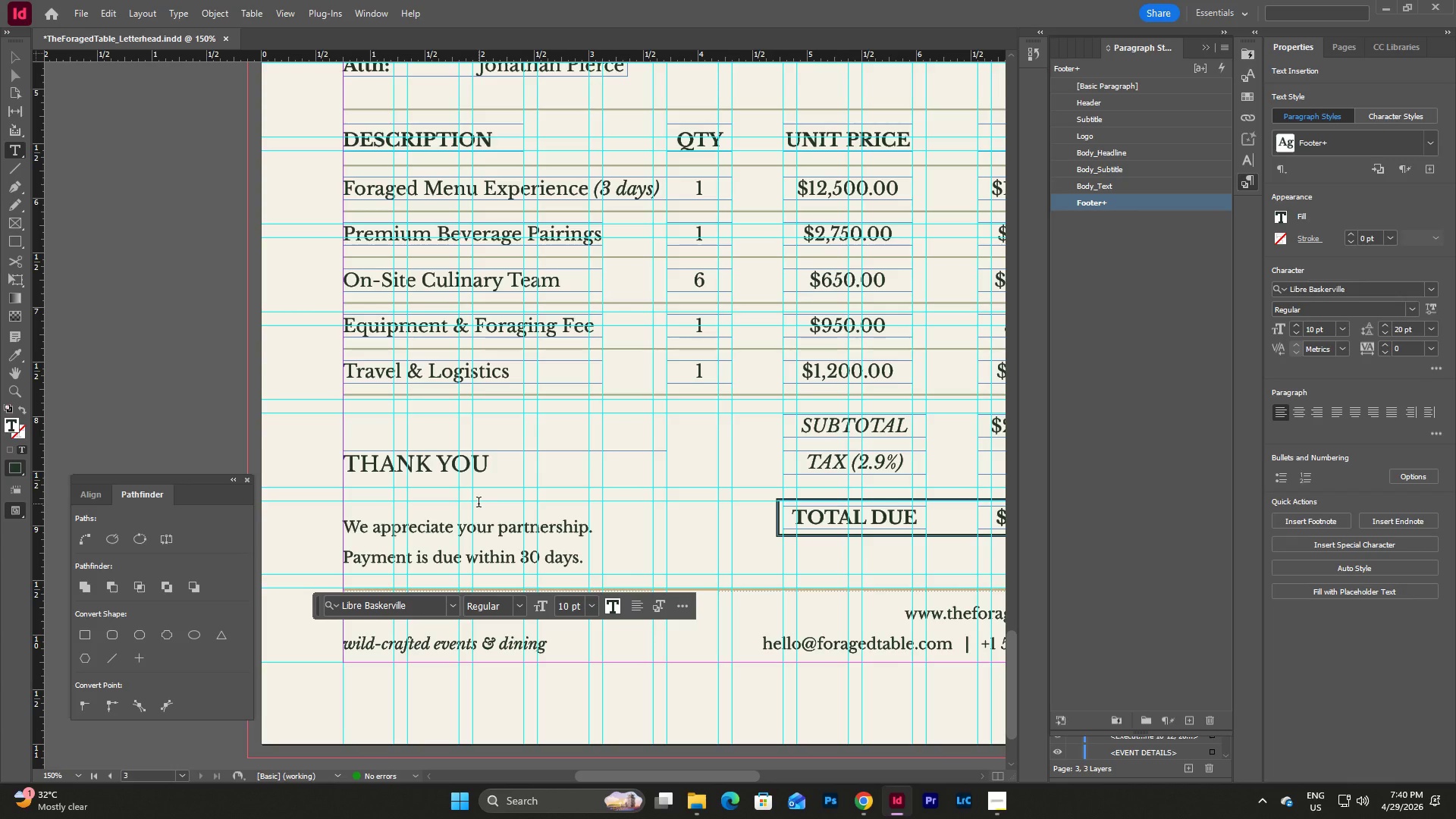 
key(Backspace)
 